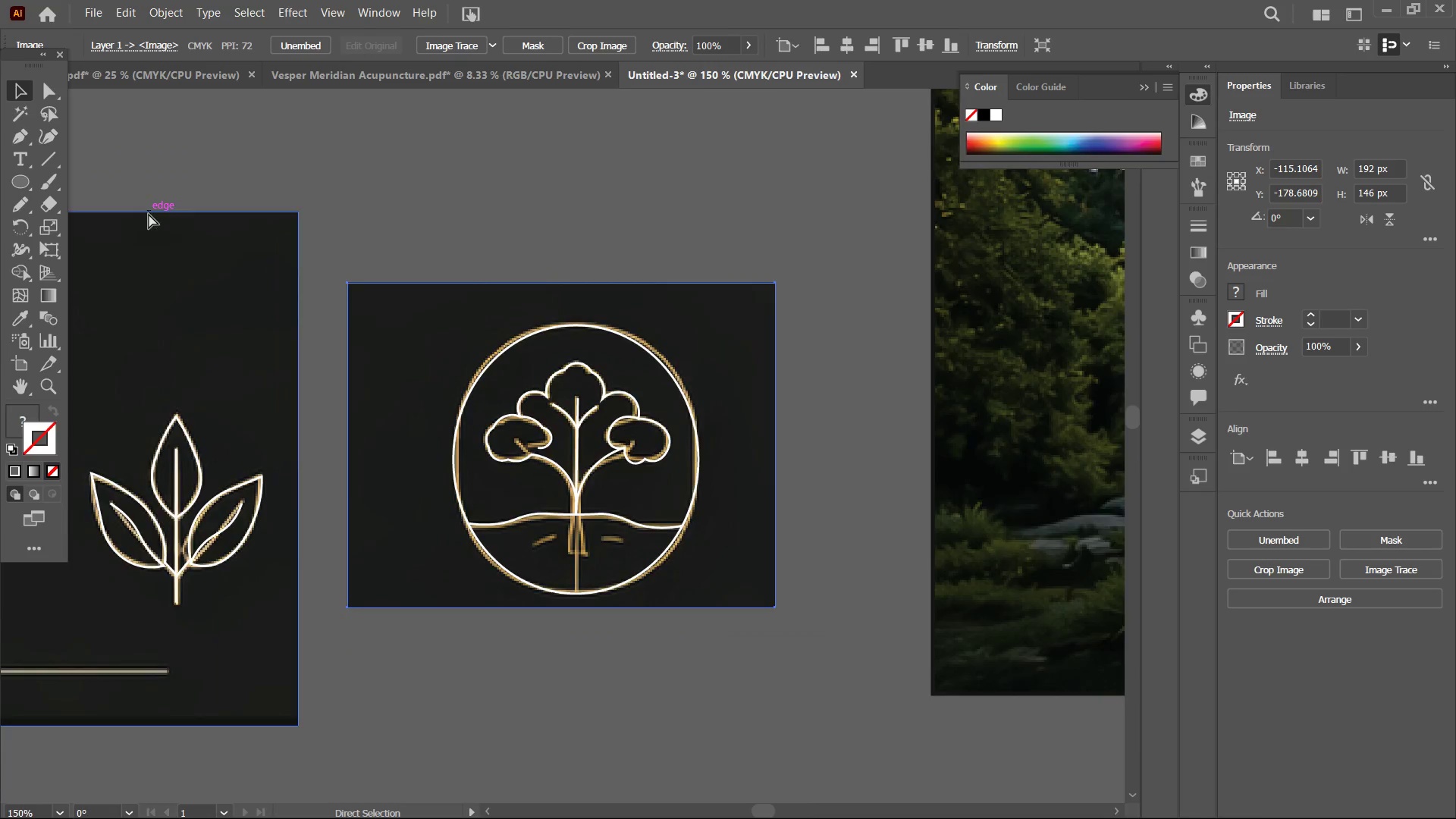 
key(Control+Minus)
 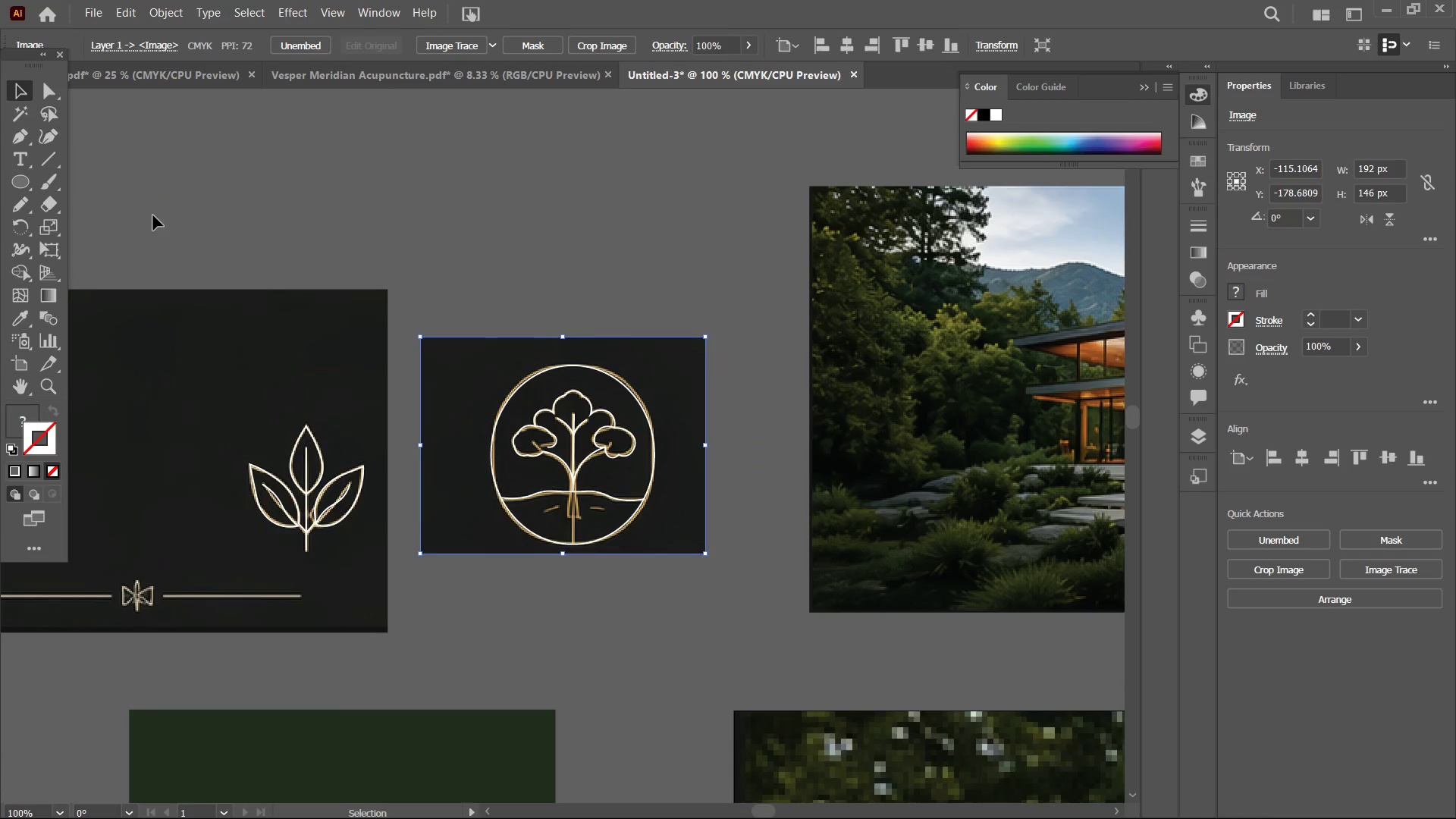 
hold_key(key=Space, duration=0.55)
 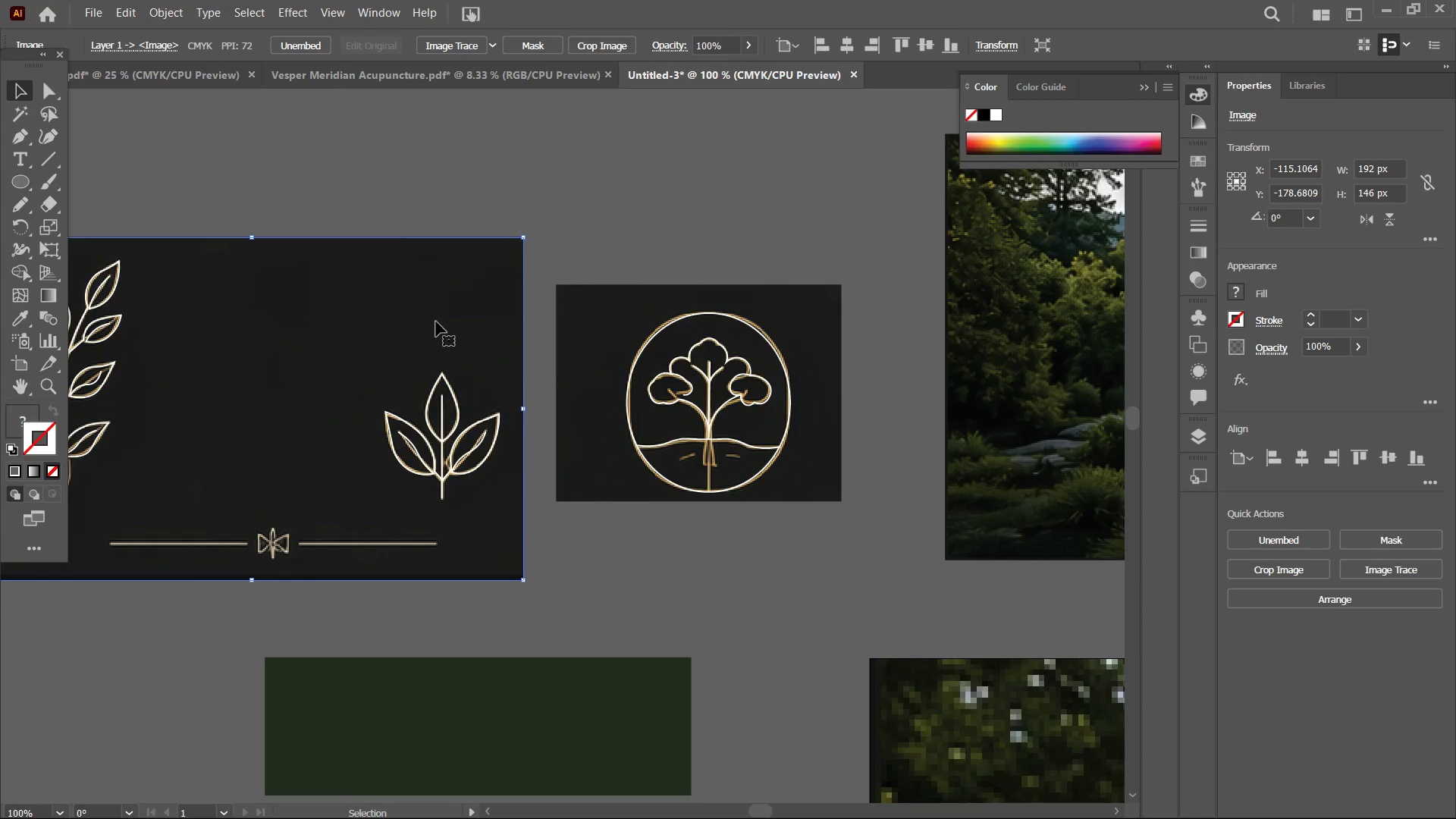 
left_click_drag(start_coordinate=[382, 402], to_coordinate=[519, 350])
 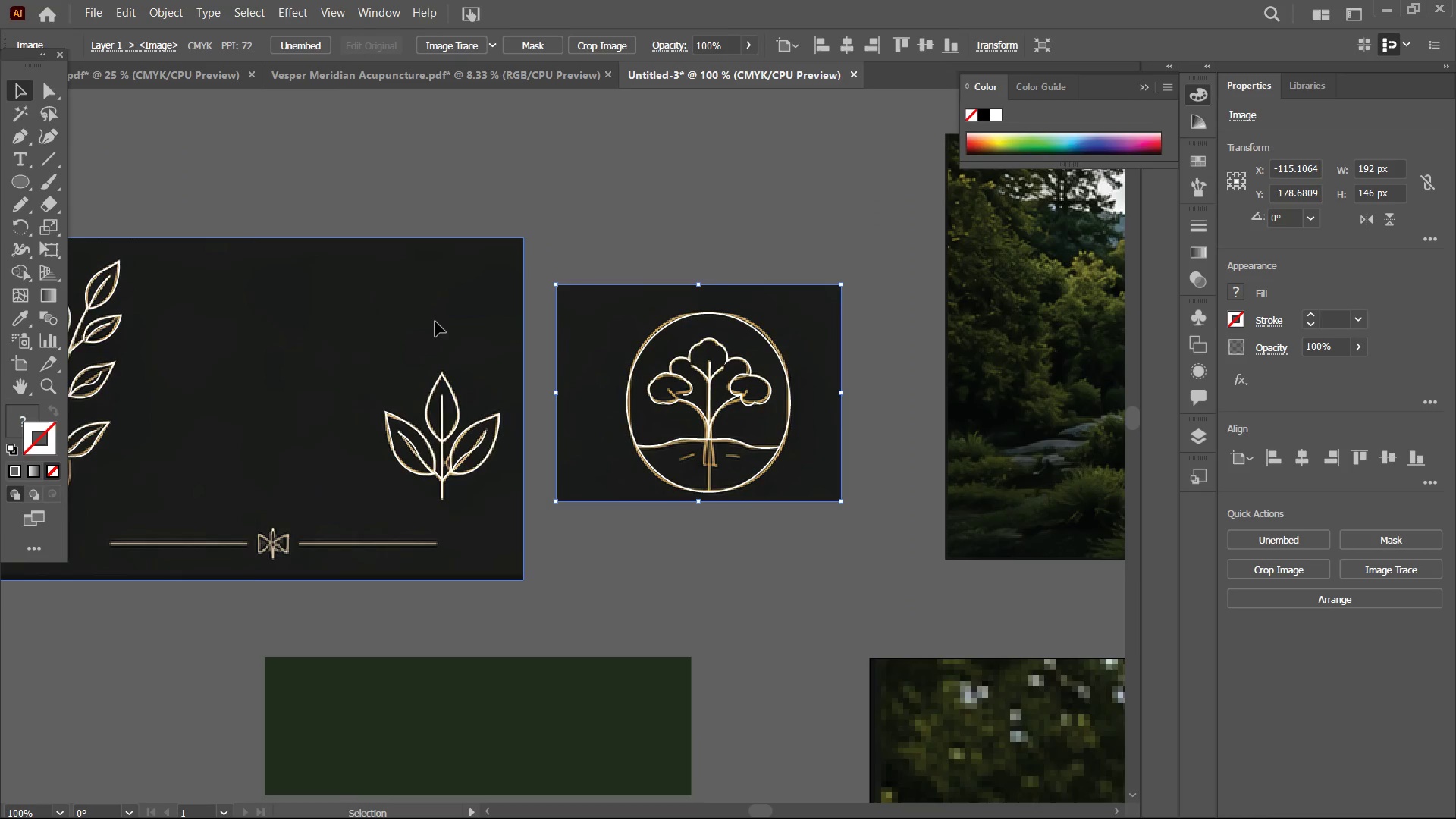 
double_click([435, 322])
 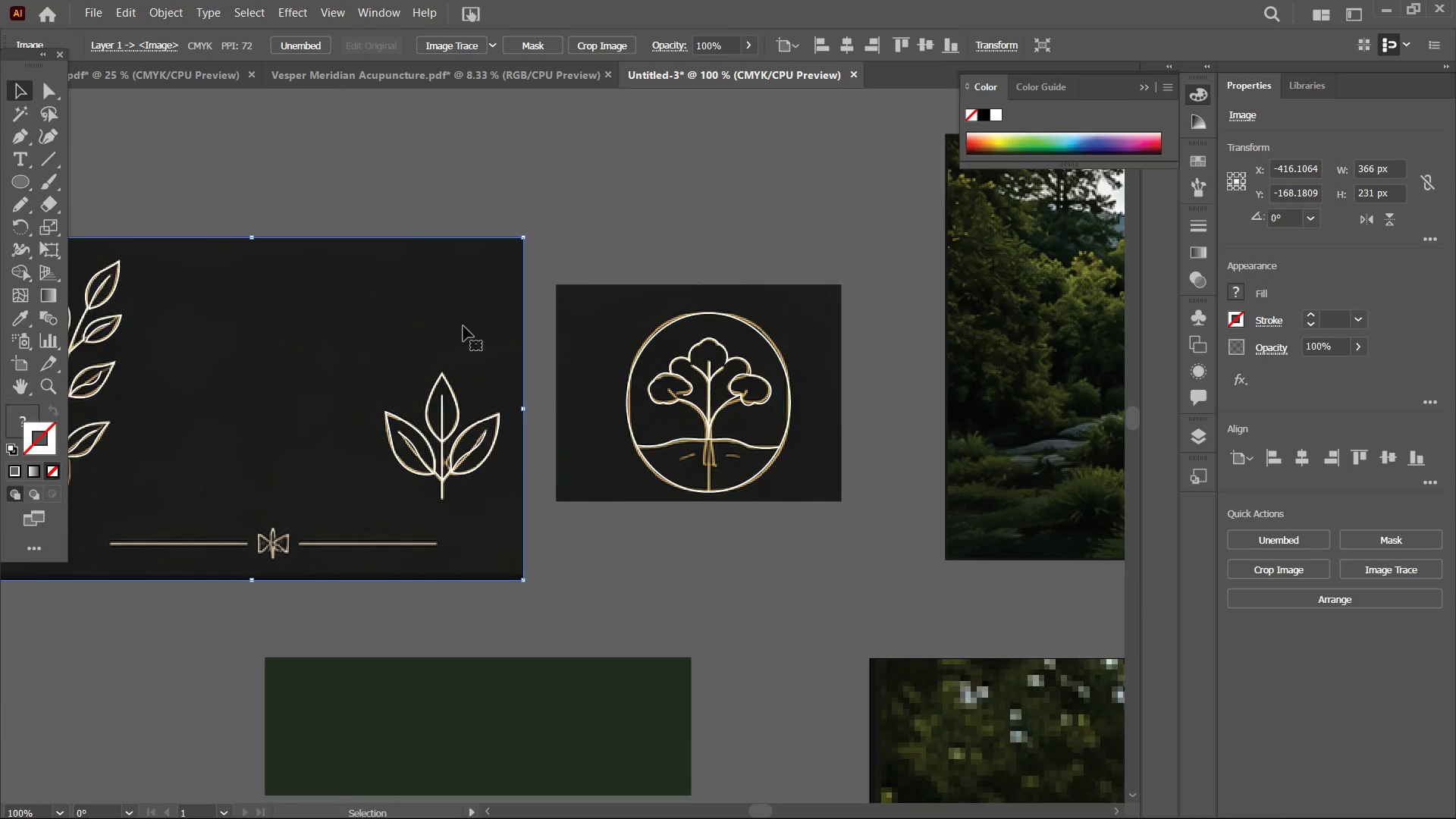 
hold_key(key=ShiftLeft, duration=0.88)
left_click([576, 327])
 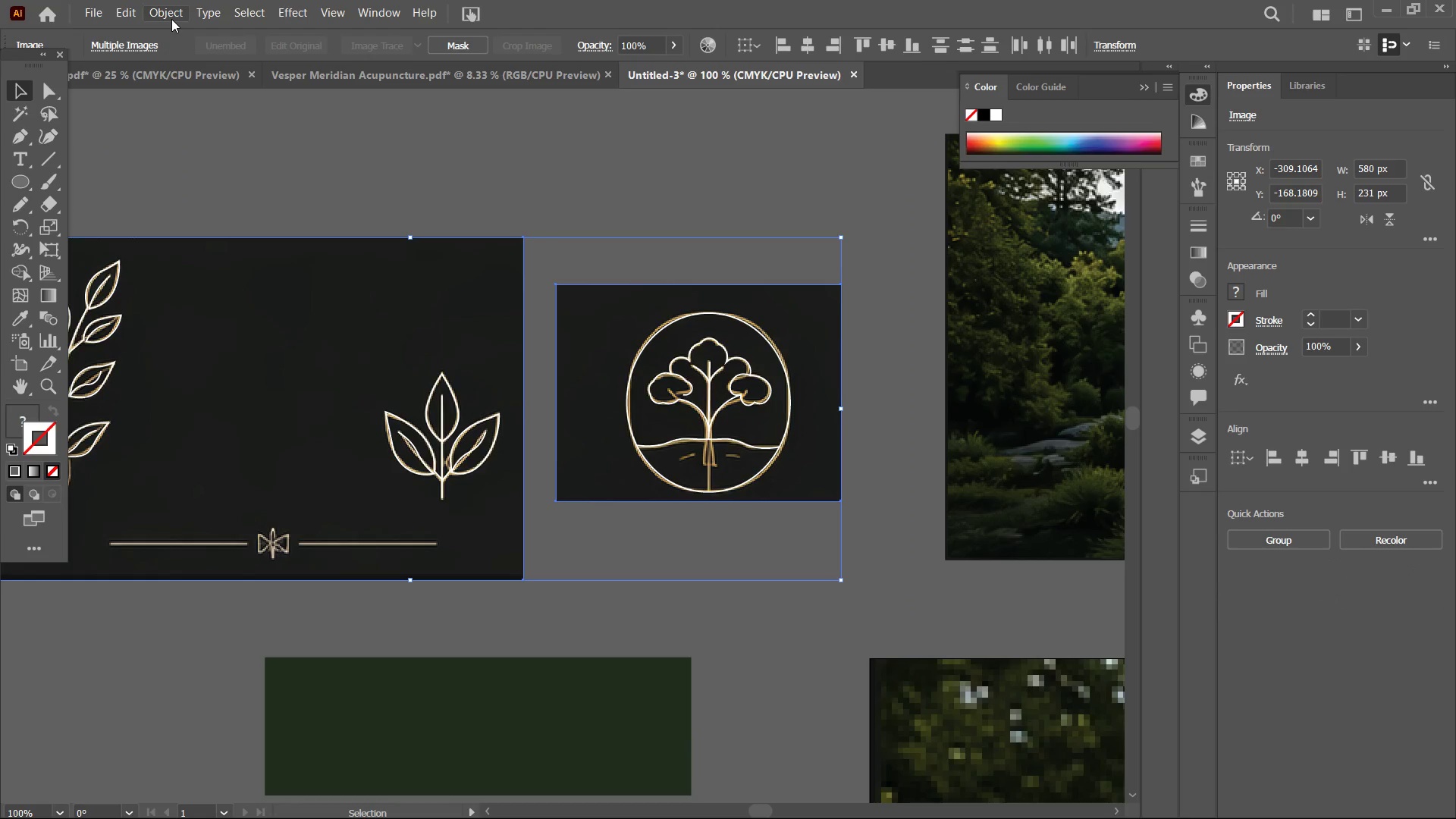 
left_click([171, 19])
 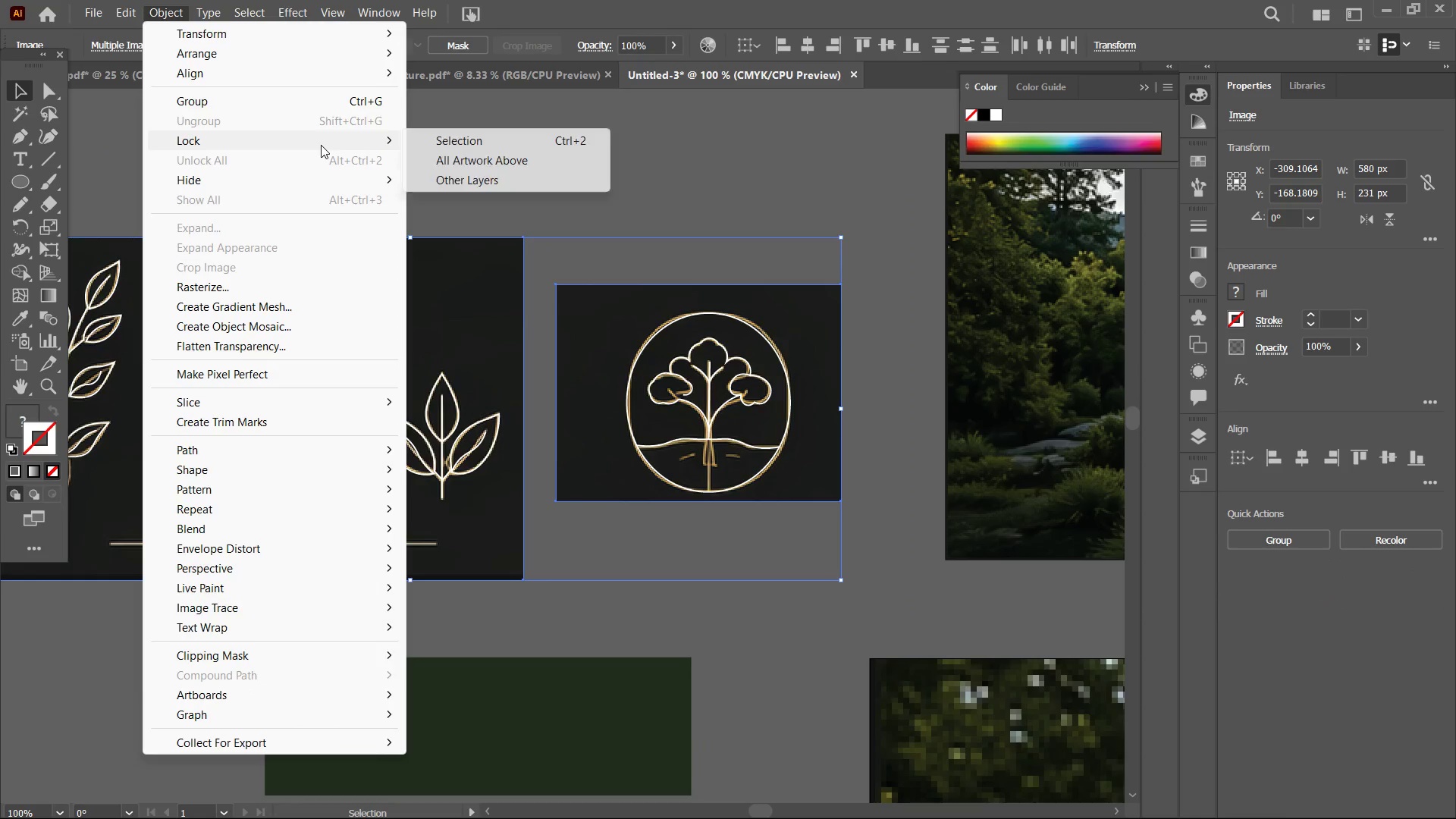 
left_click_drag(start_coordinate=[321, 145], to_coordinate=[329, 147])
 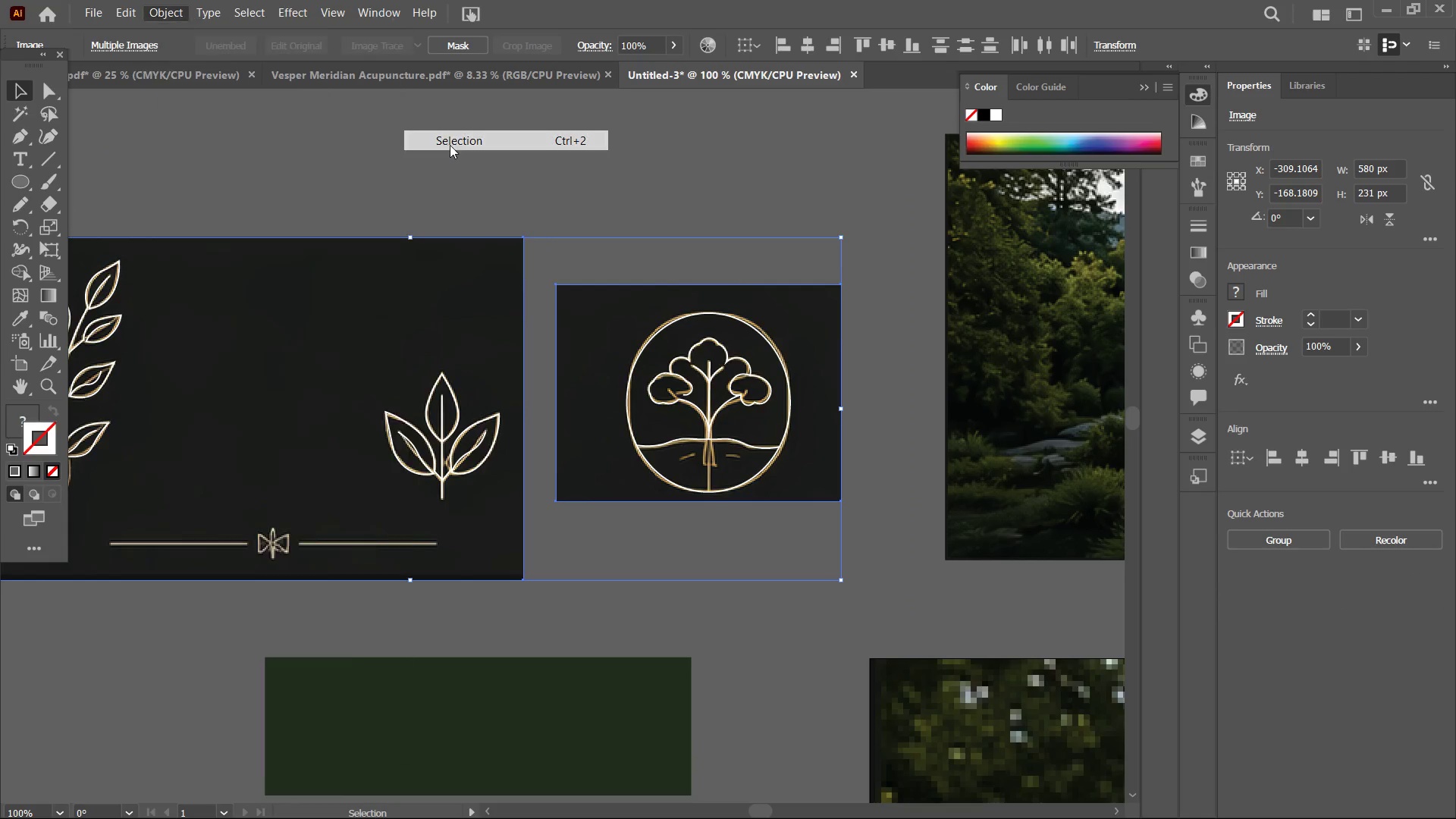 
double_click([449, 145])
 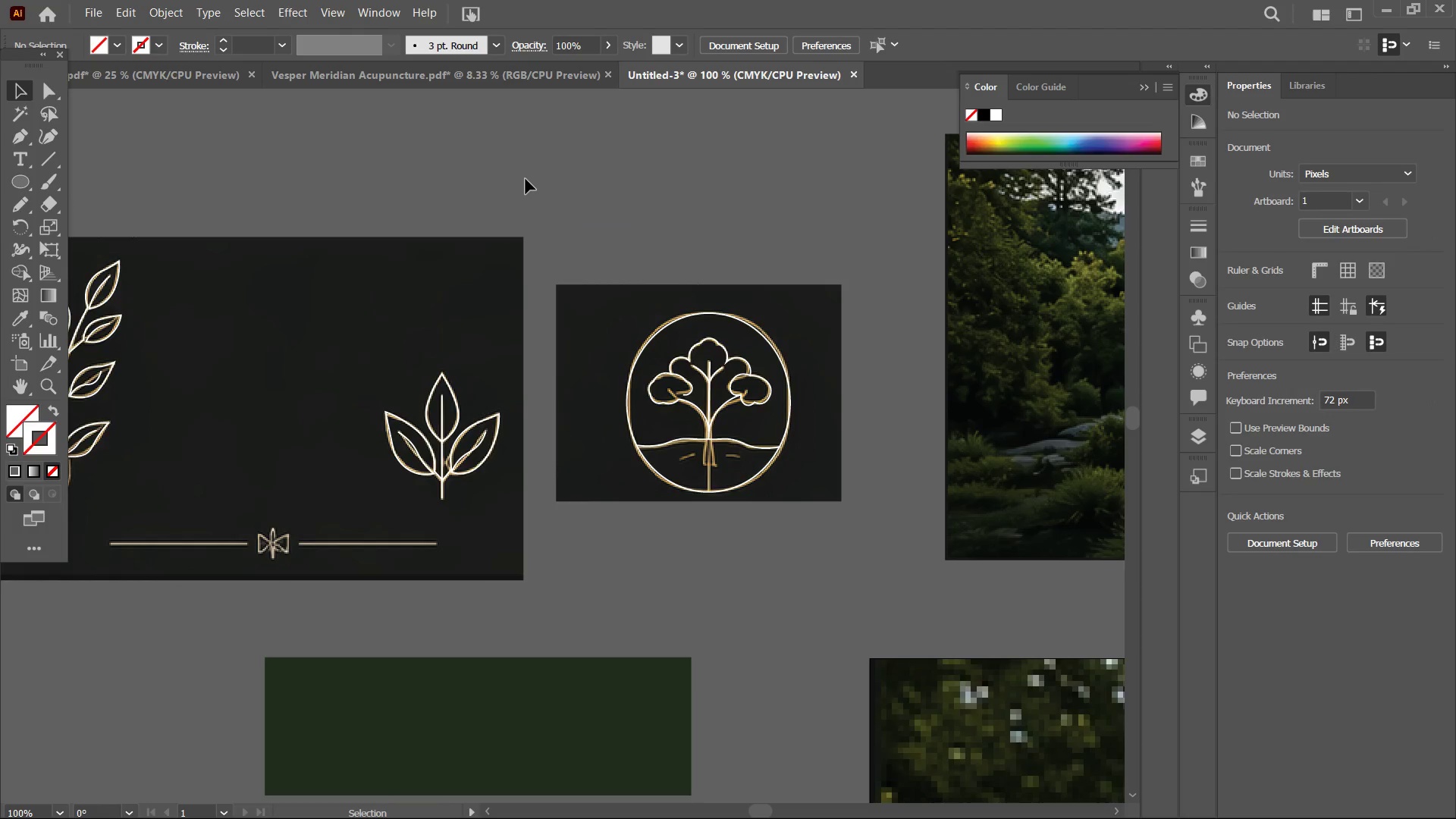 
triple_click([526, 179])
 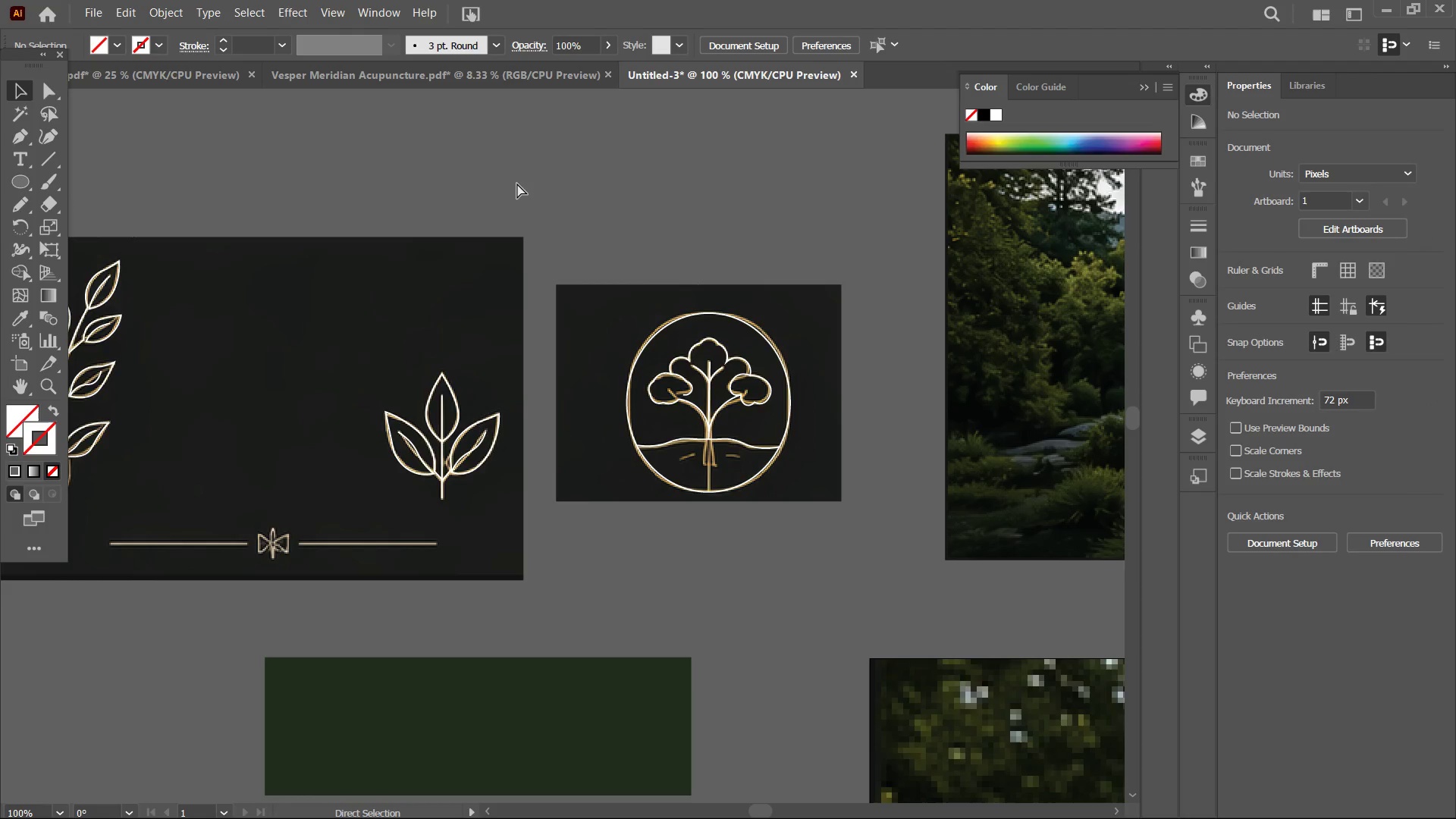 
key(Control+Minus)
 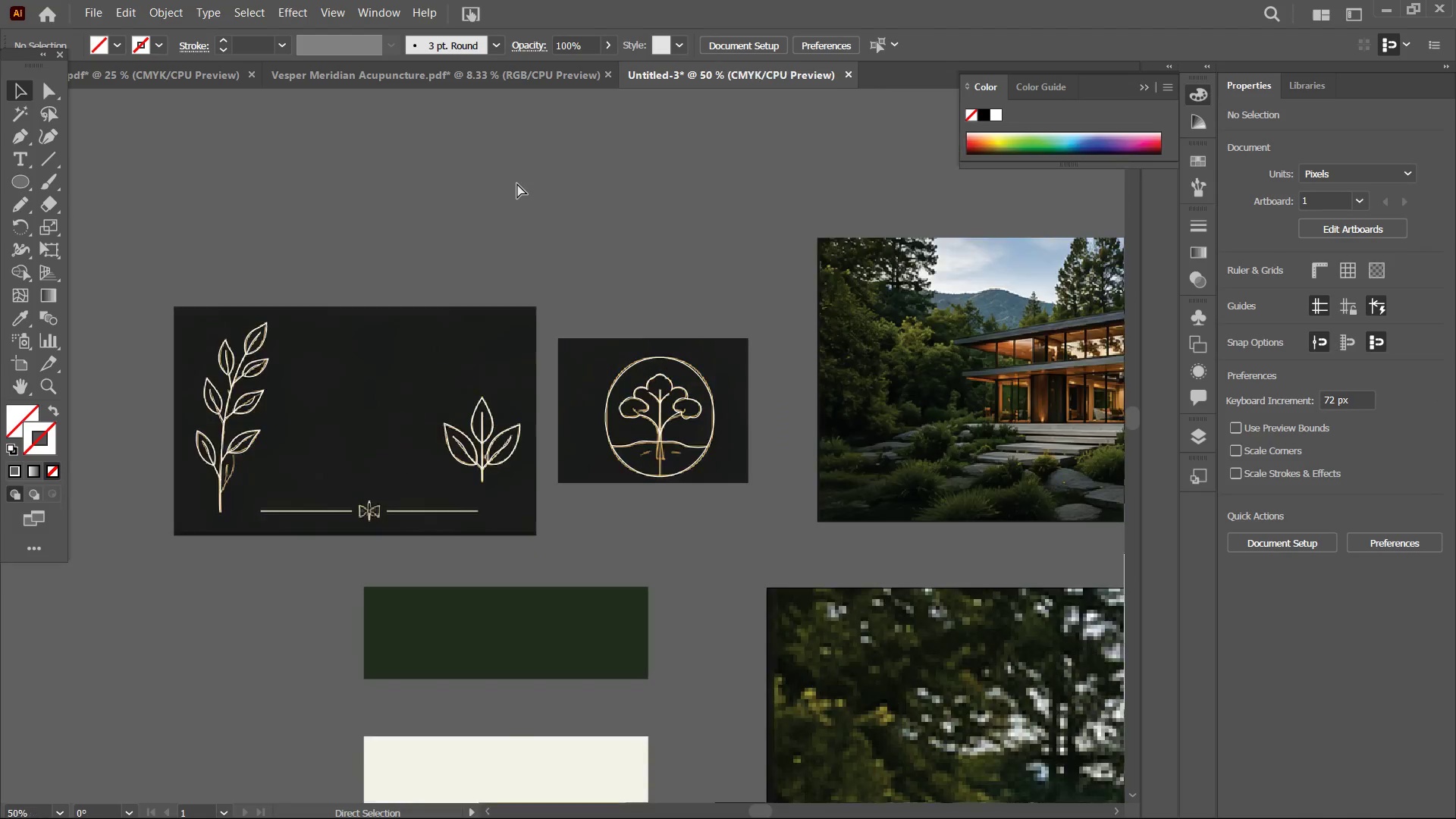 
key(Control+Minus)
 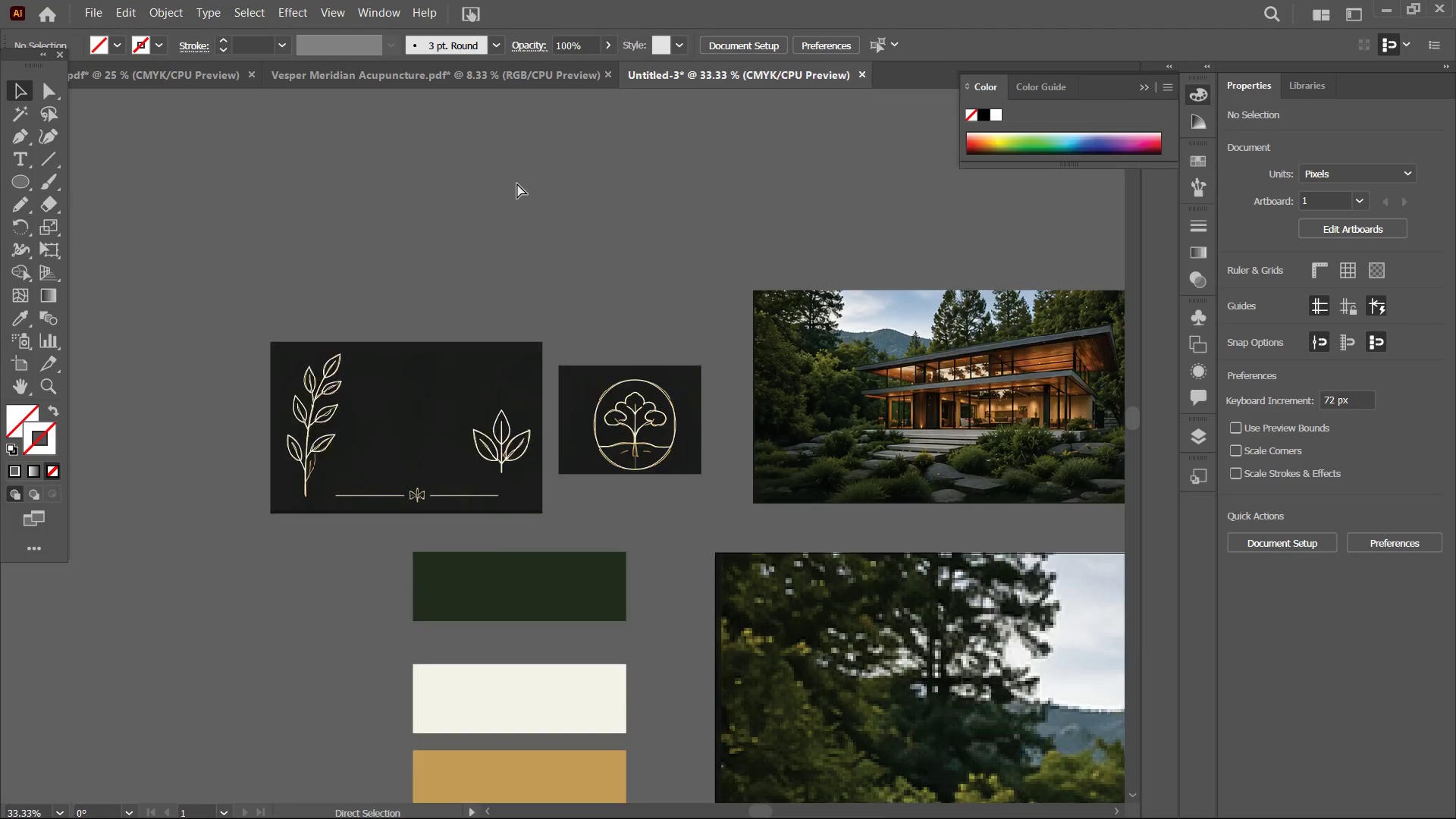 
key(Control+Minus)
 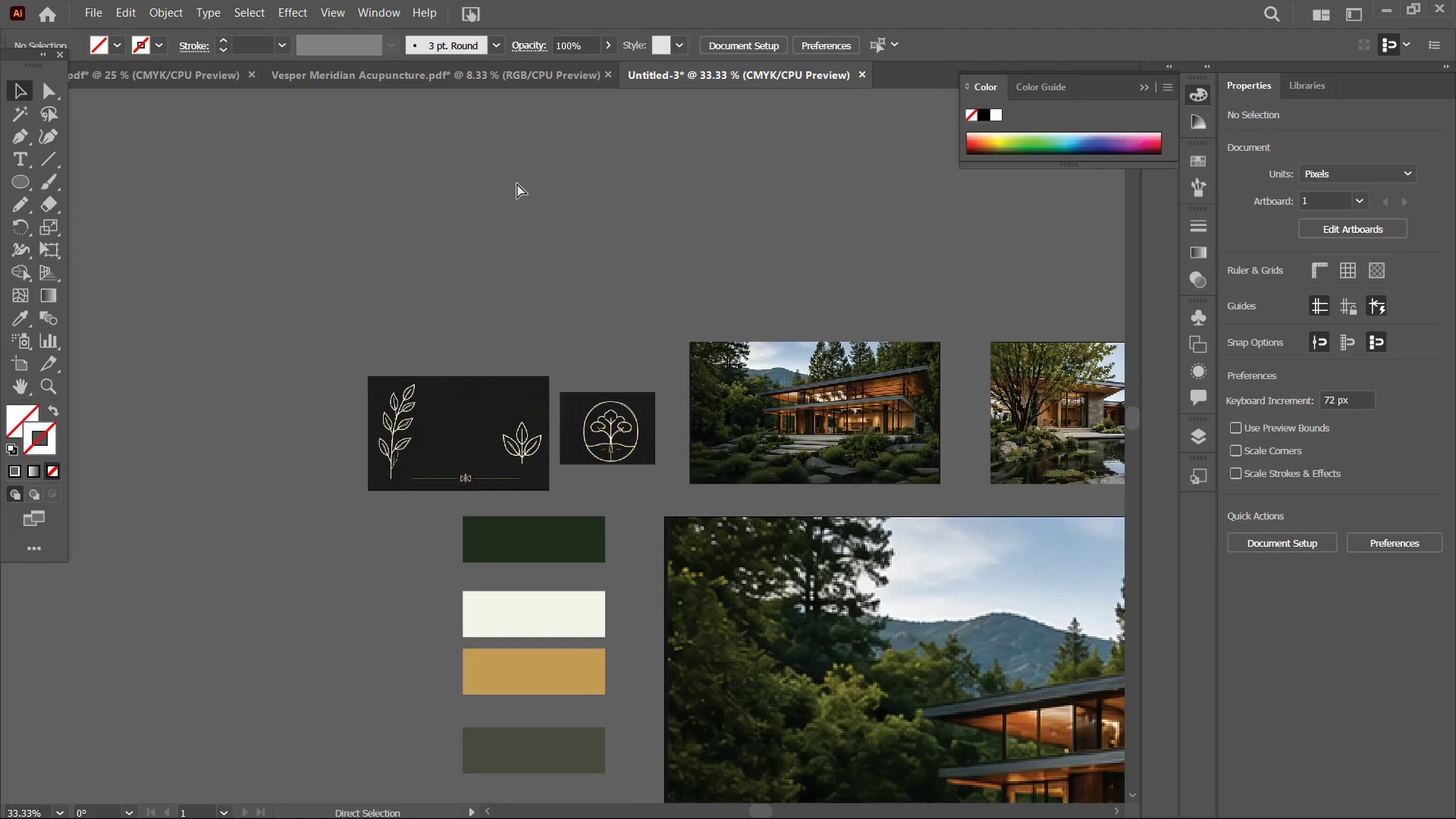 
key(Control+Minus)
 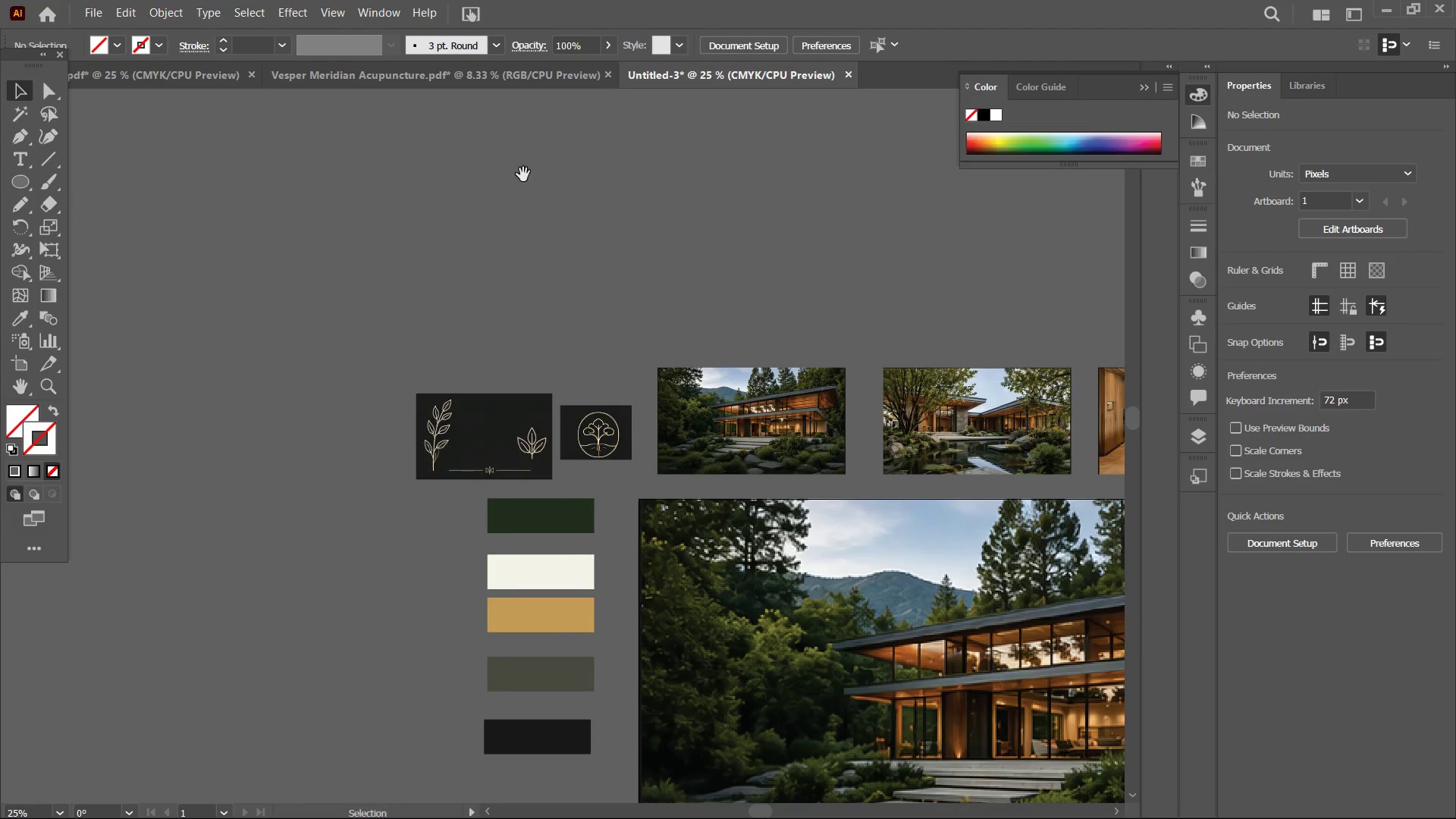 
hold_key(key=Space, duration=1.5)
 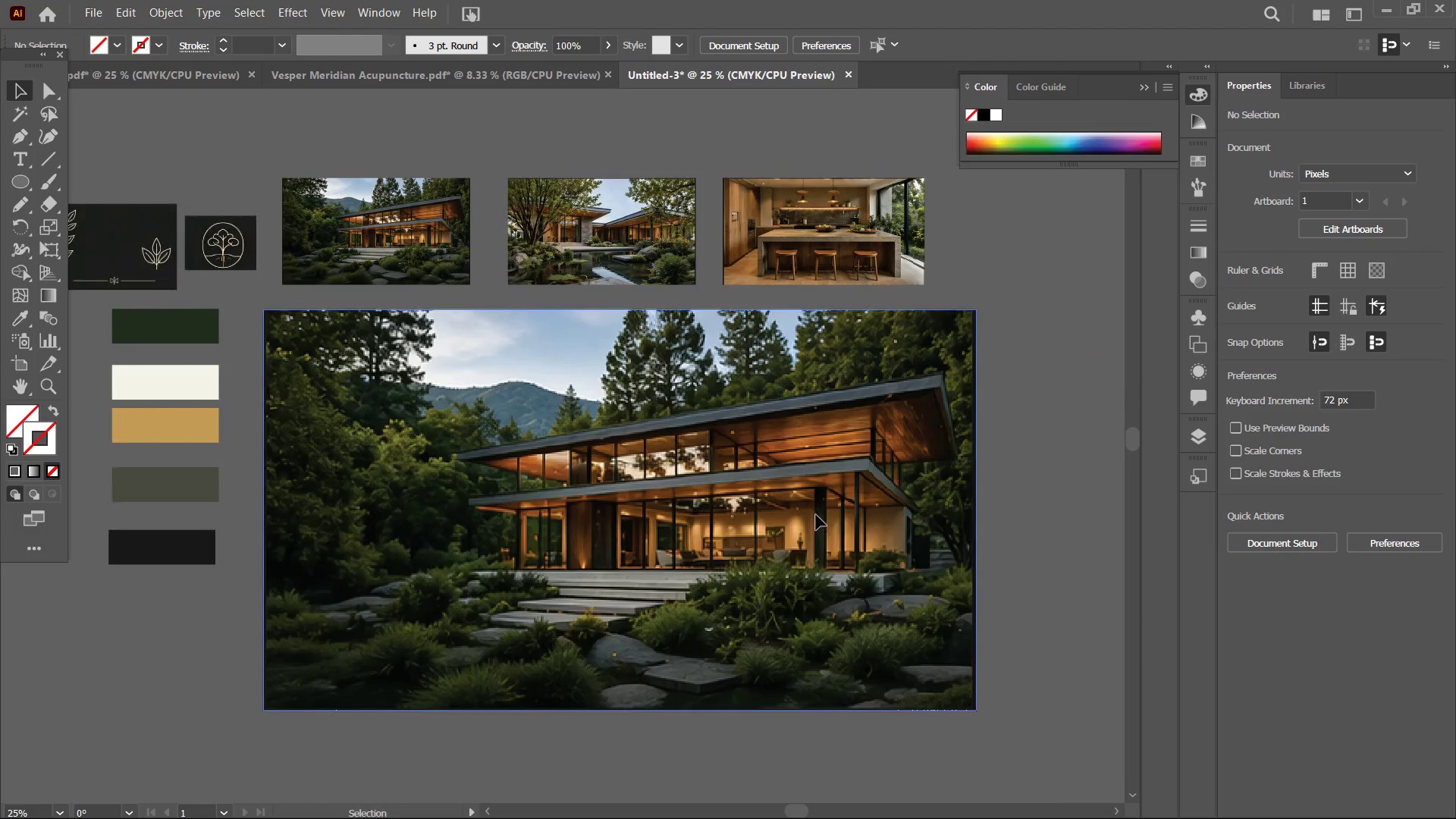 
left_click_drag(start_coordinate=[747, 465], to_coordinate=[422, 302])
 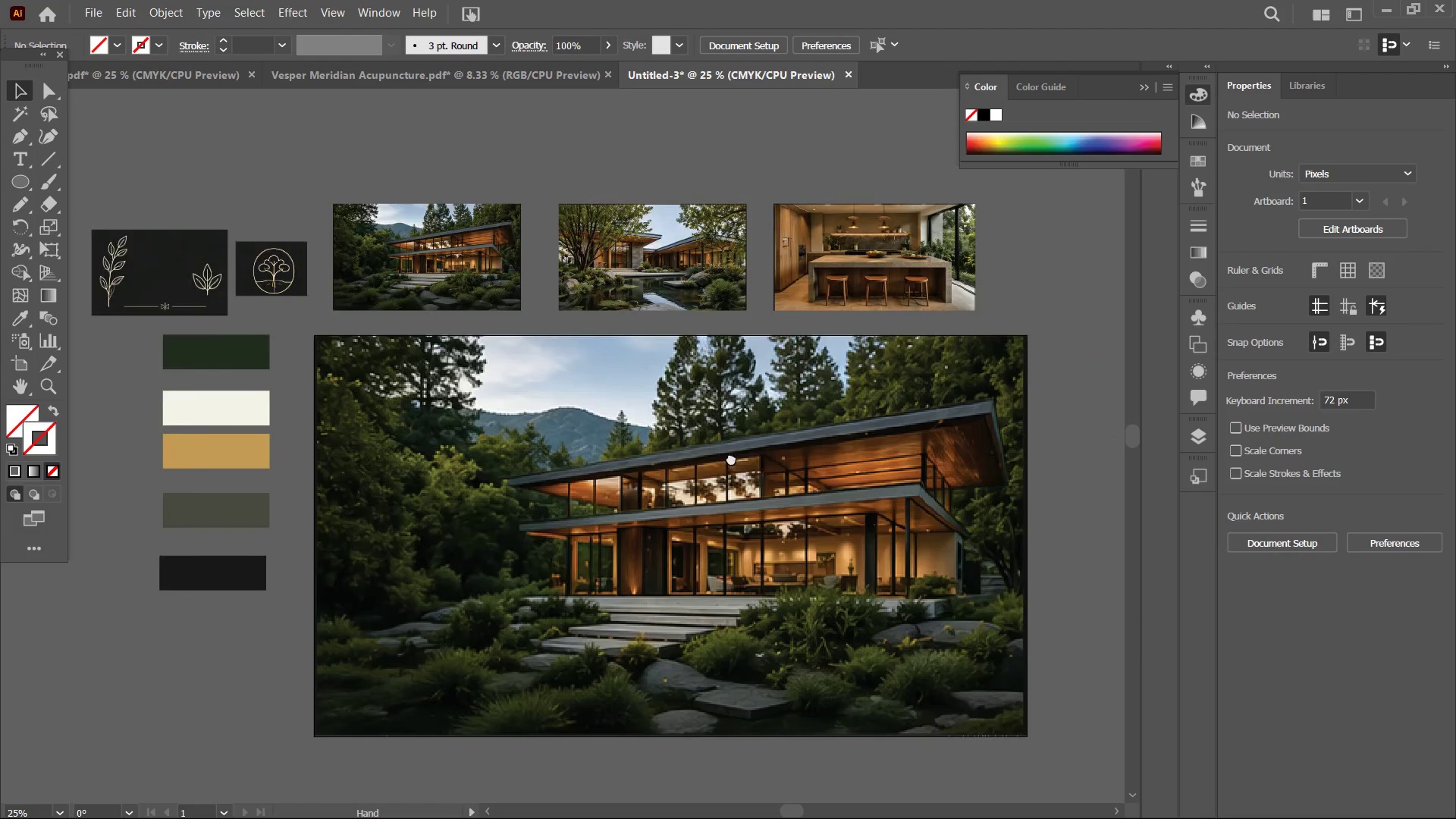 
left_click_drag(start_coordinate=[730, 466], to_coordinate=[679, 440])
 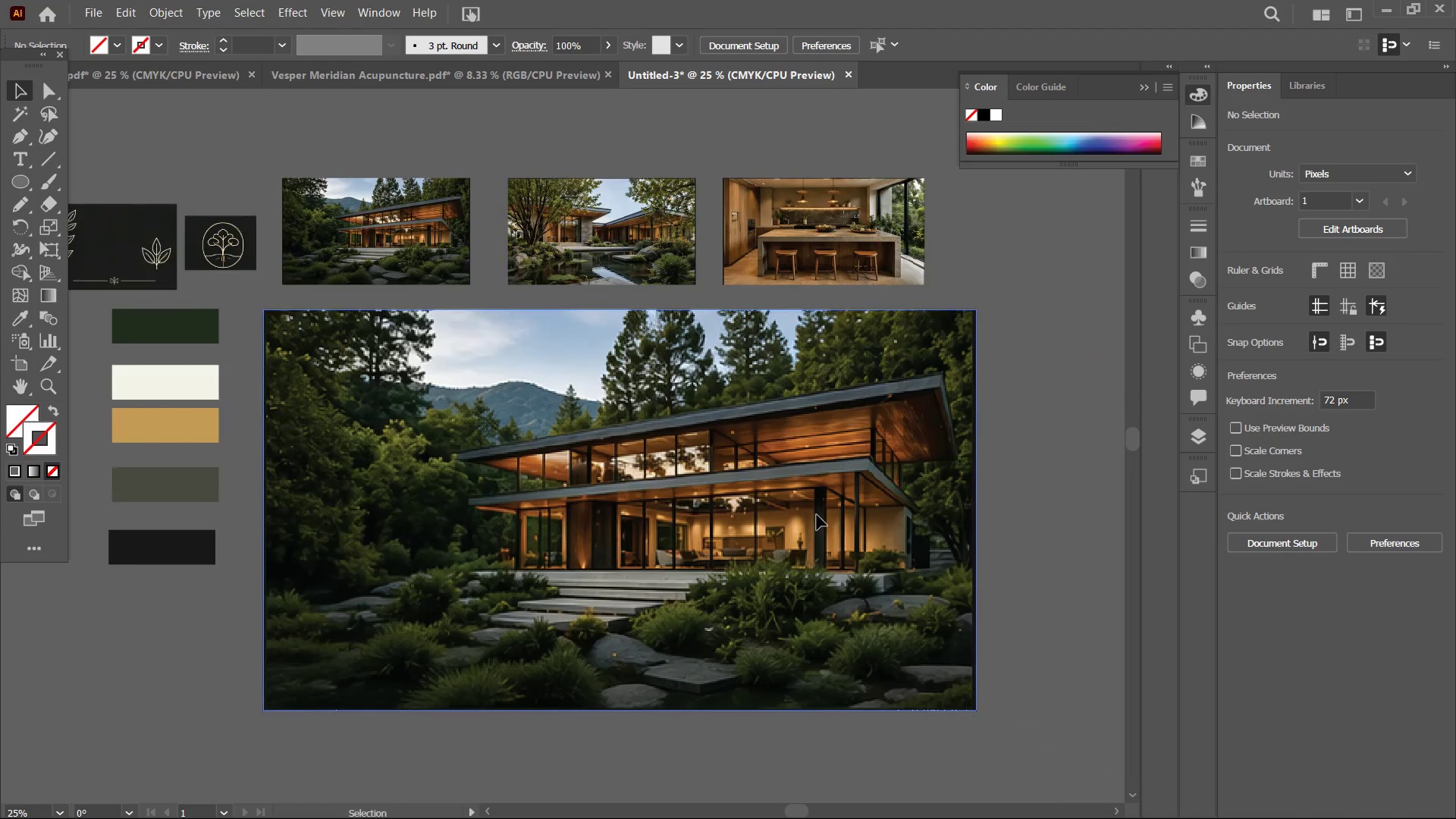 
key(Space)
 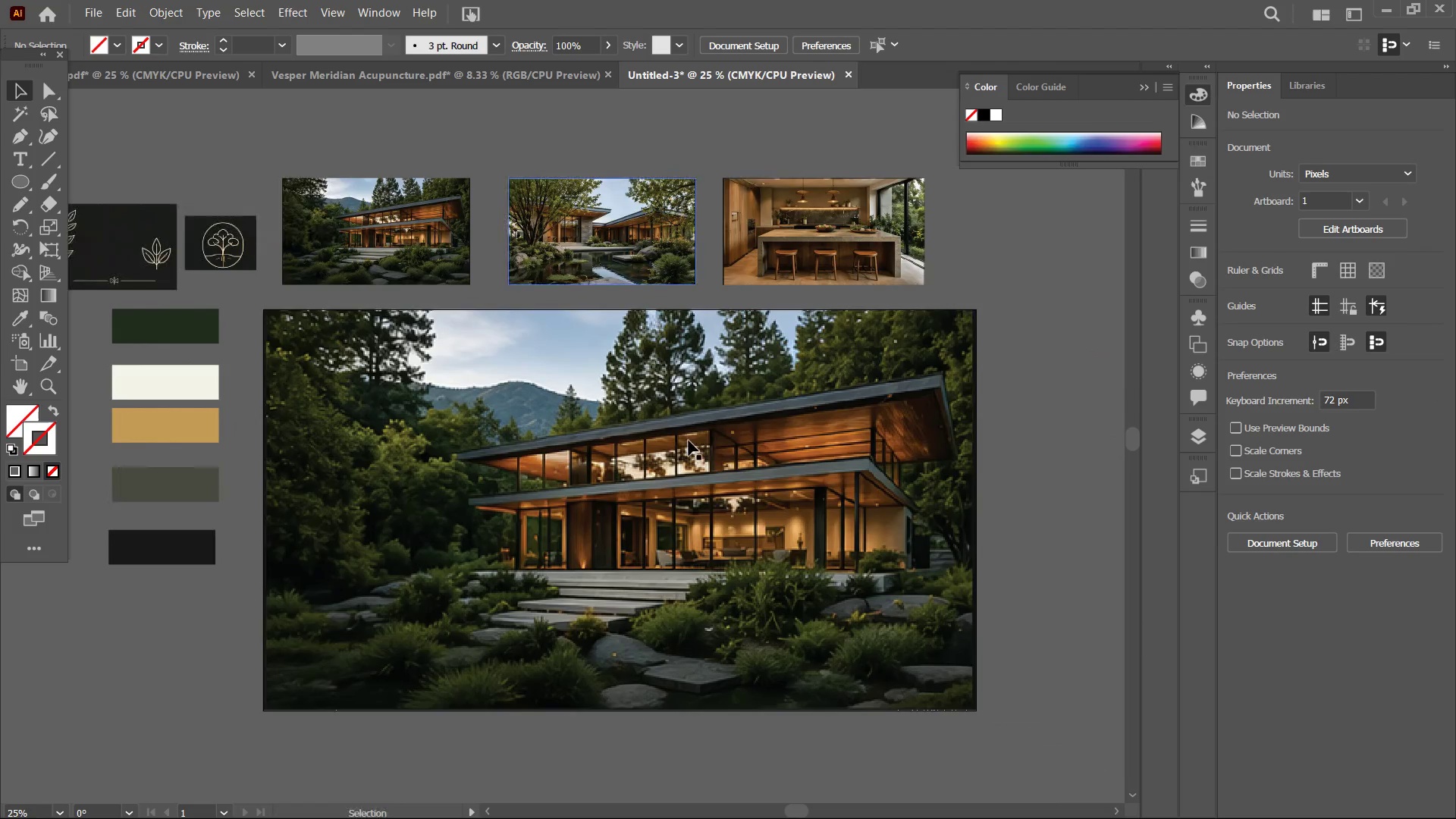 
key(Space)
 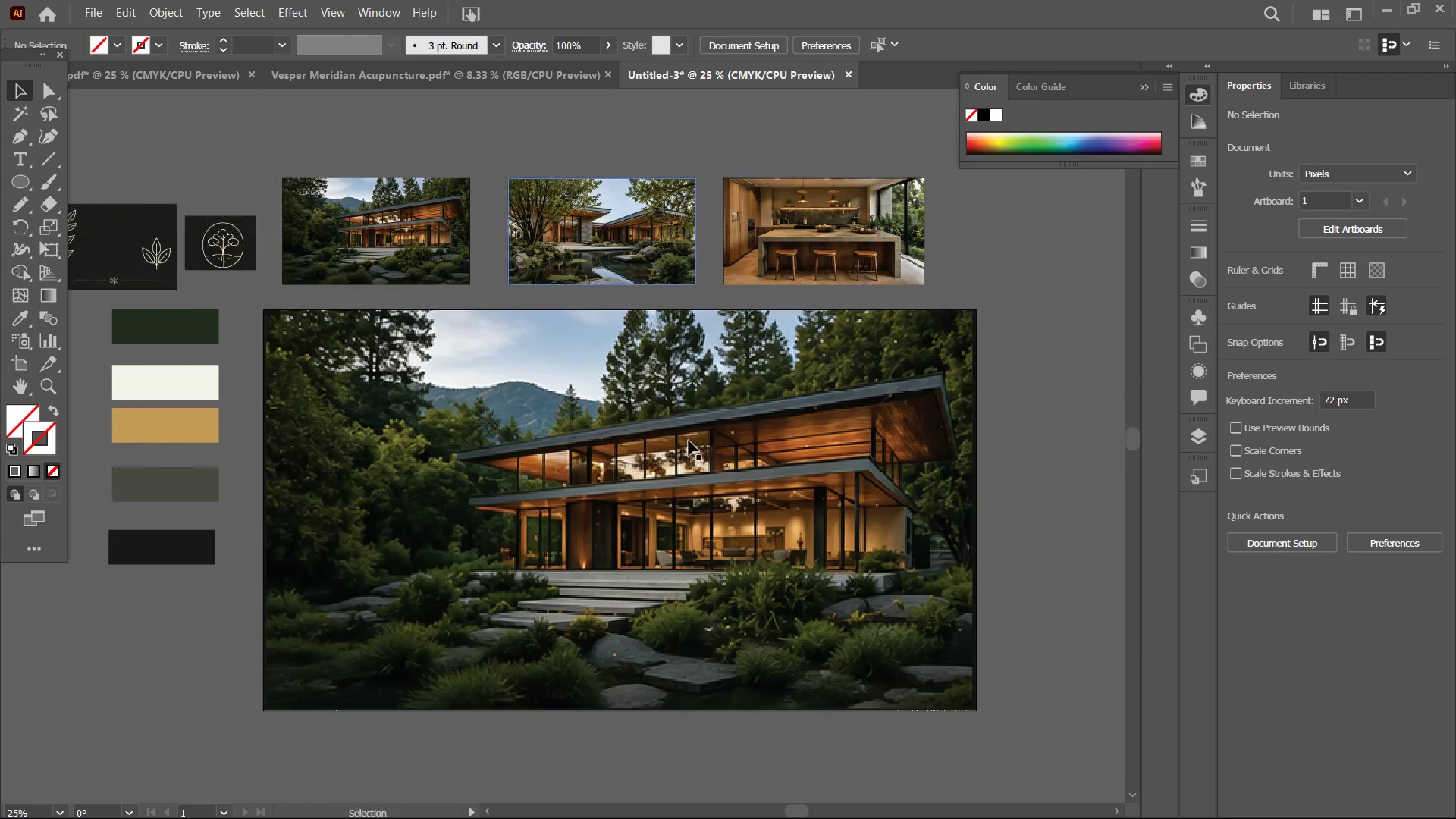 
key(Space)
 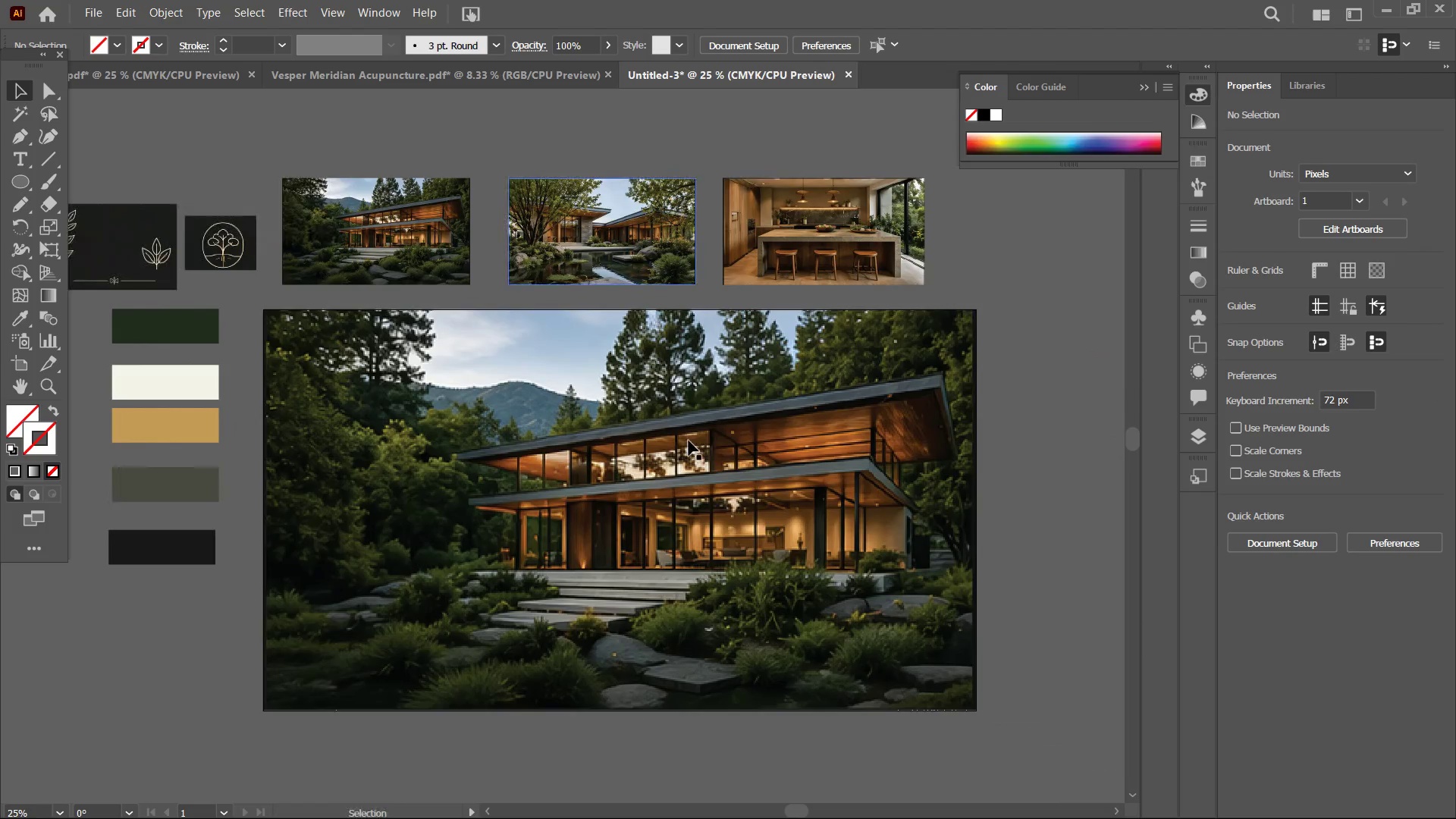 
key(Space)
 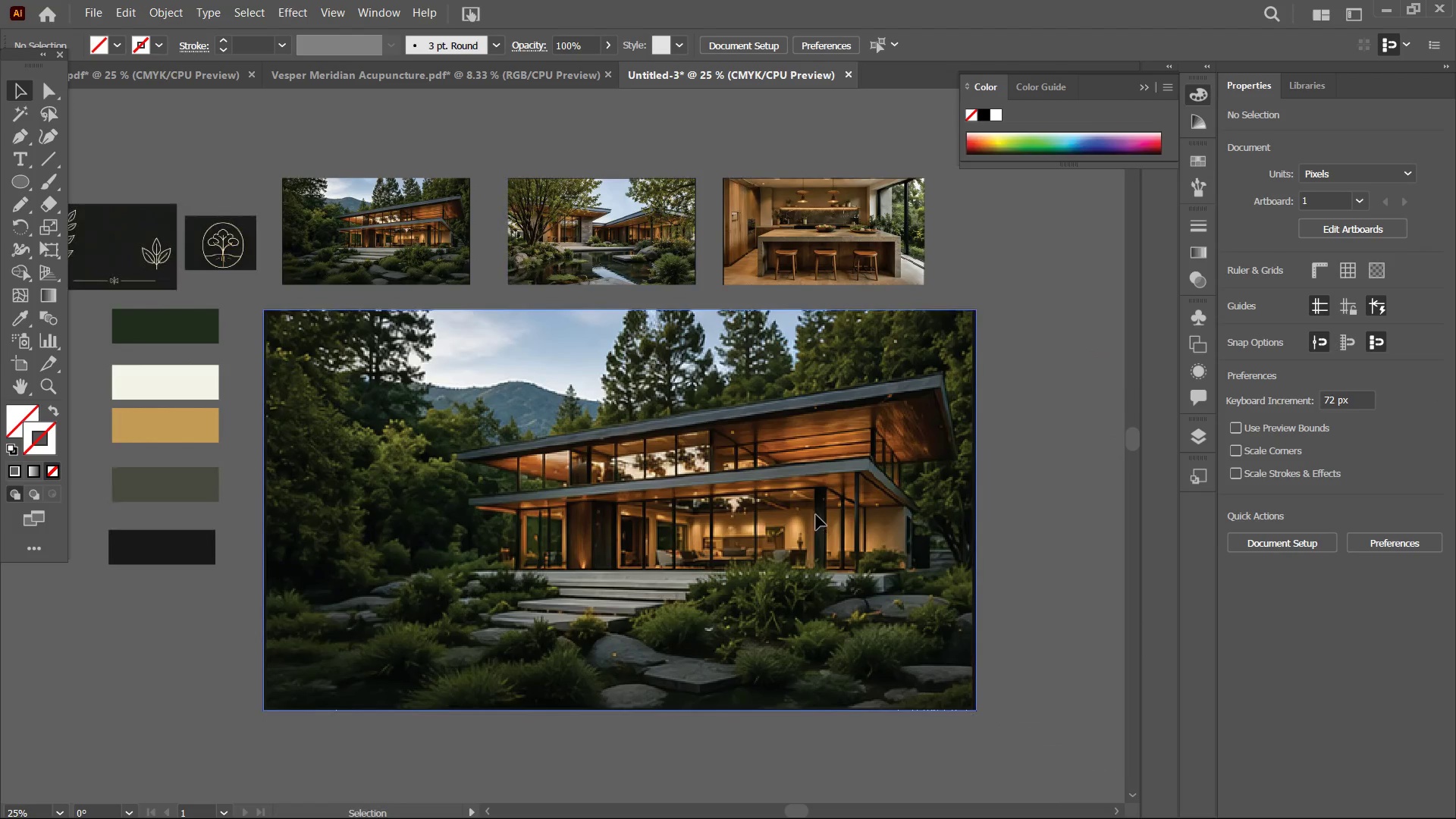 
left_click_drag(start_coordinate=[816, 515], to_coordinate=[821, 516])
 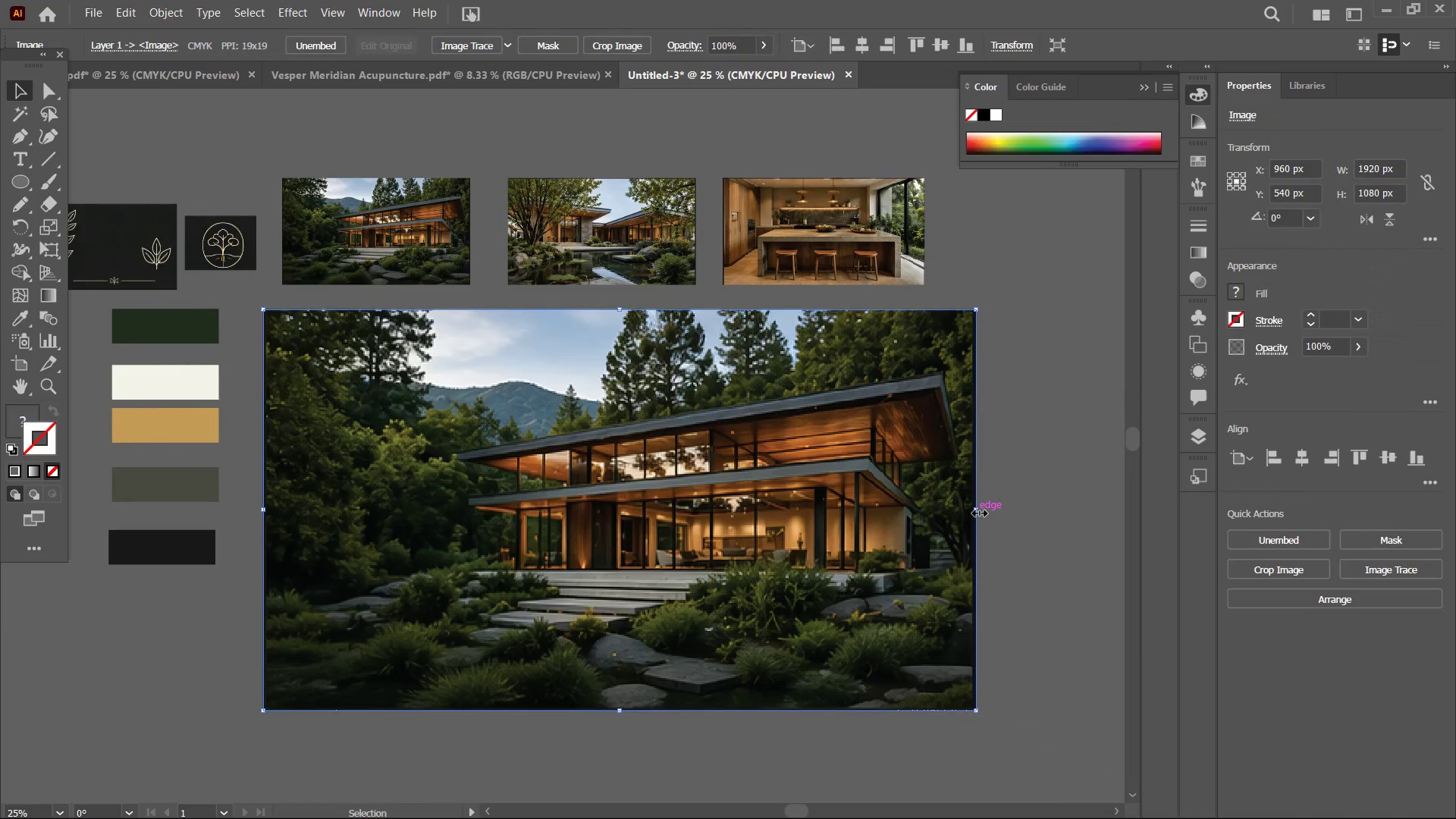 
left_click_drag(start_coordinate=[977, 511], to_coordinate=[876, 510])
 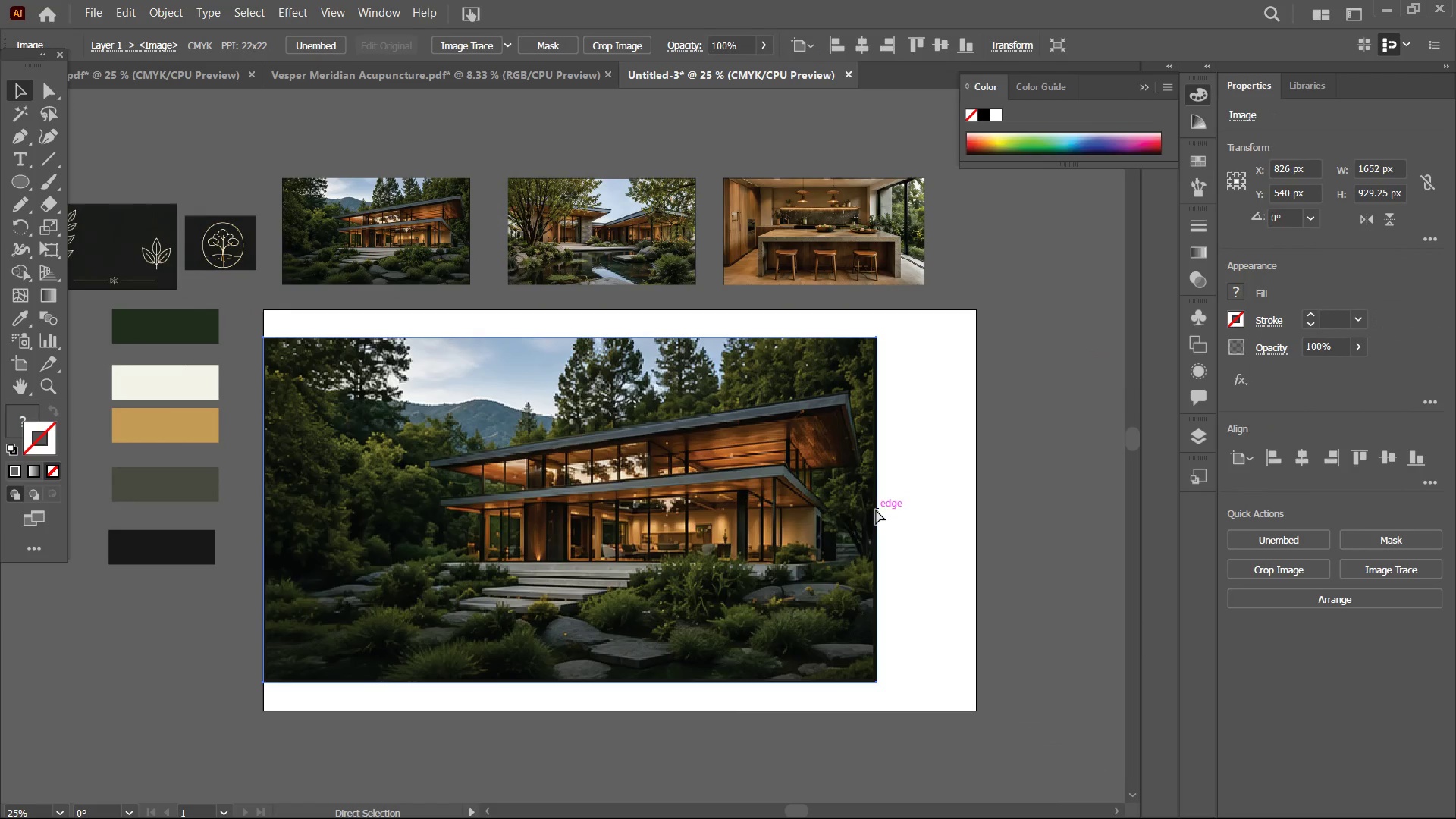 
hold_key(key=ShiftLeft, duration=1.72)
 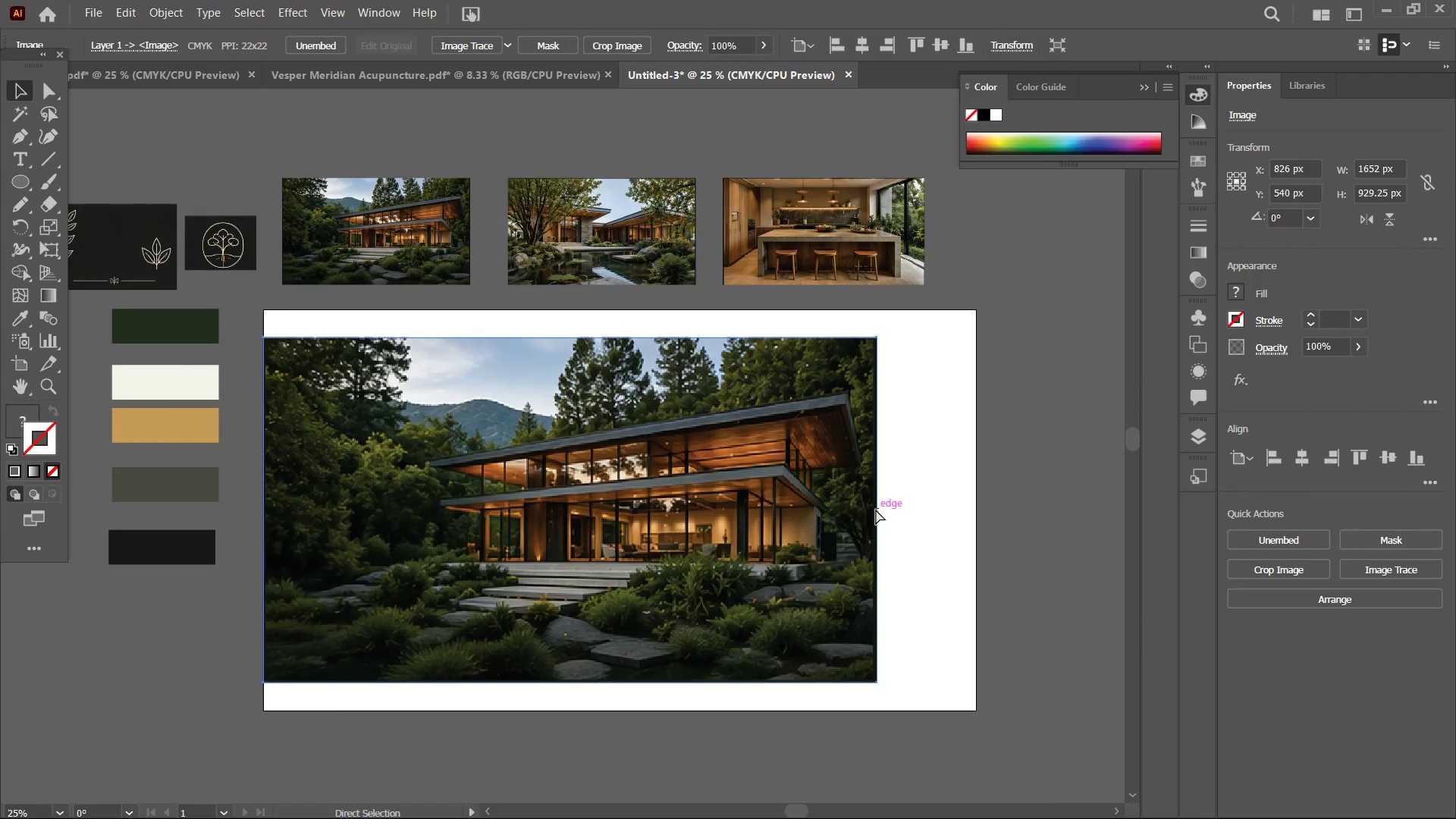 
key(Control+Z)
 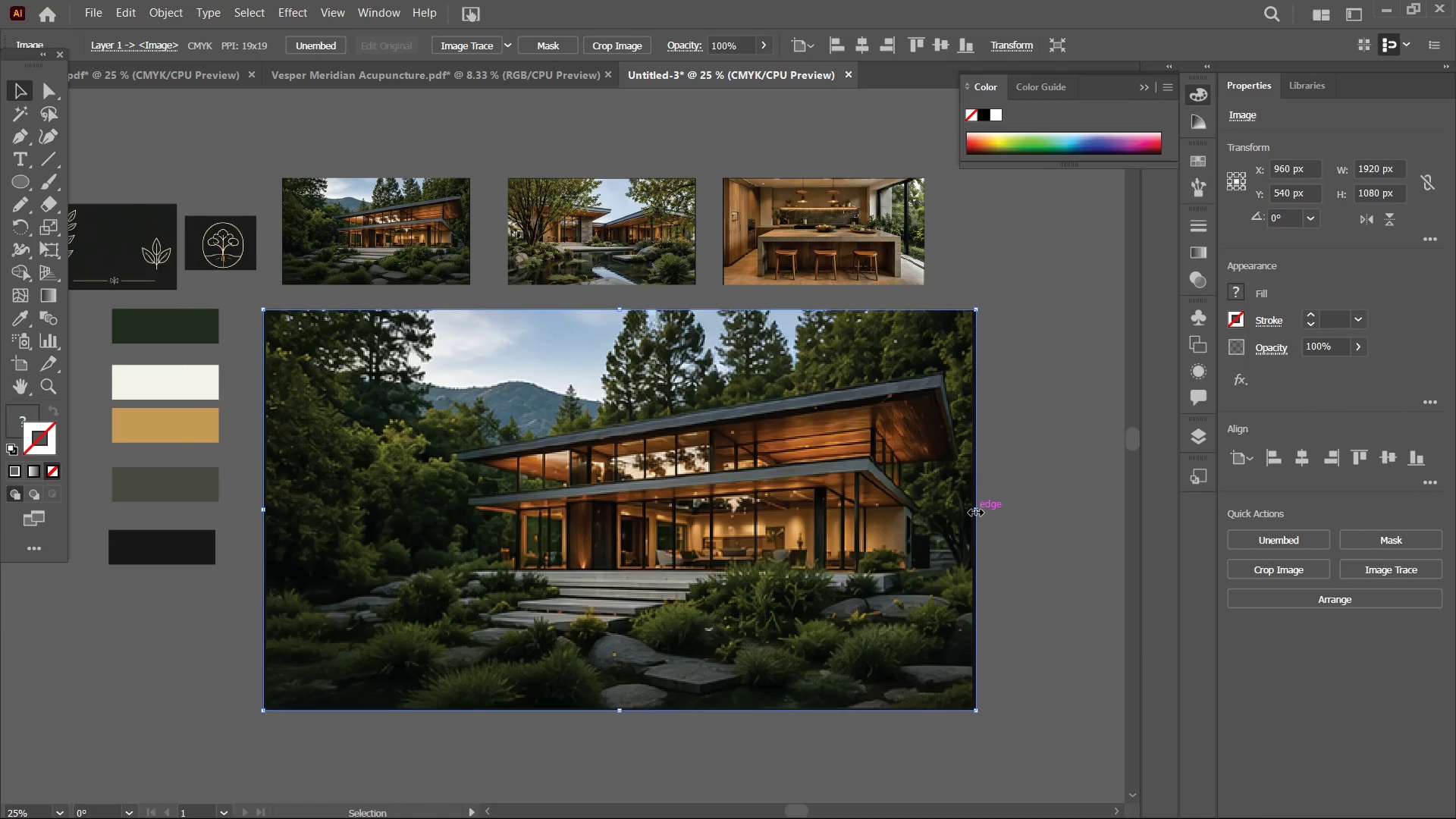 
left_click_drag(start_coordinate=[974, 510], to_coordinate=[723, 517])
 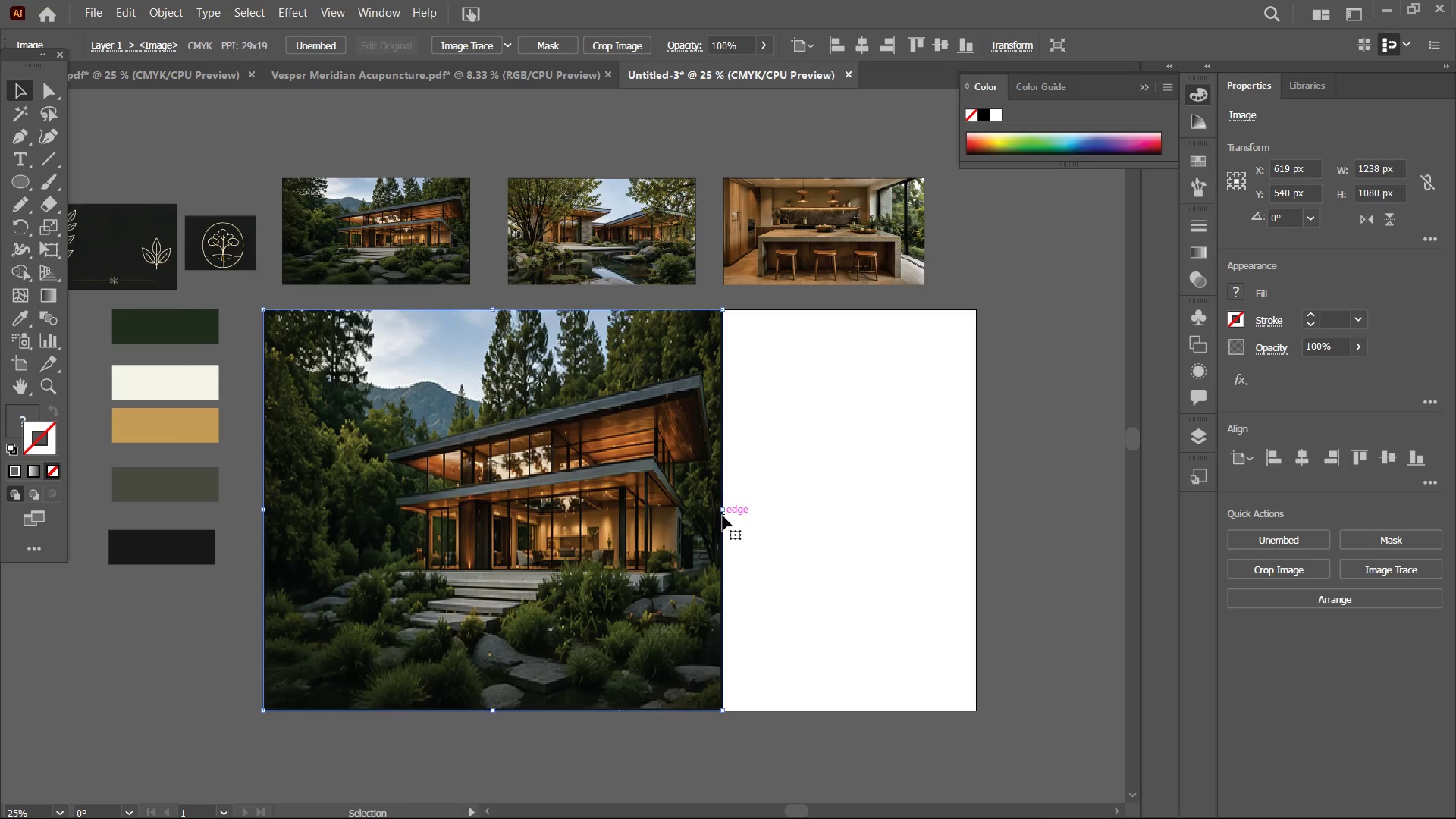 
left_click_drag(start_coordinate=[720, 508], to_coordinate=[793, 514])
 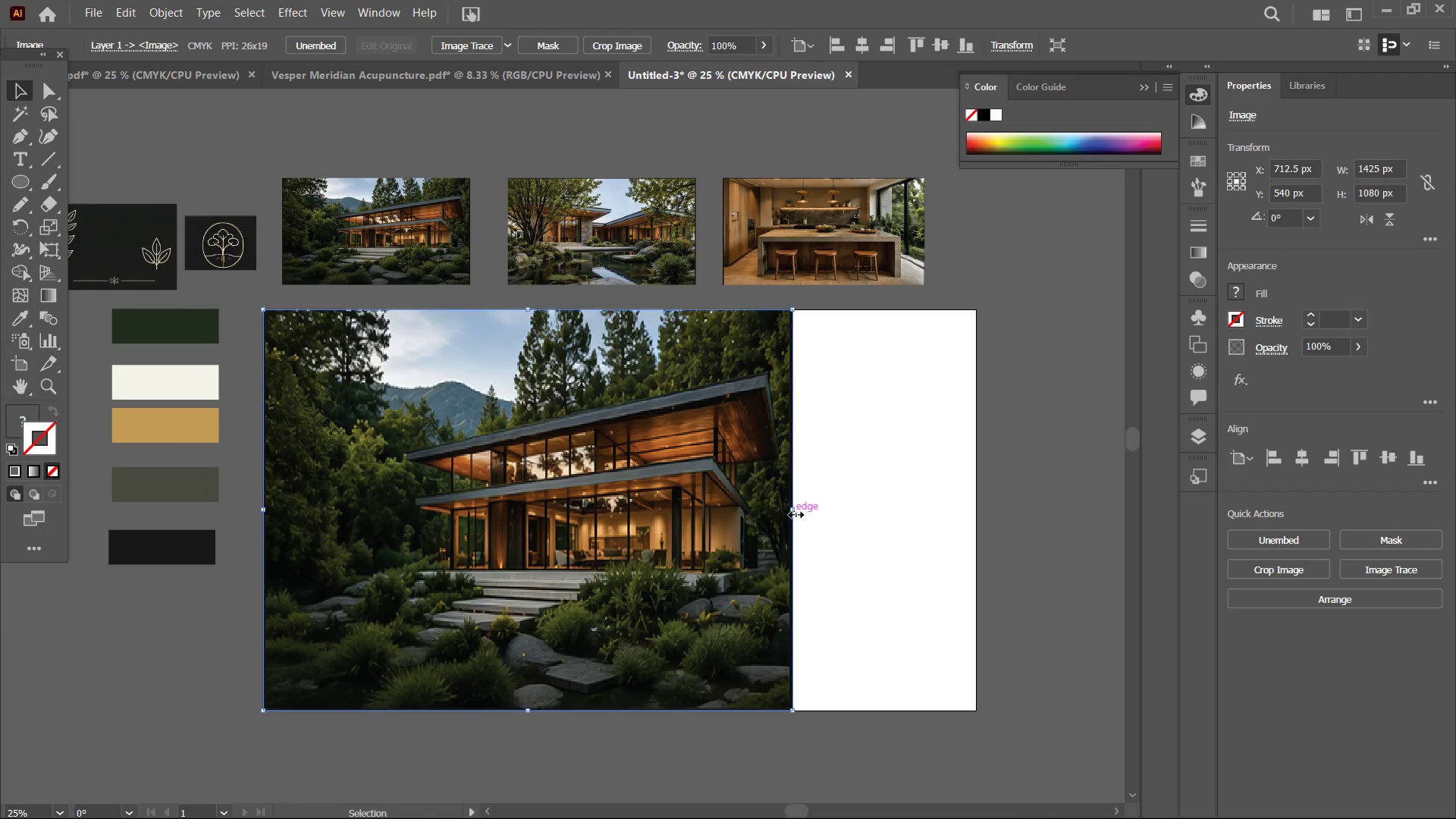 
left_click_drag(start_coordinate=[795, 513], to_coordinate=[912, 519])
 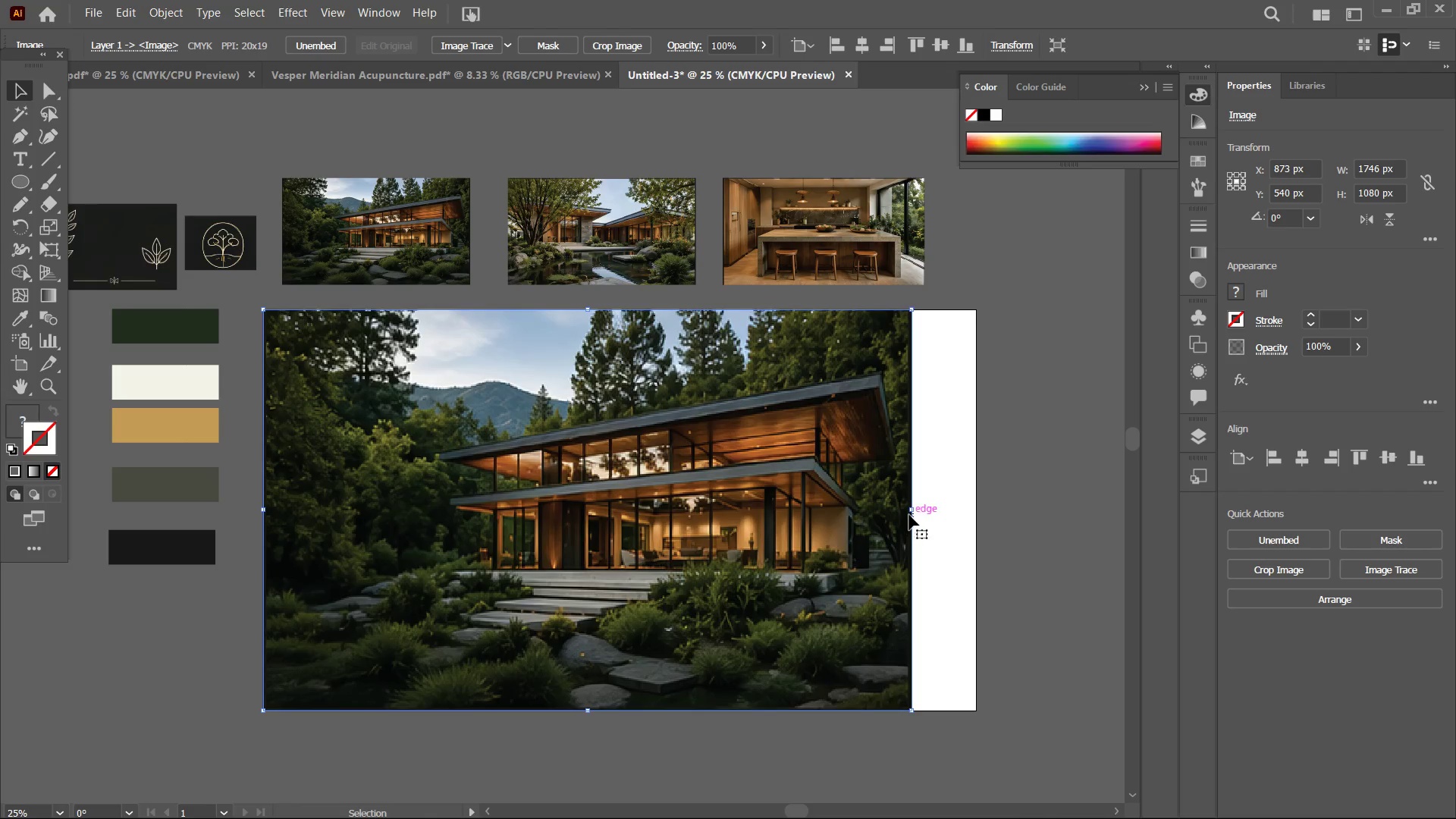 
left_click_drag(start_coordinate=[909, 515], to_coordinate=[859, 513])
 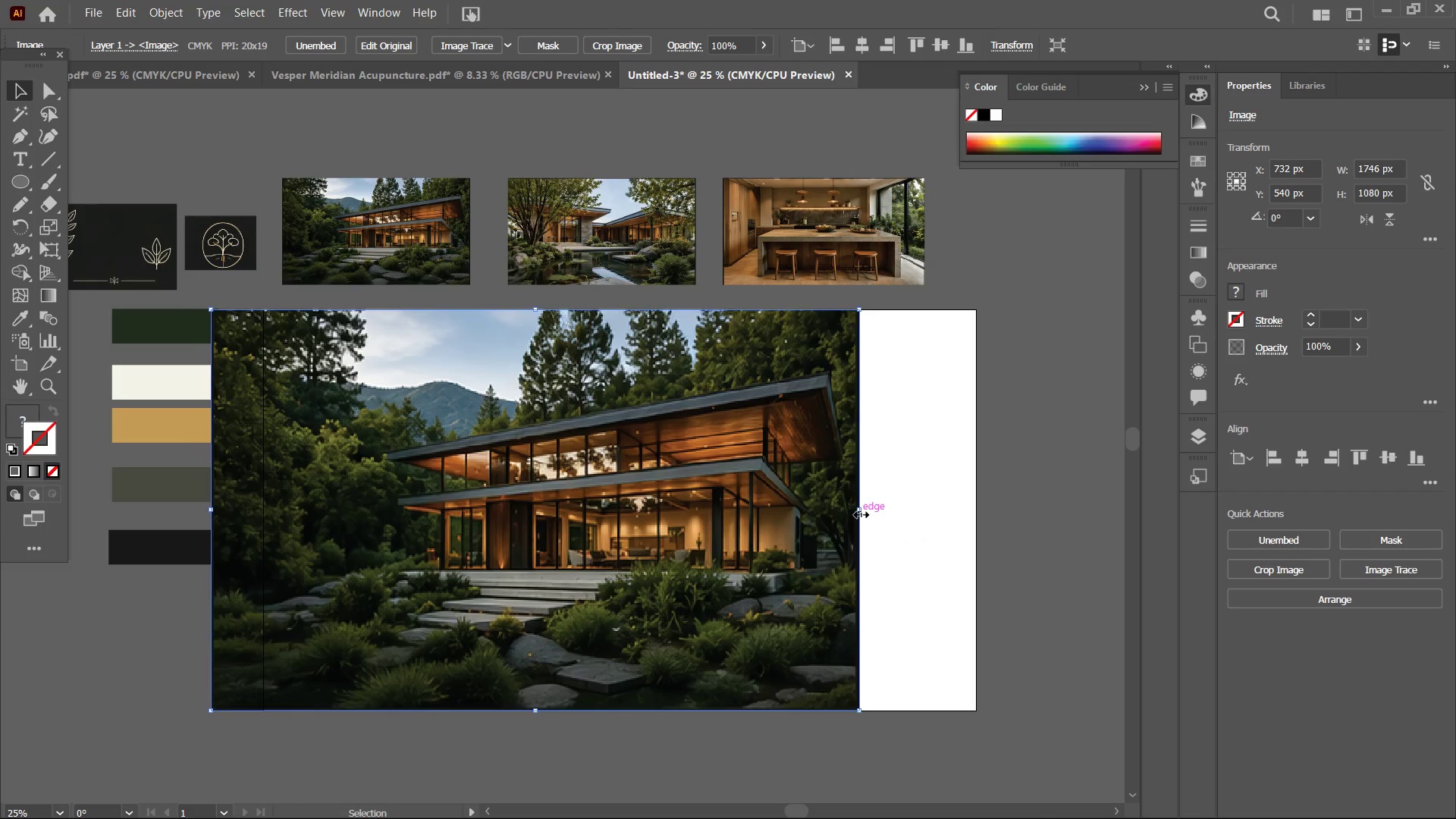 
key(Control+Z)
 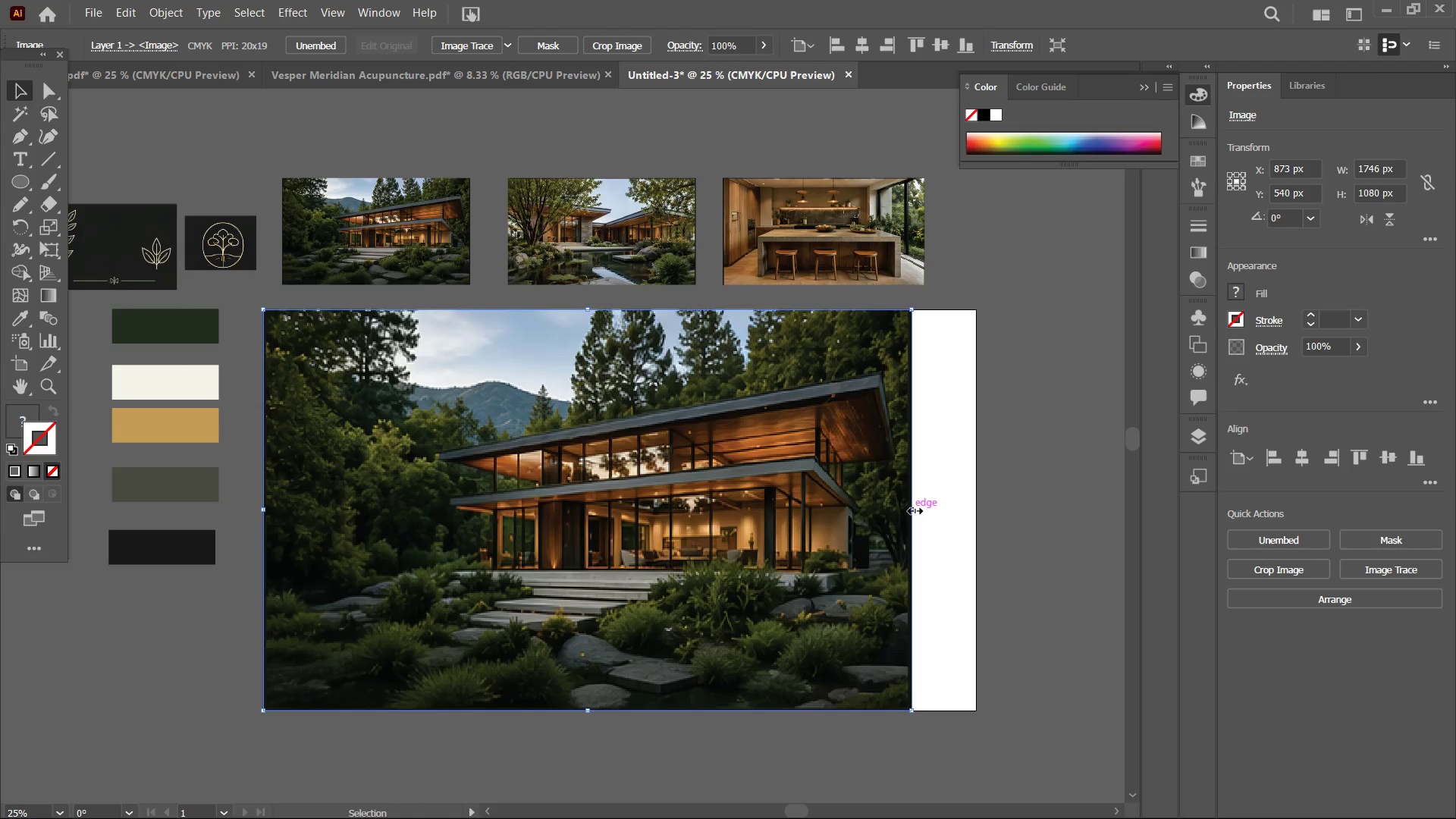 
left_click_drag(start_coordinate=[913, 509], to_coordinate=[881, 506])
 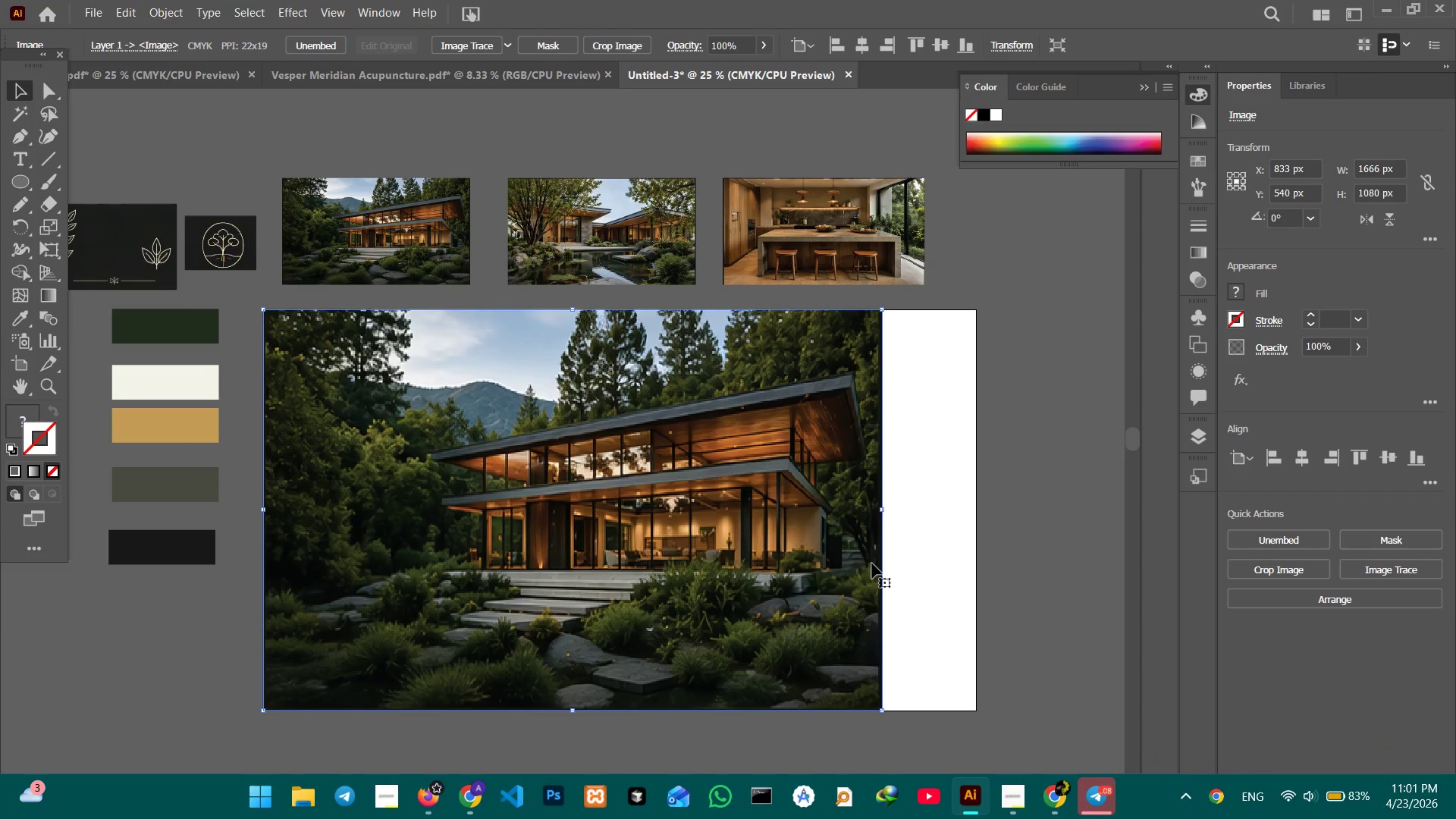 
wait(14.03)
 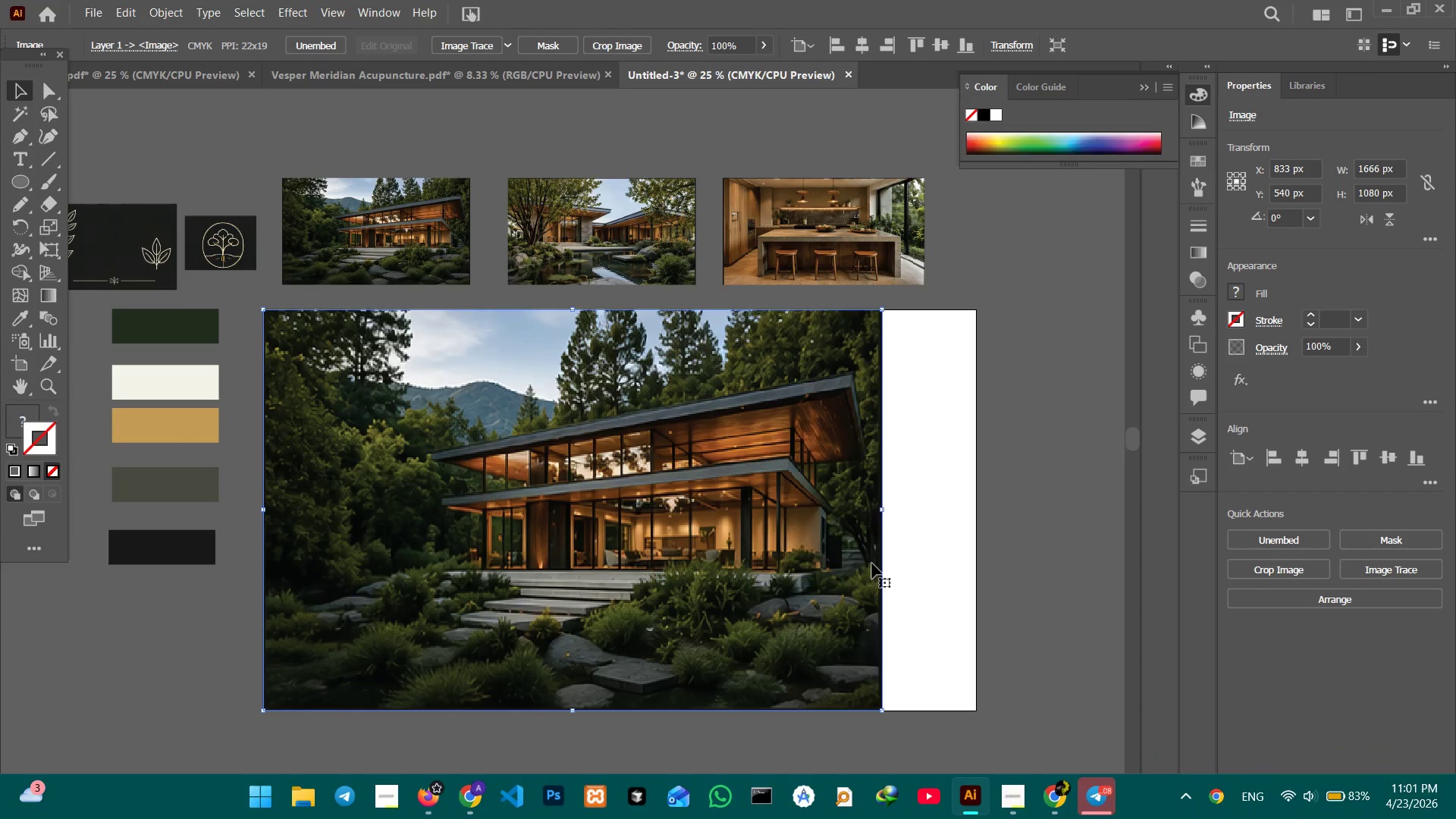 
left_click([15, 85])
 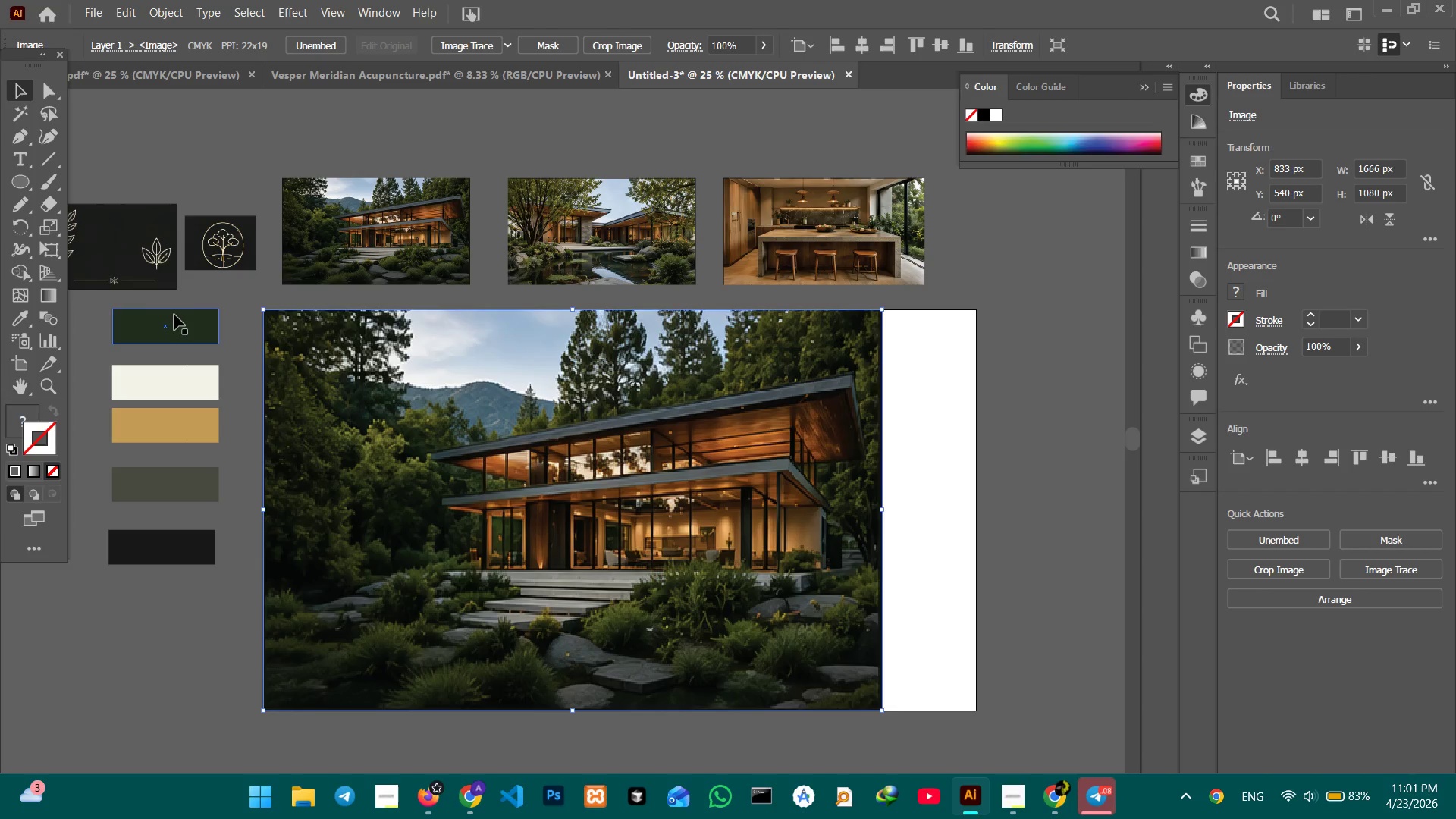 
double_click([174, 315])
 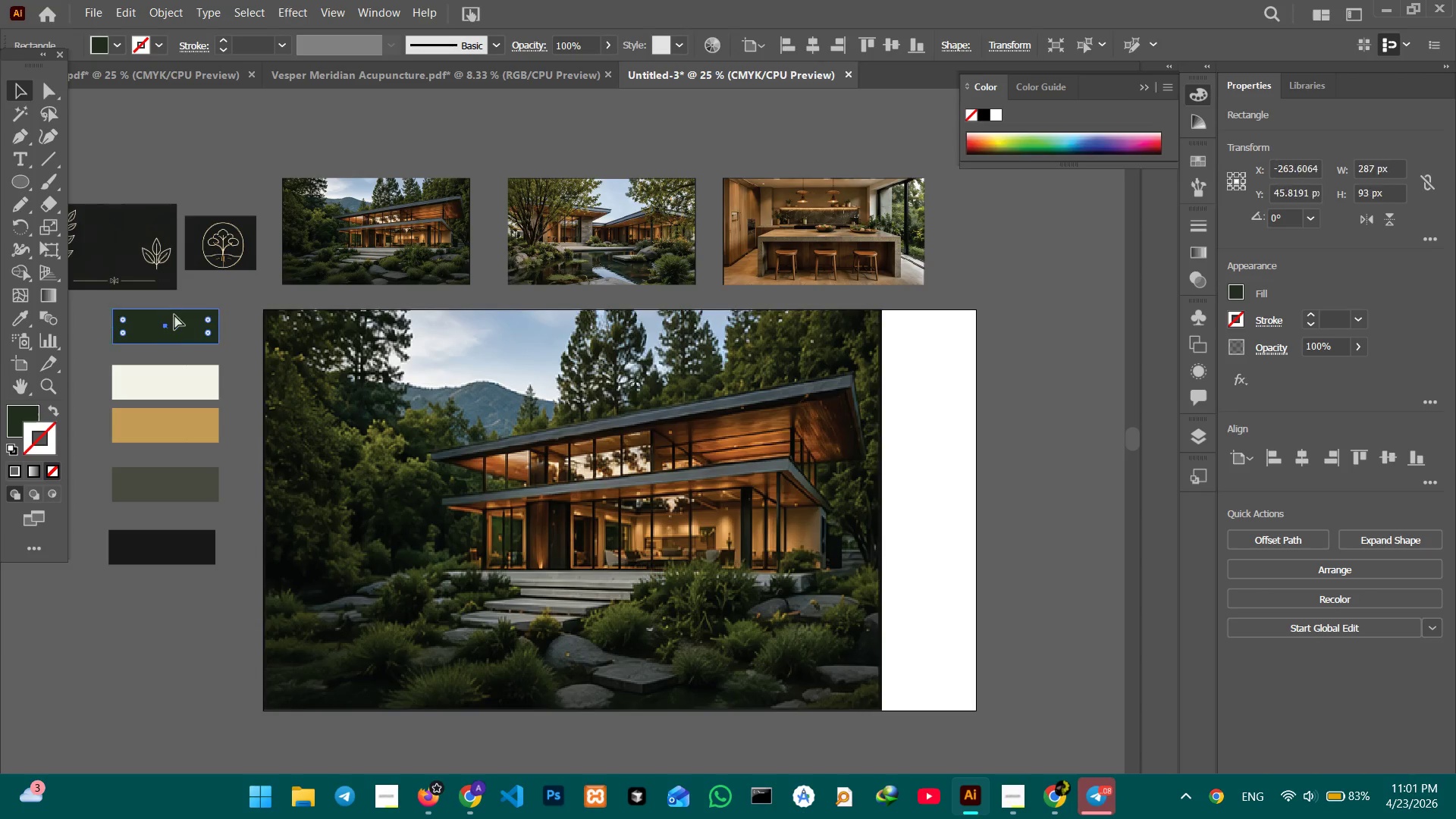 
key(Control+C)
 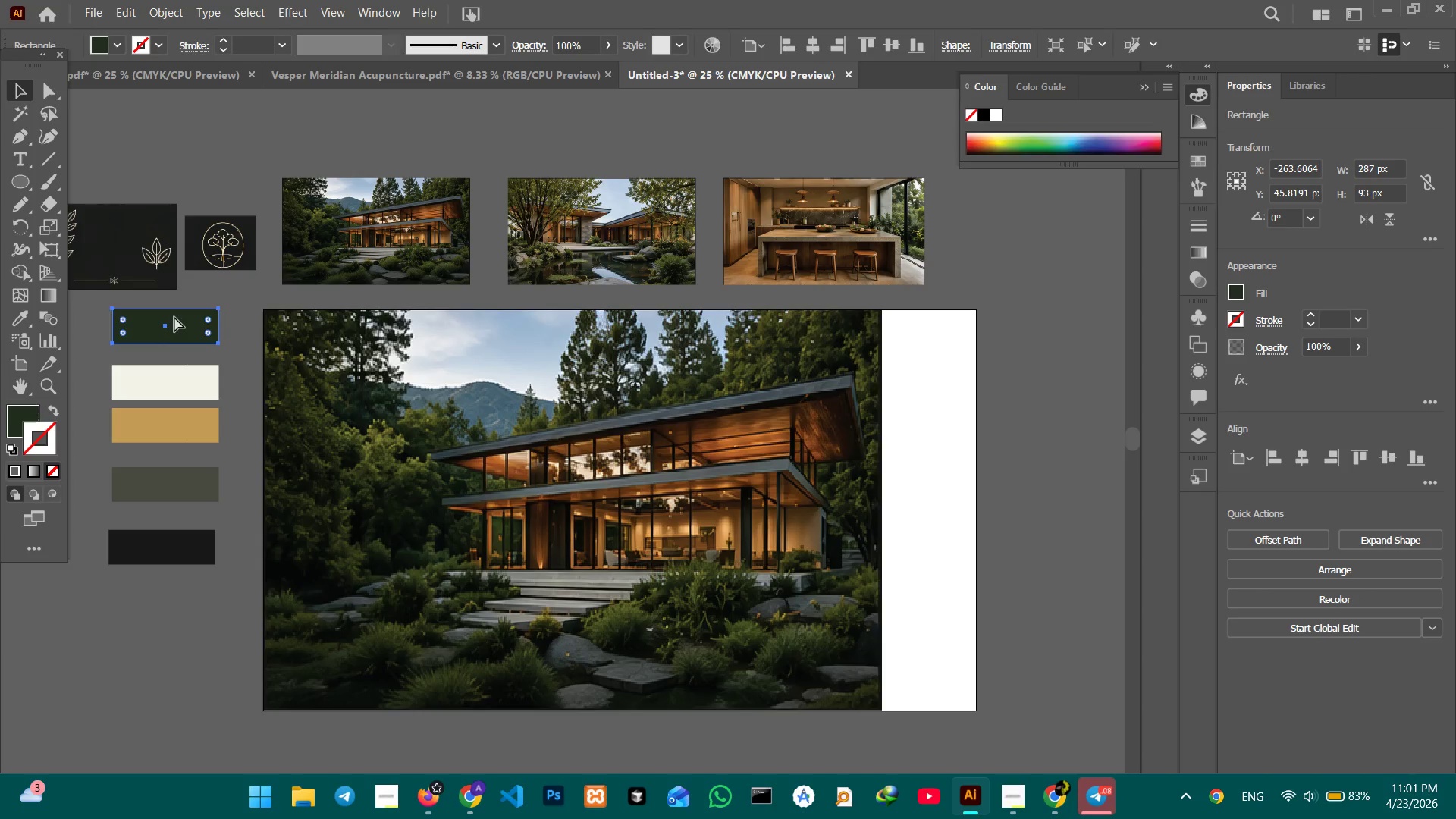 
key(Control+V)
 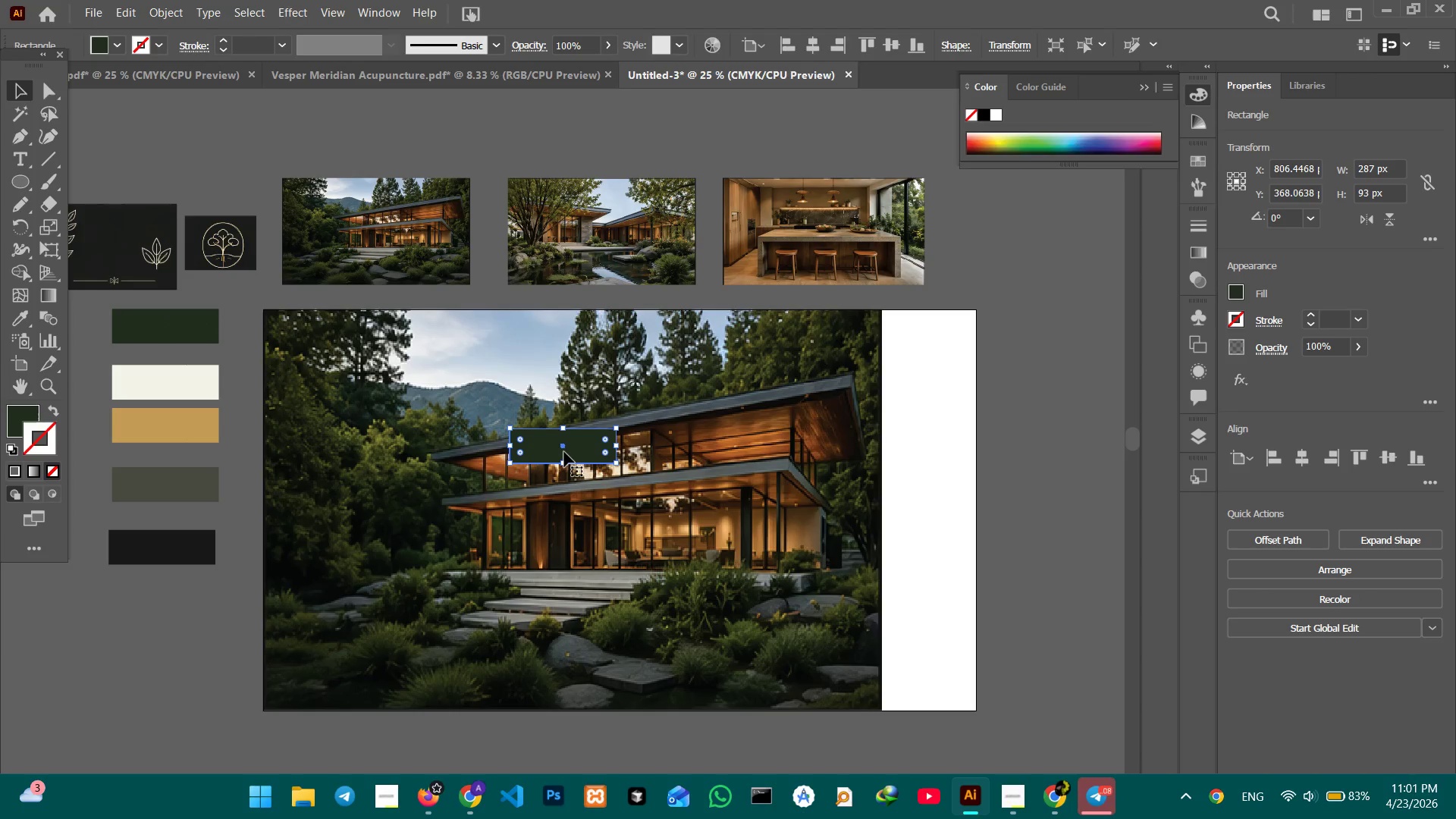 
left_click_drag(start_coordinate=[564, 448], to_coordinate=[883, 329])
 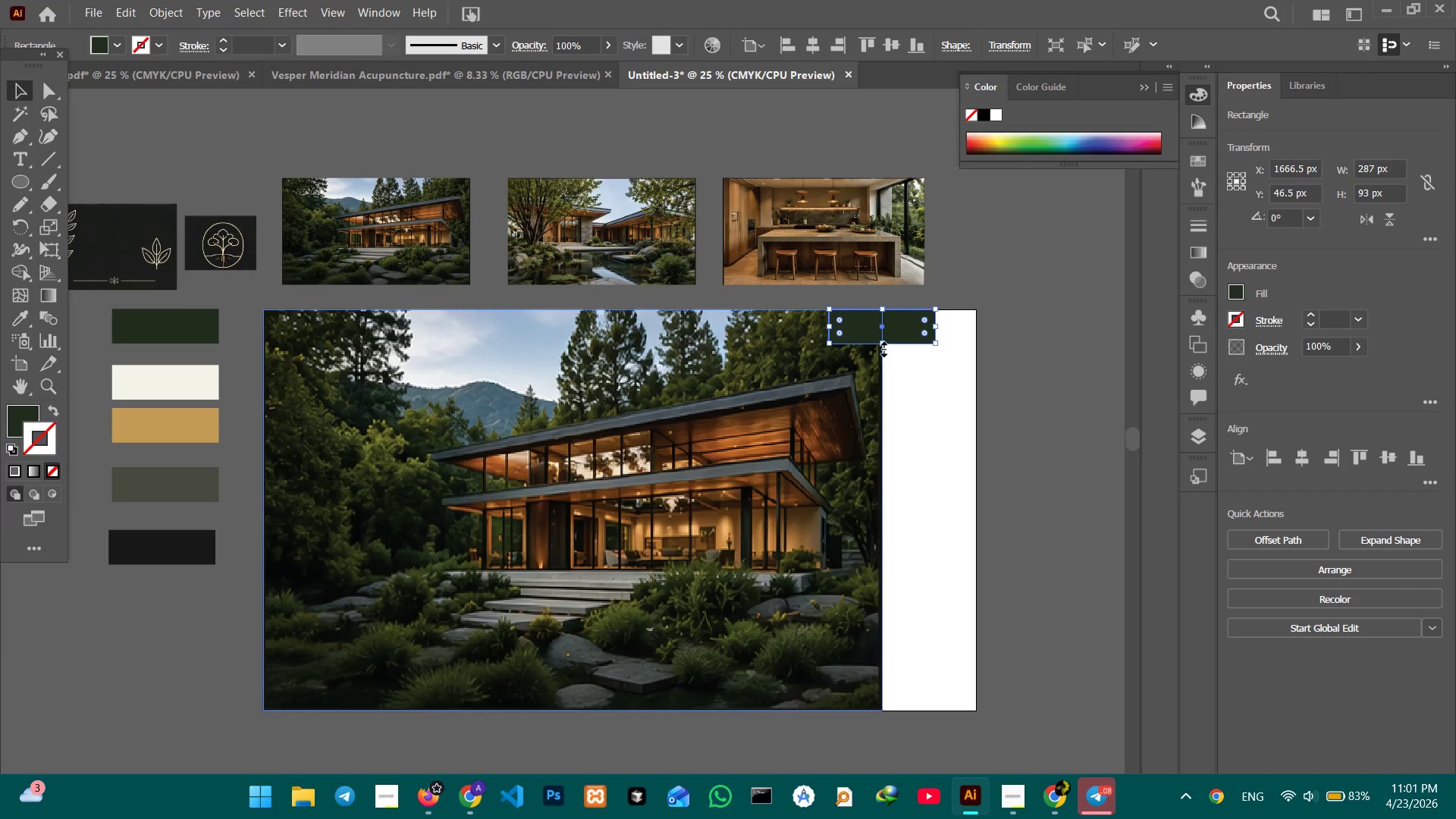 
left_click_drag(start_coordinate=[882, 347], to_coordinate=[907, 711])
 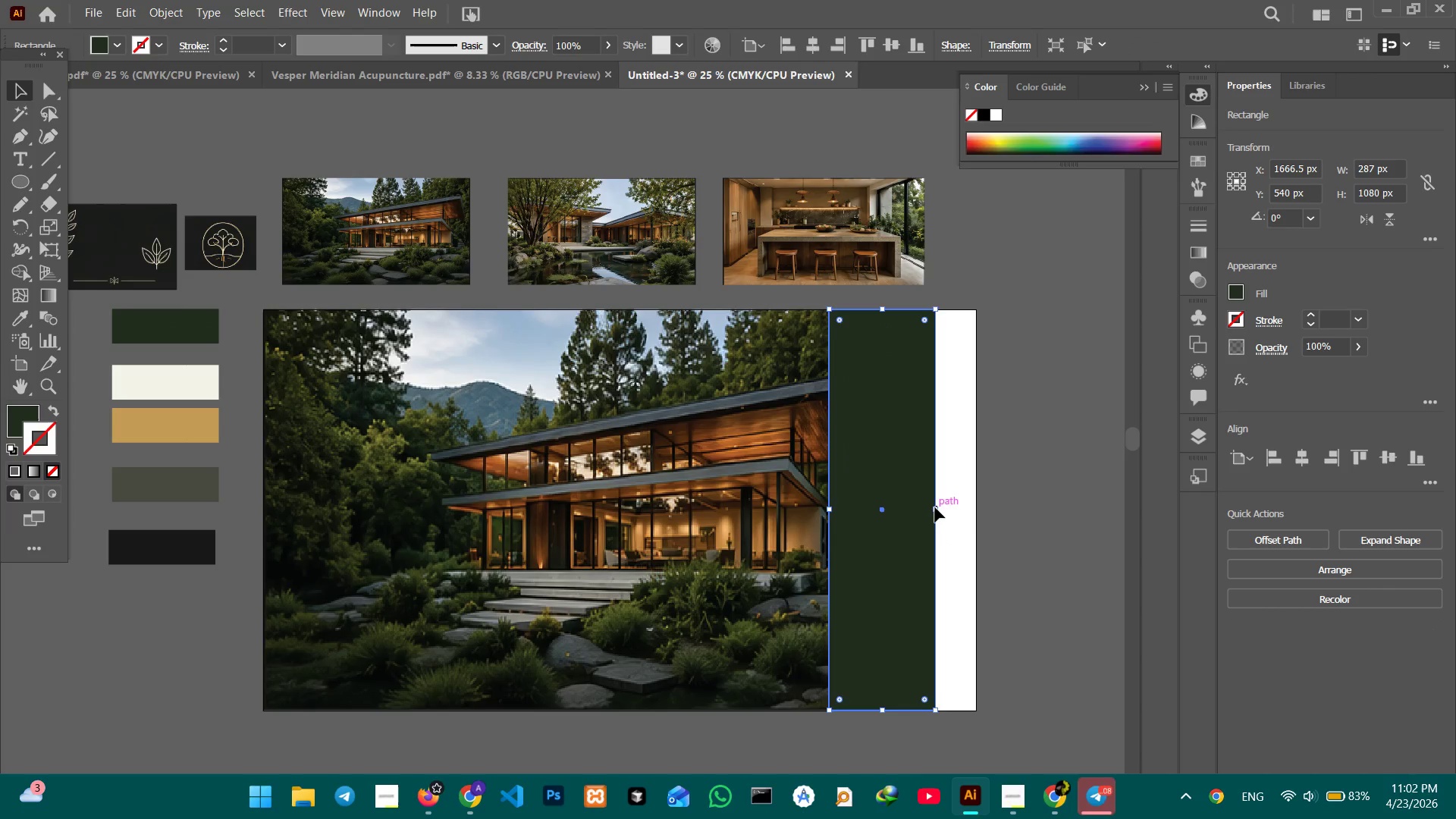 
left_click_drag(start_coordinate=[935, 507], to_coordinate=[939, 509])
 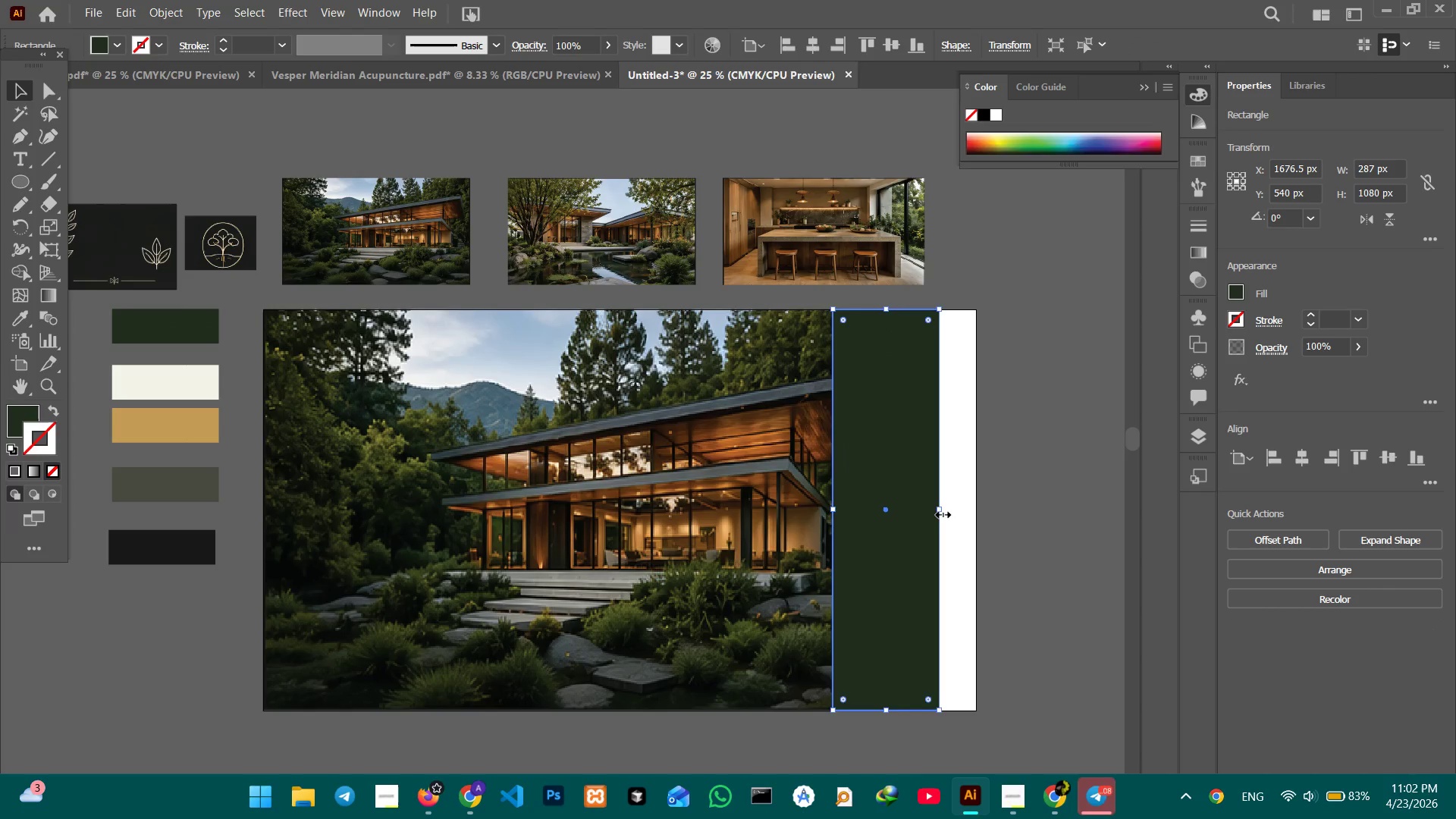 
left_click_drag(start_coordinate=[941, 513], to_coordinate=[975, 510])
 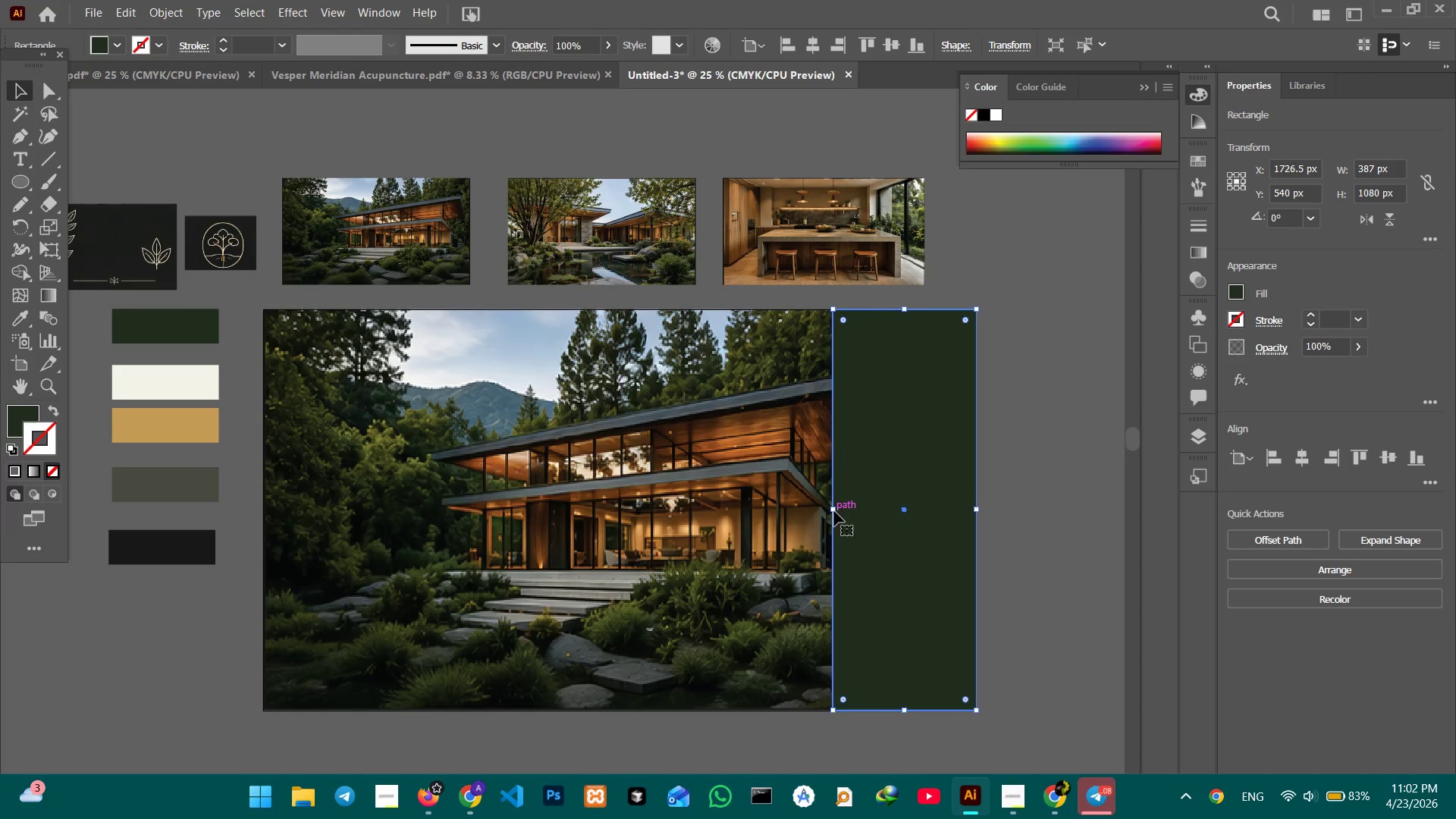 
left_click_drag(start_coordinate=[833, 510], to_coordinate=[778, 506])
 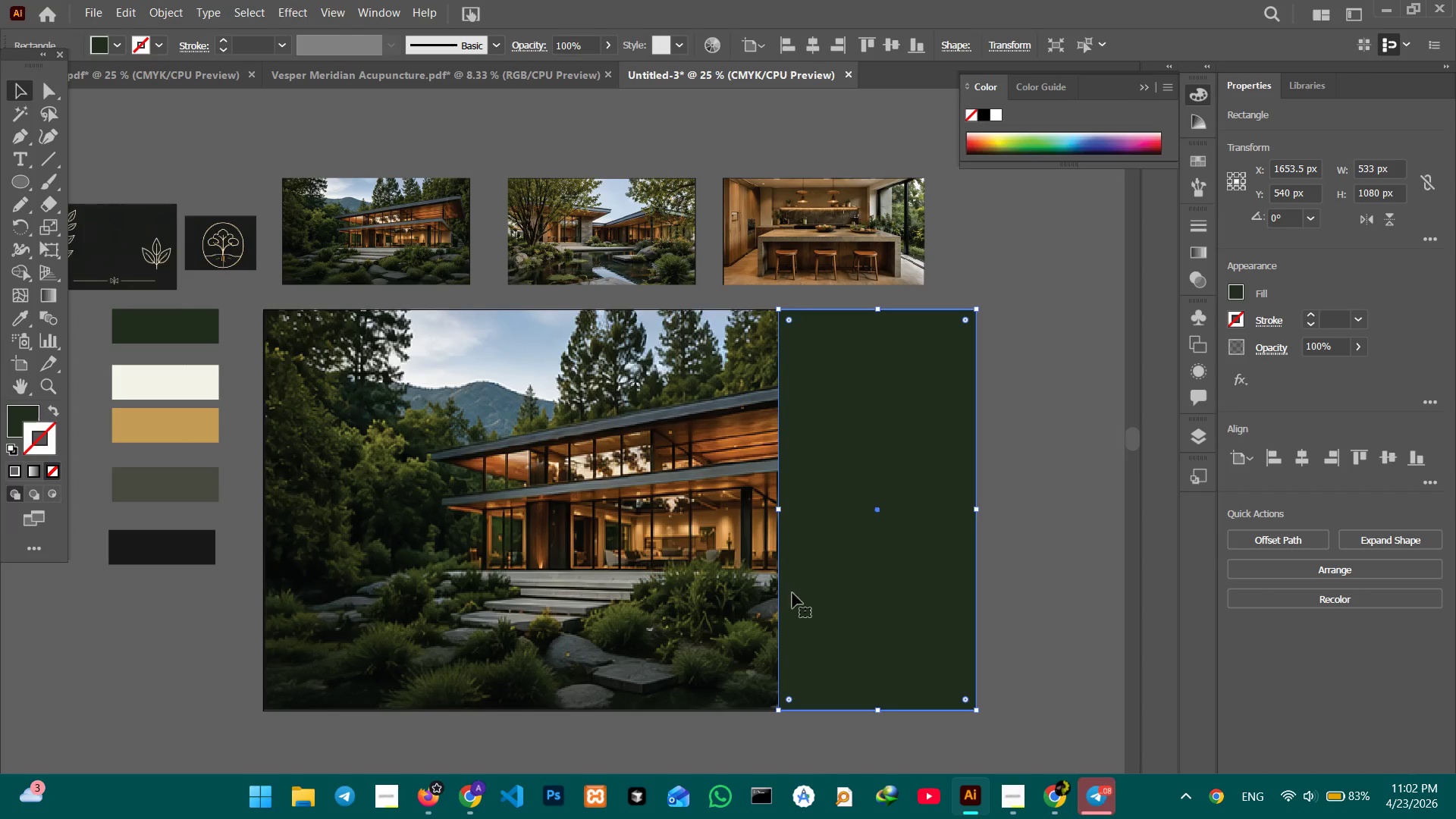 
wait(6.61)
 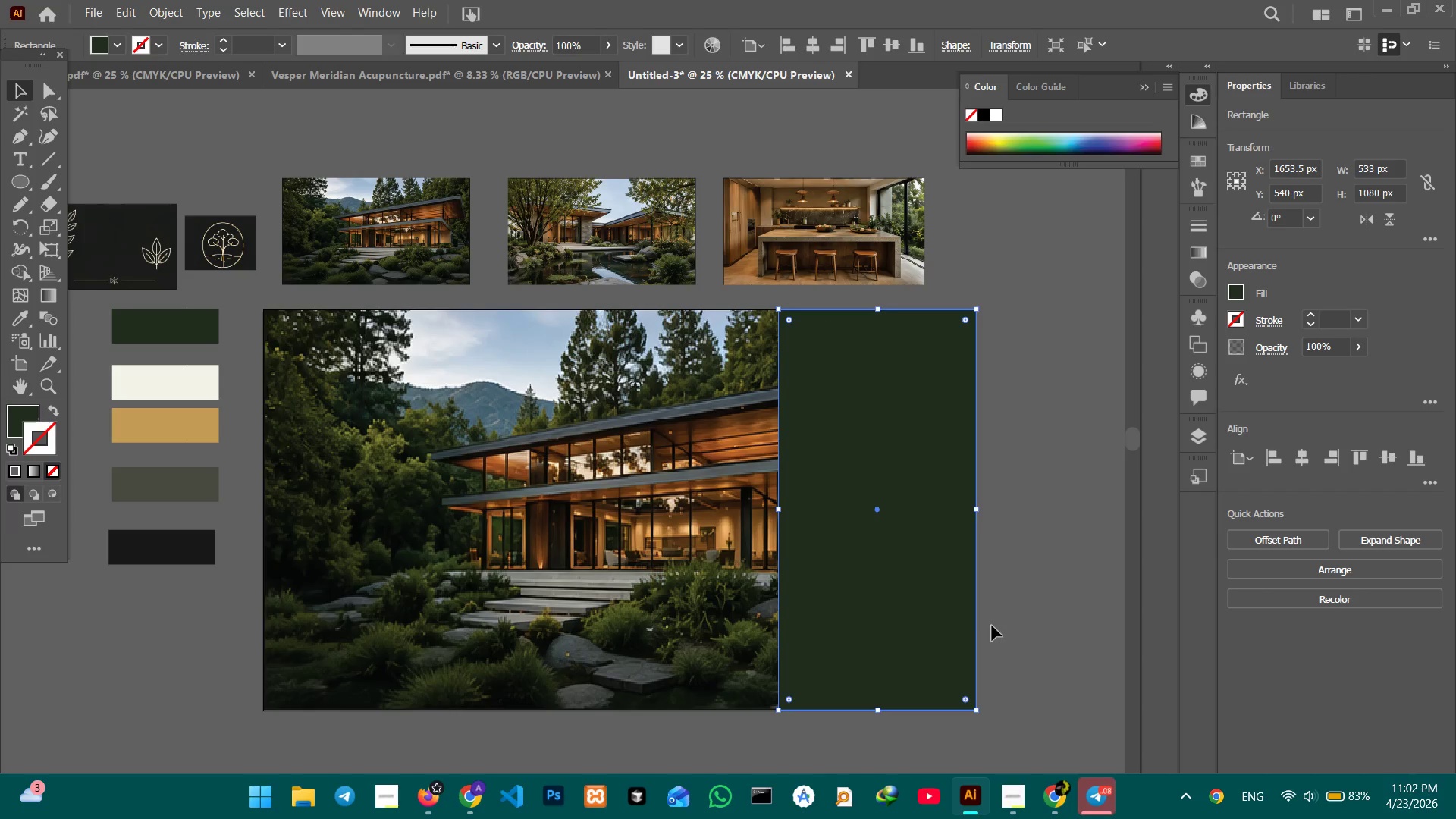 
double_click([17, 414])
 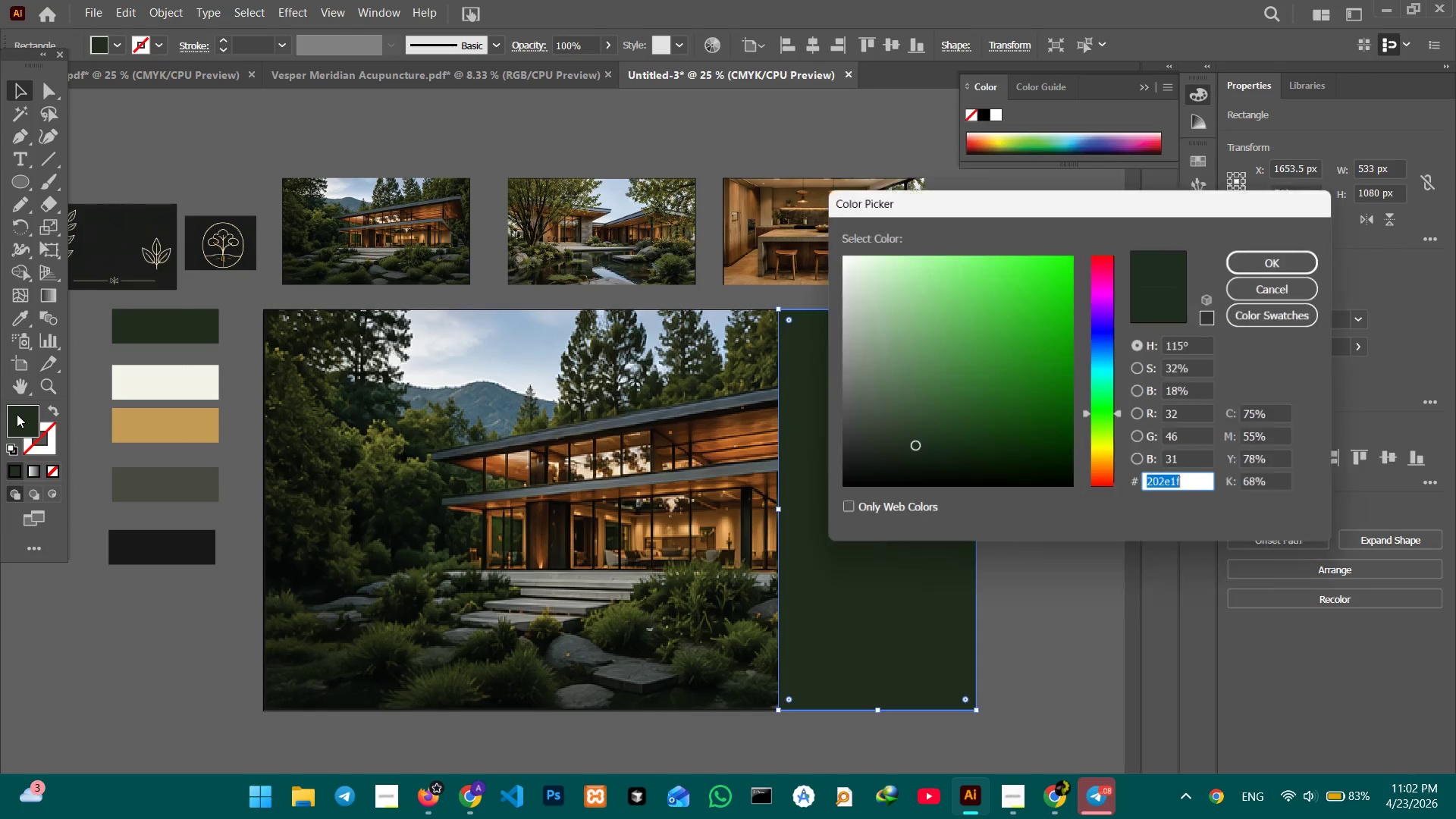 
triple_click([17, 414])
 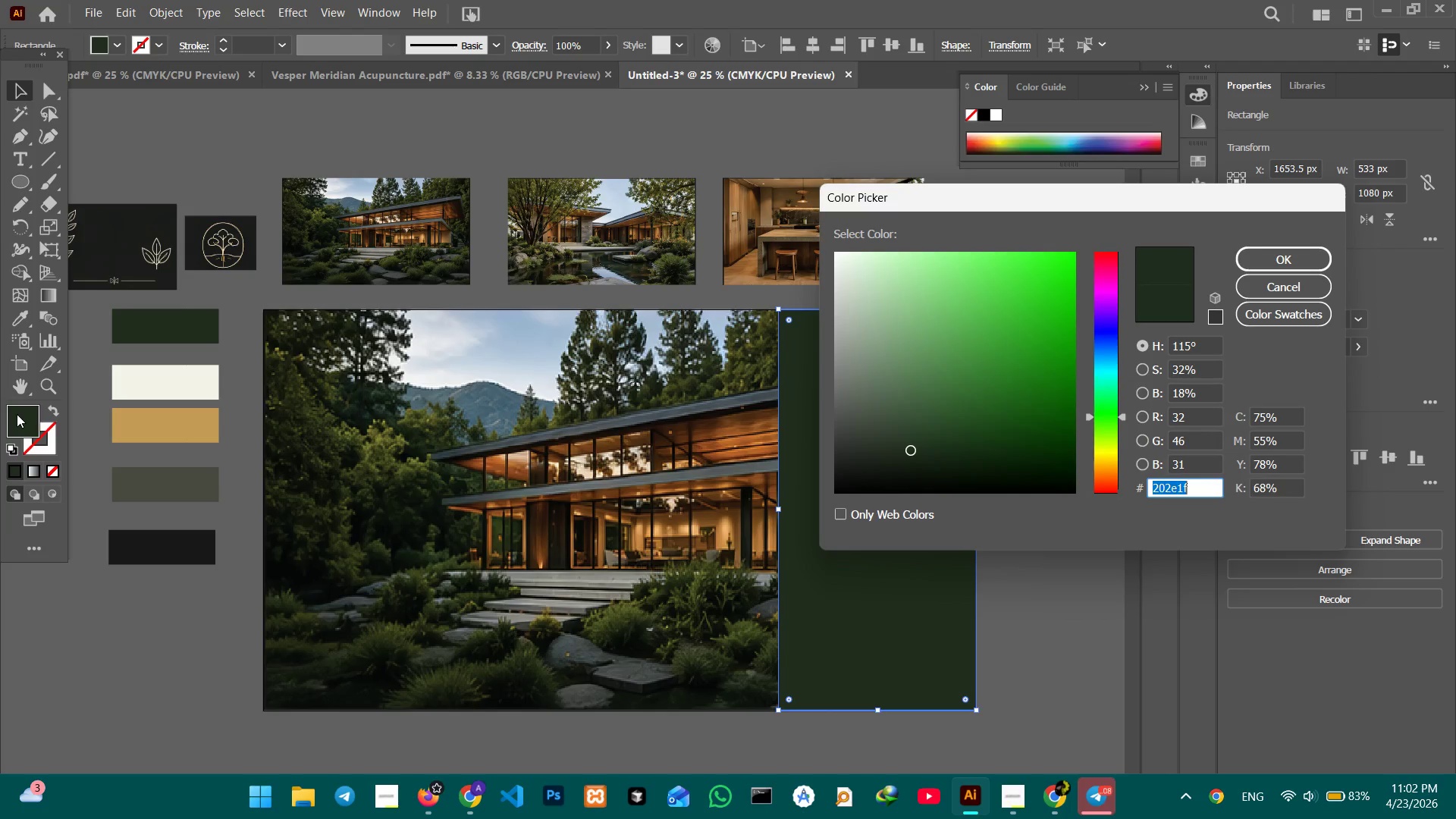 
key(F)
 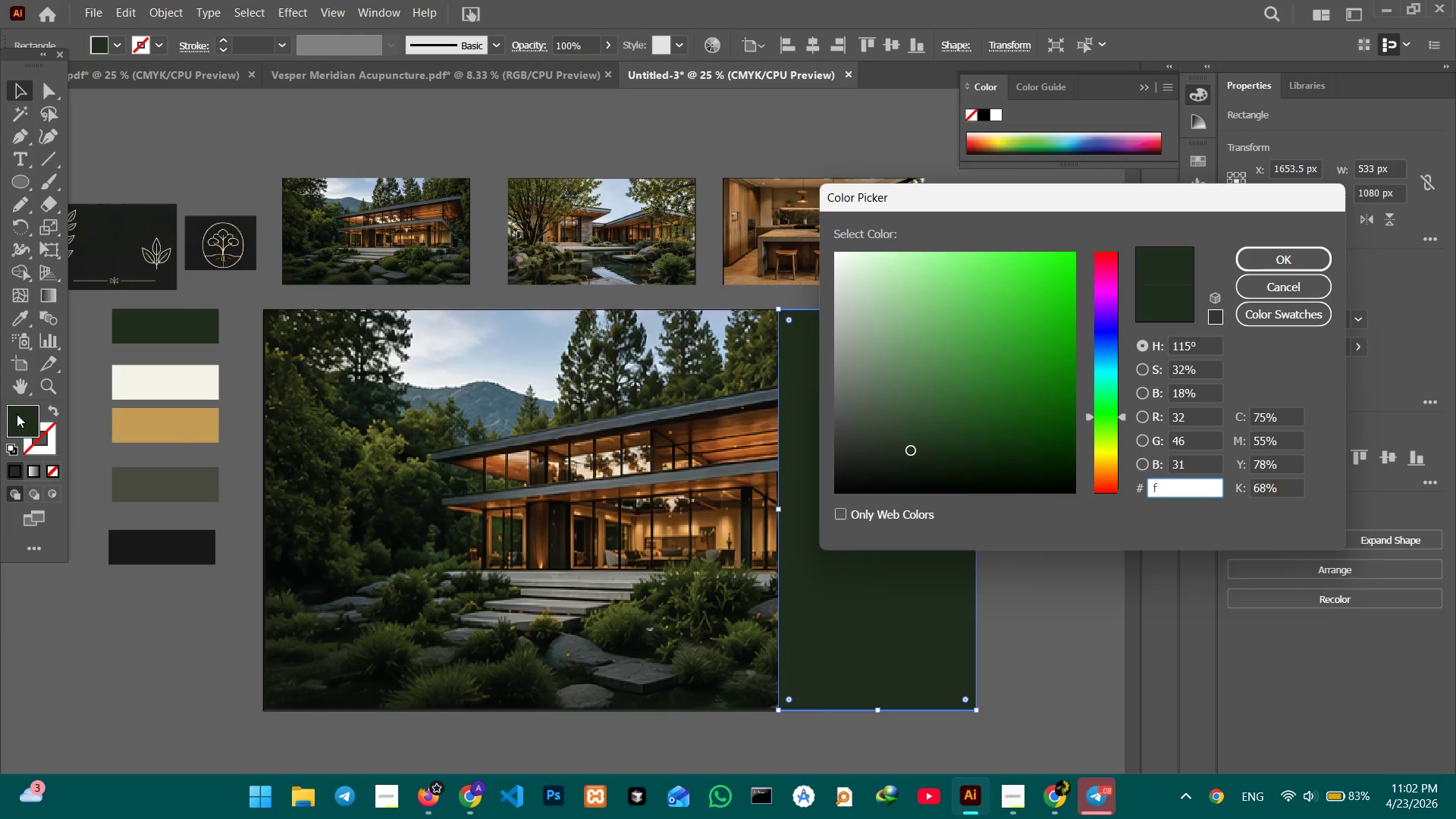 
left_click([17, 414])
 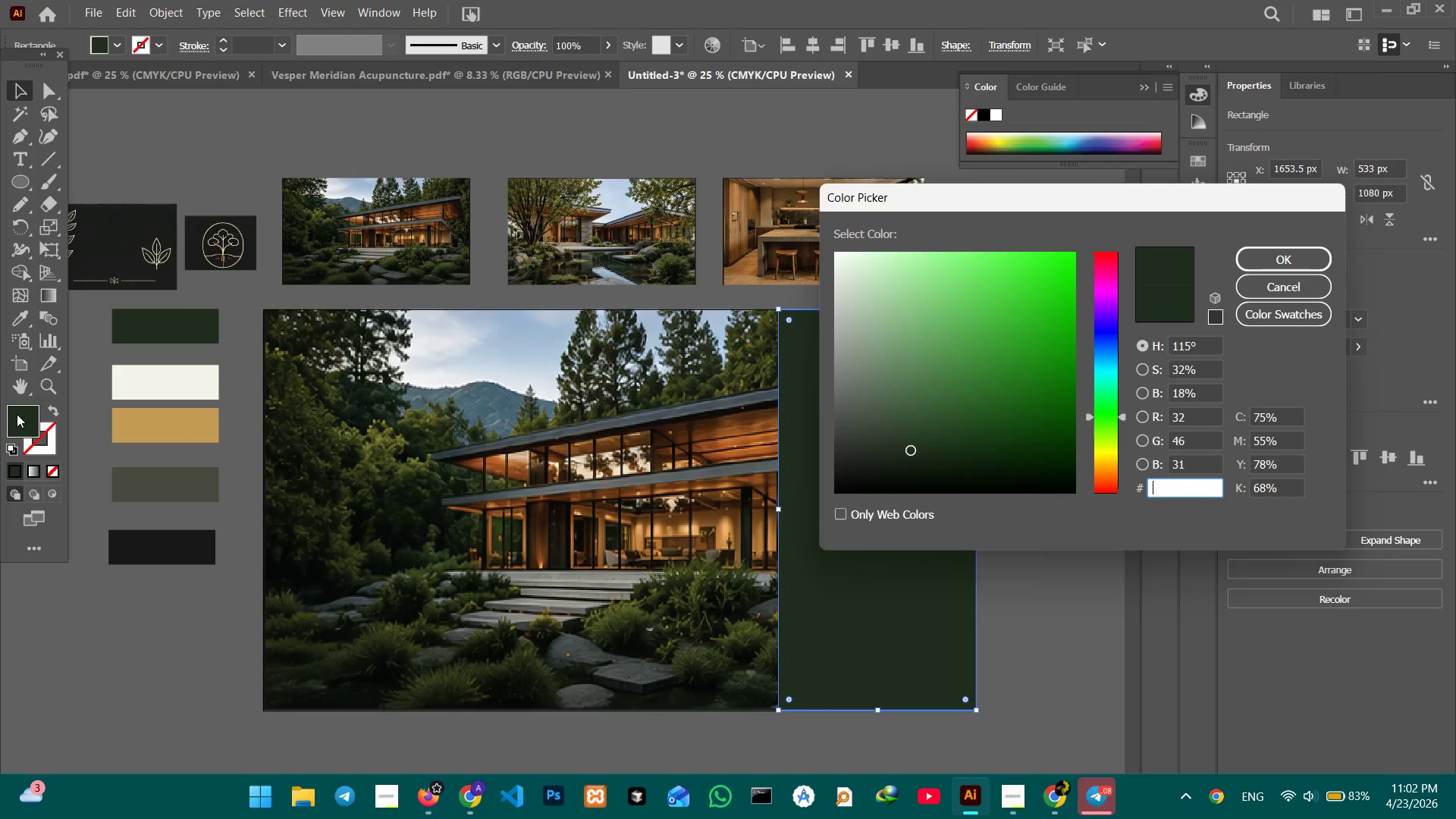 
key(Backspace)
key(Backspace)
type(1f3326)
 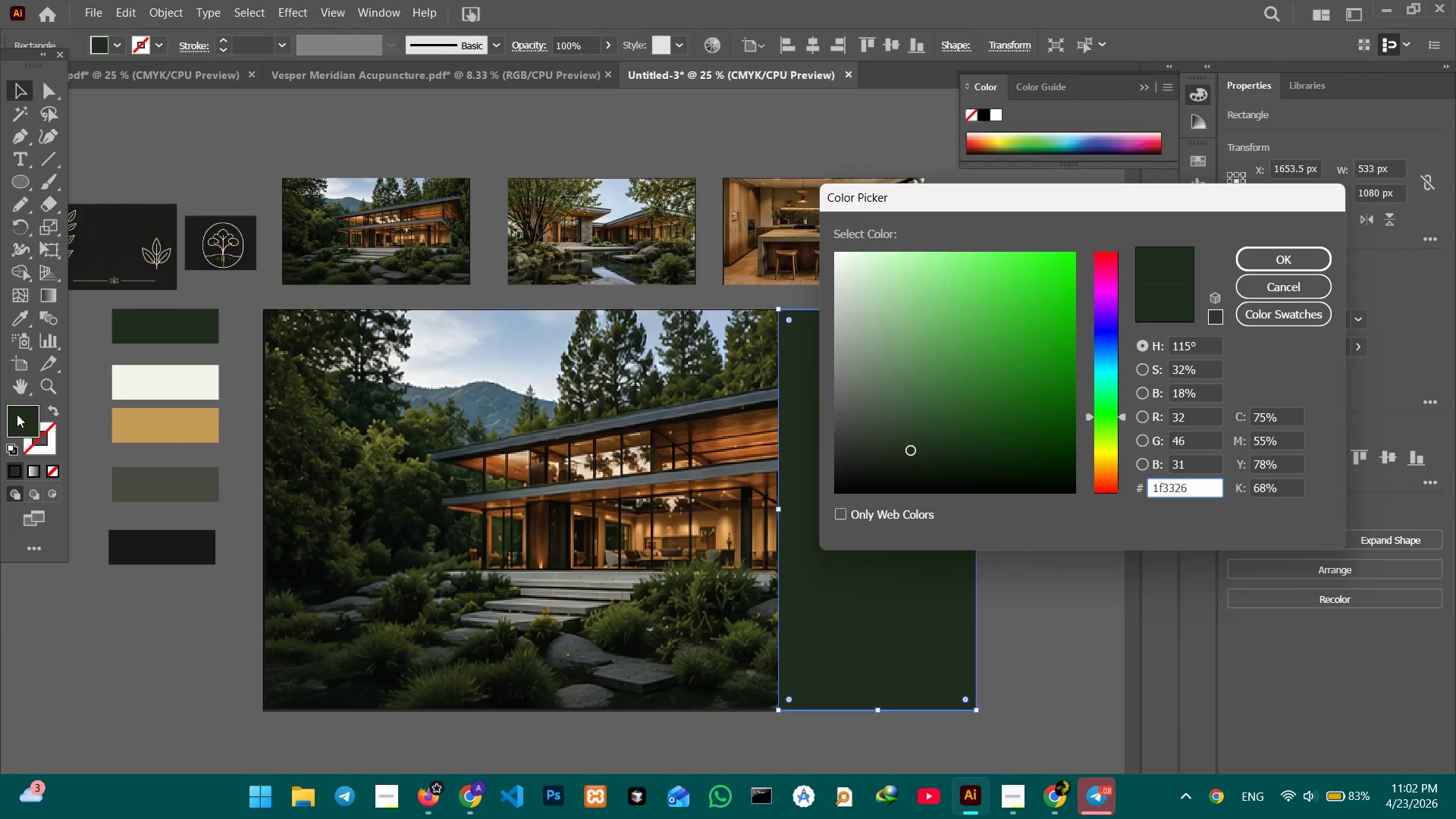 
key(Enter)
 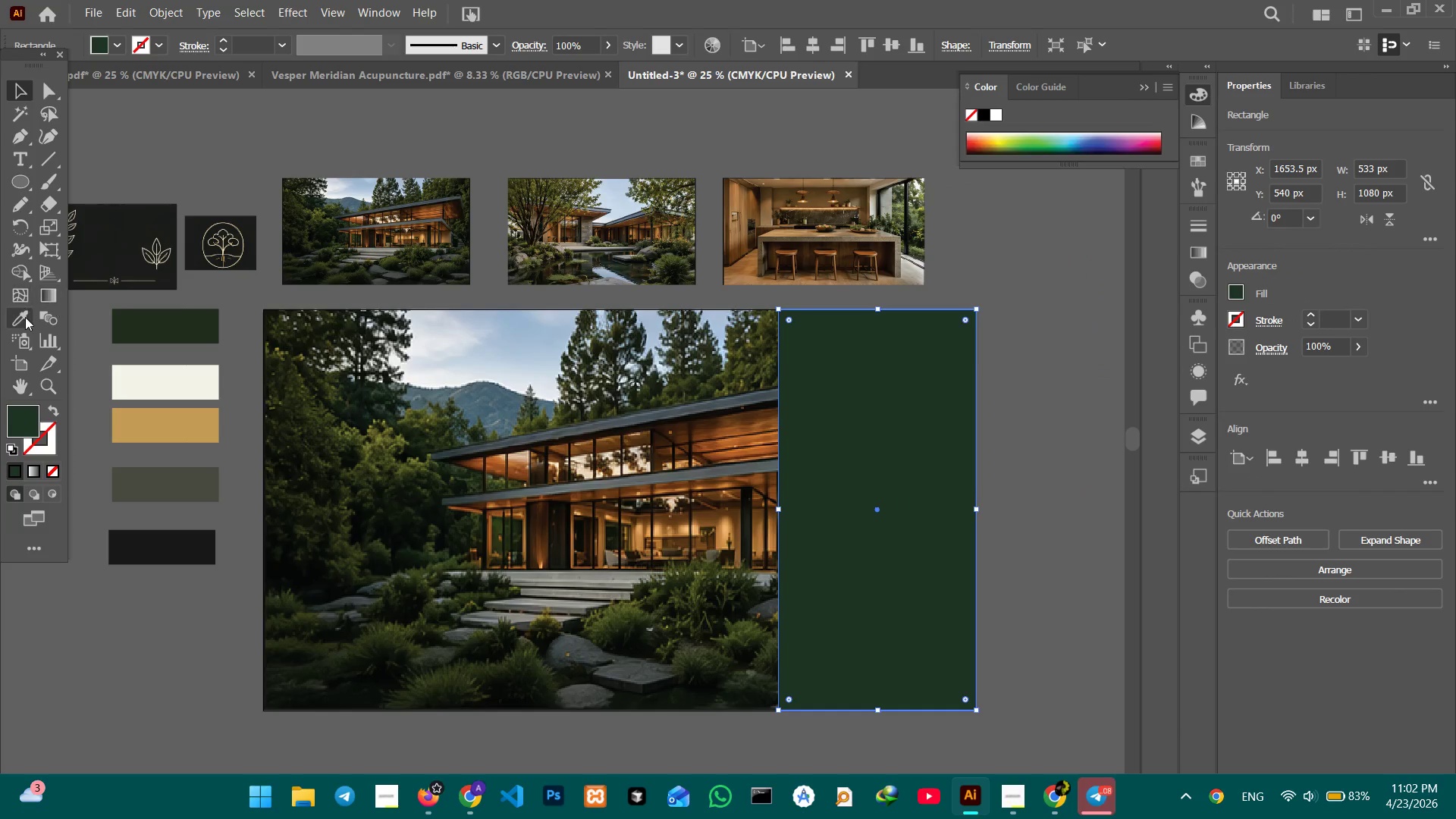 
left_click([133, 320])
 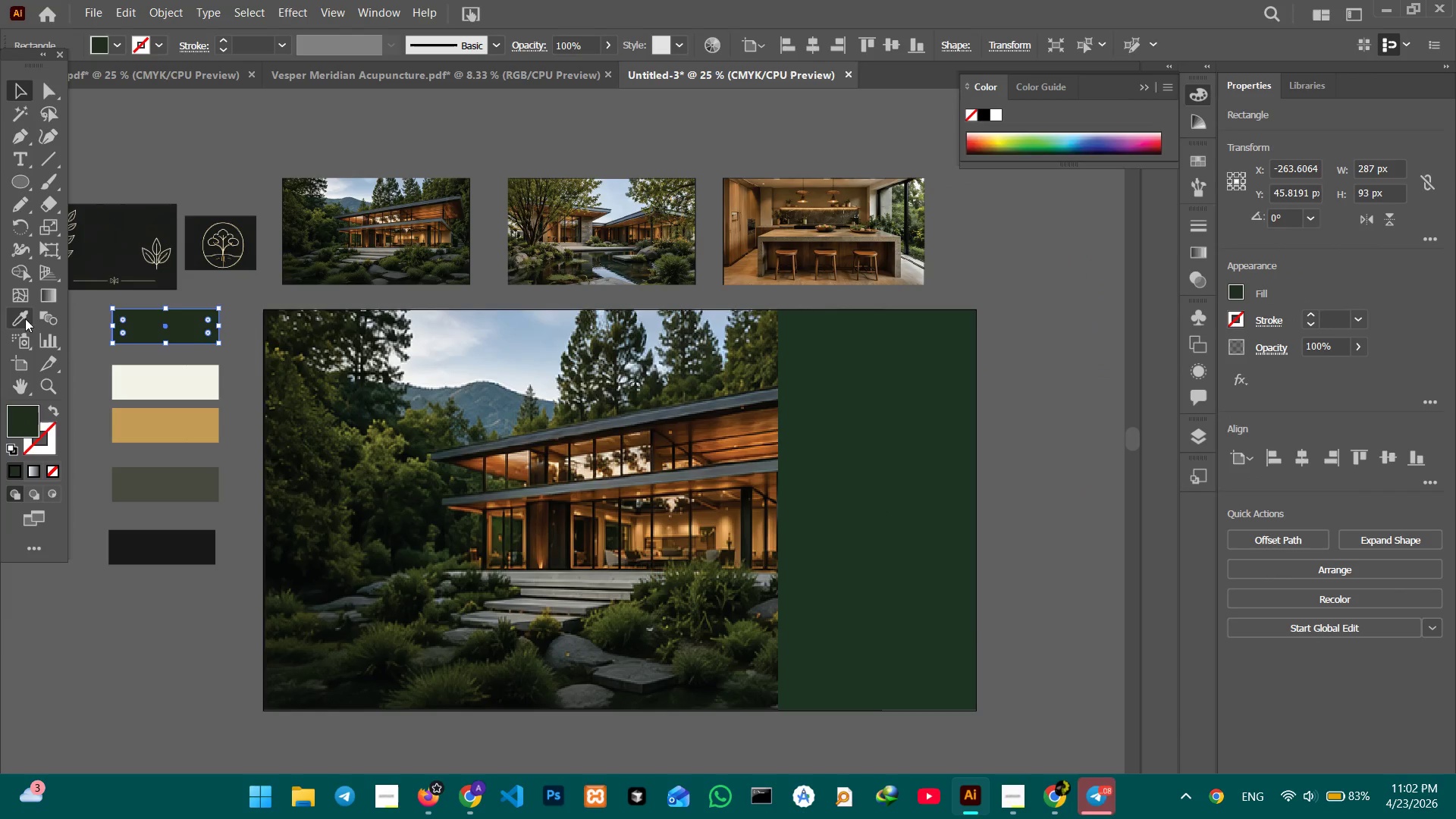 
left_click([25, 318])
 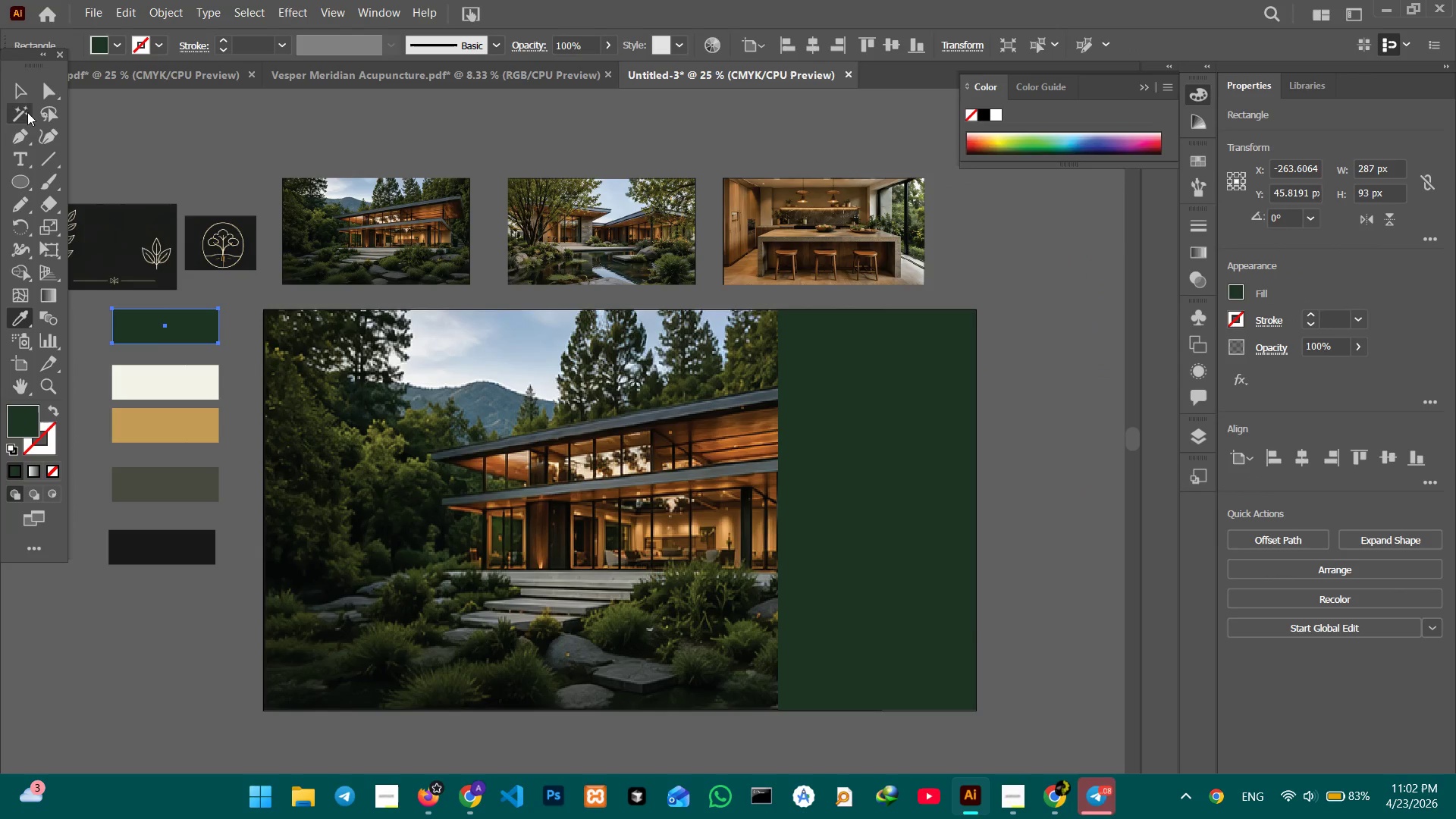 
double_click([185, 118])
 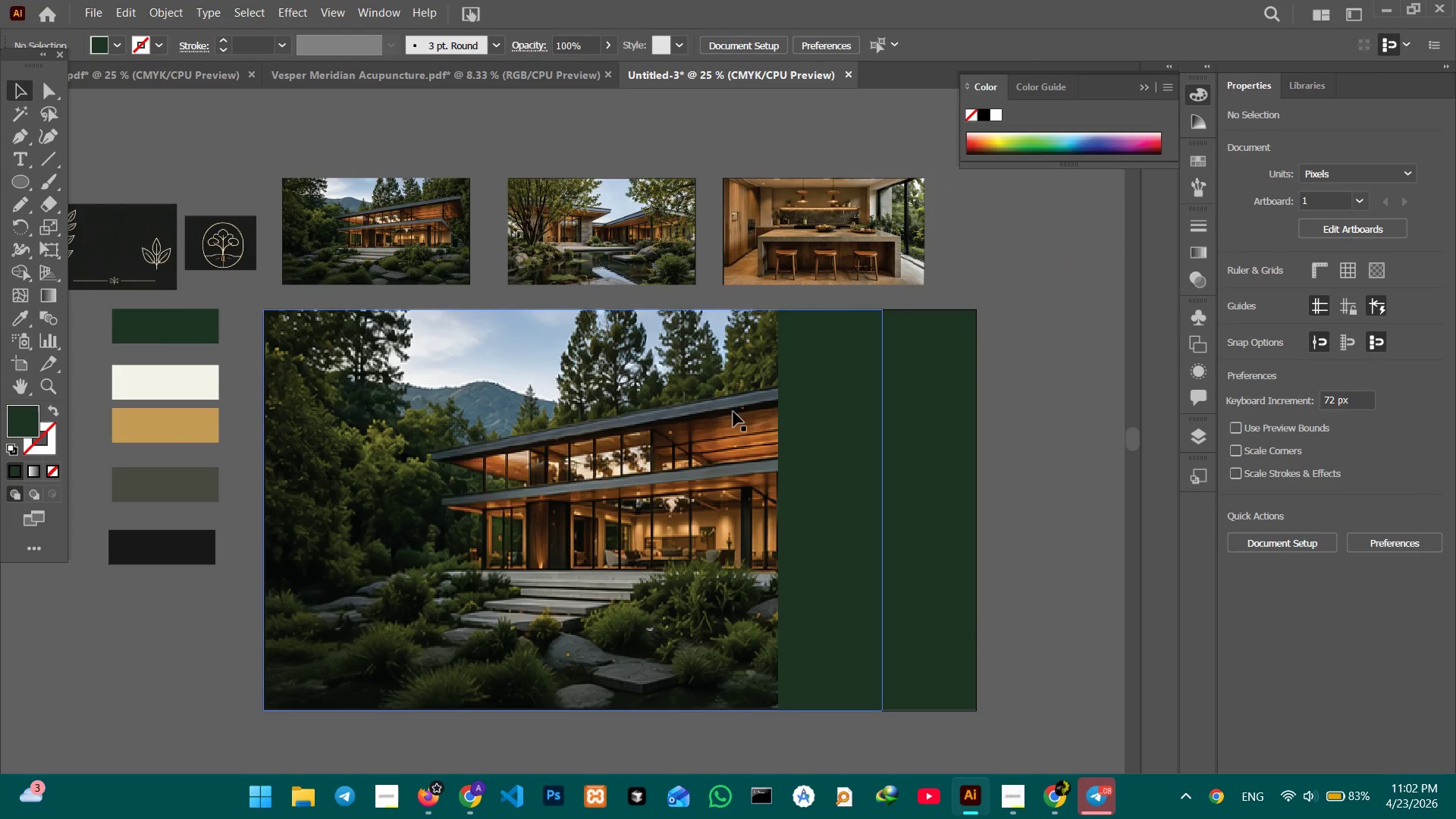 
hold_key(key=Space, duration=0.89)
 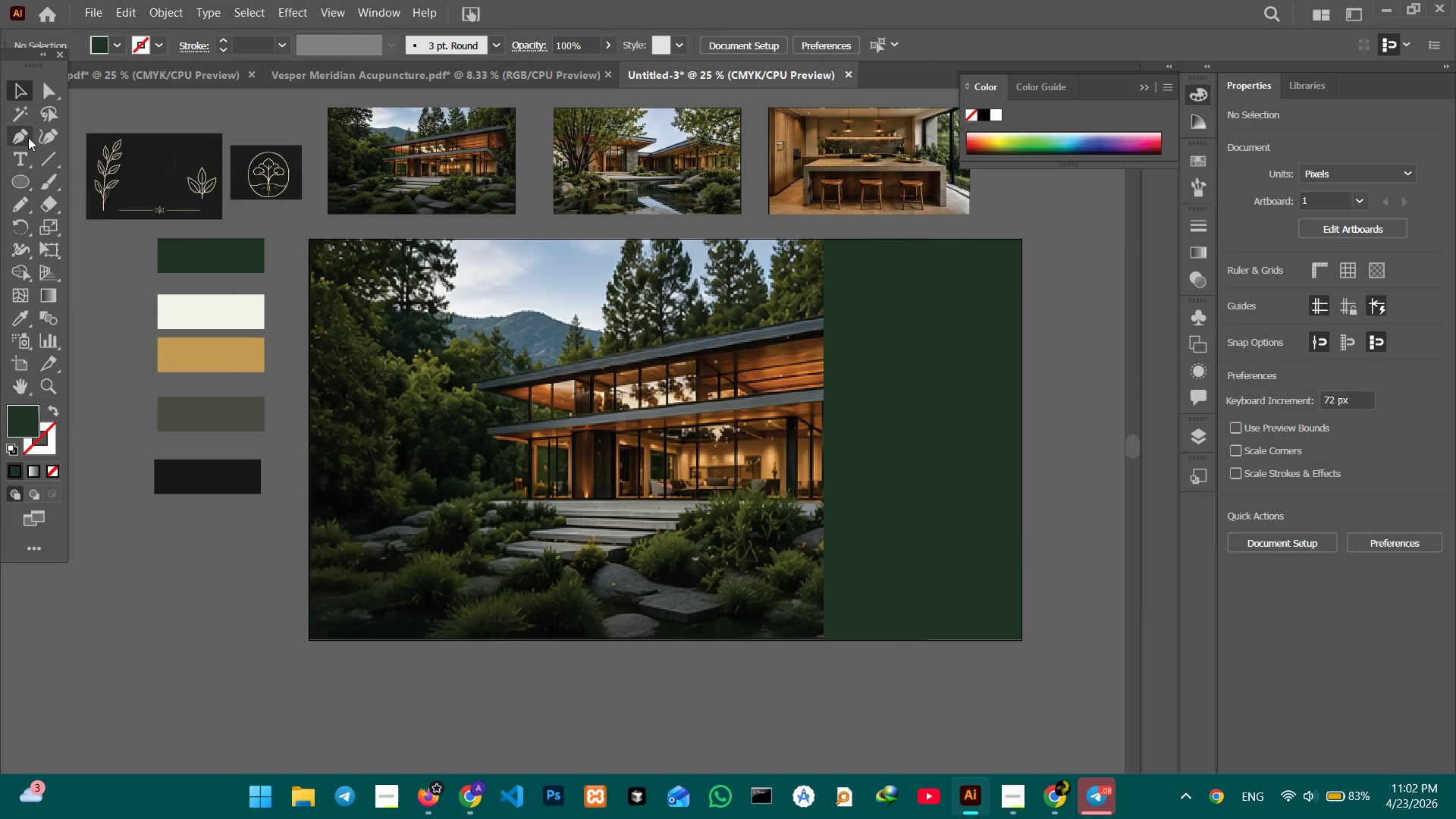 
left_click_drag(start_coordinate=[789, 547], to_coordinate=[836, 476])
 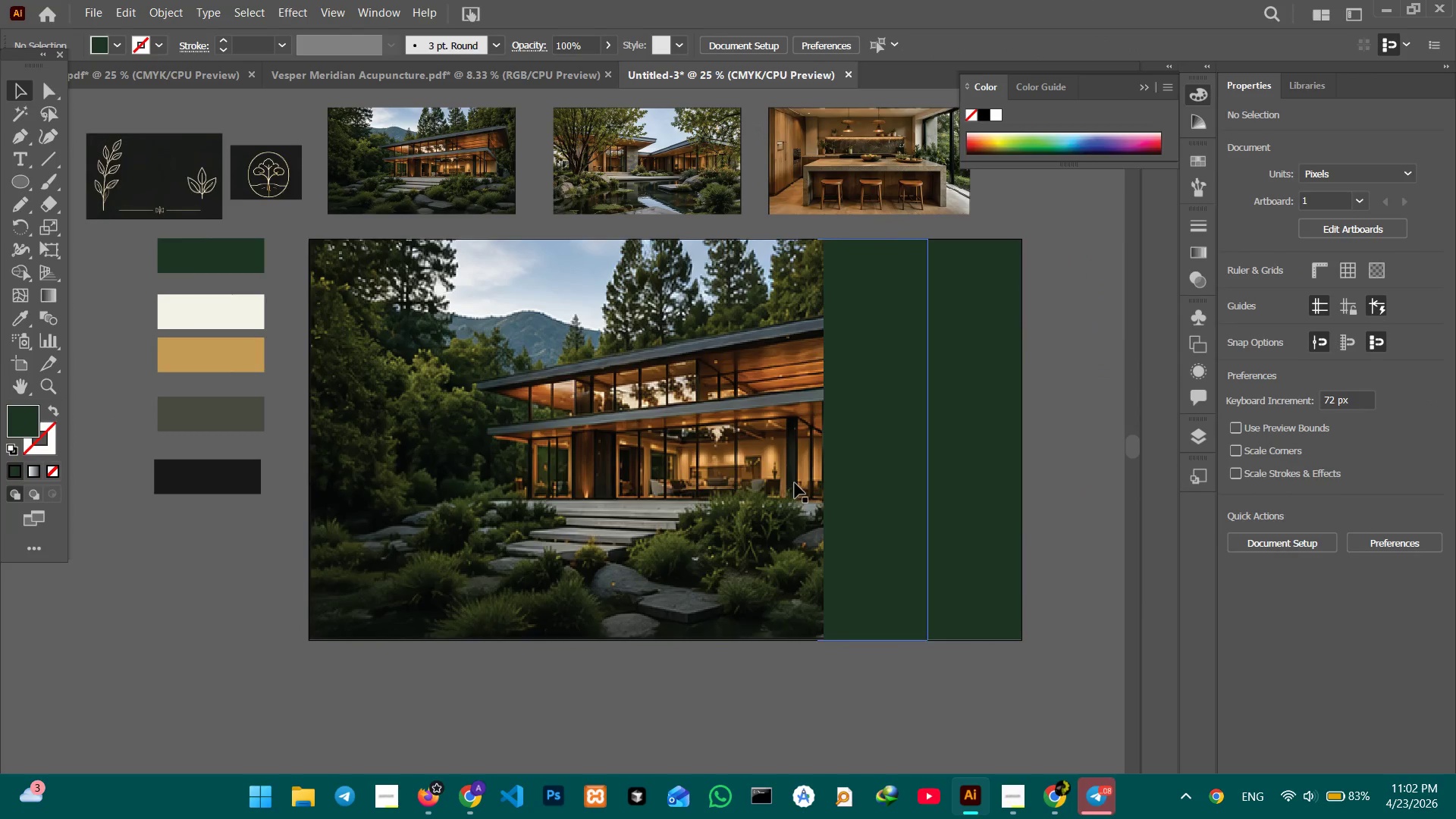 
right_click([18, 181])
 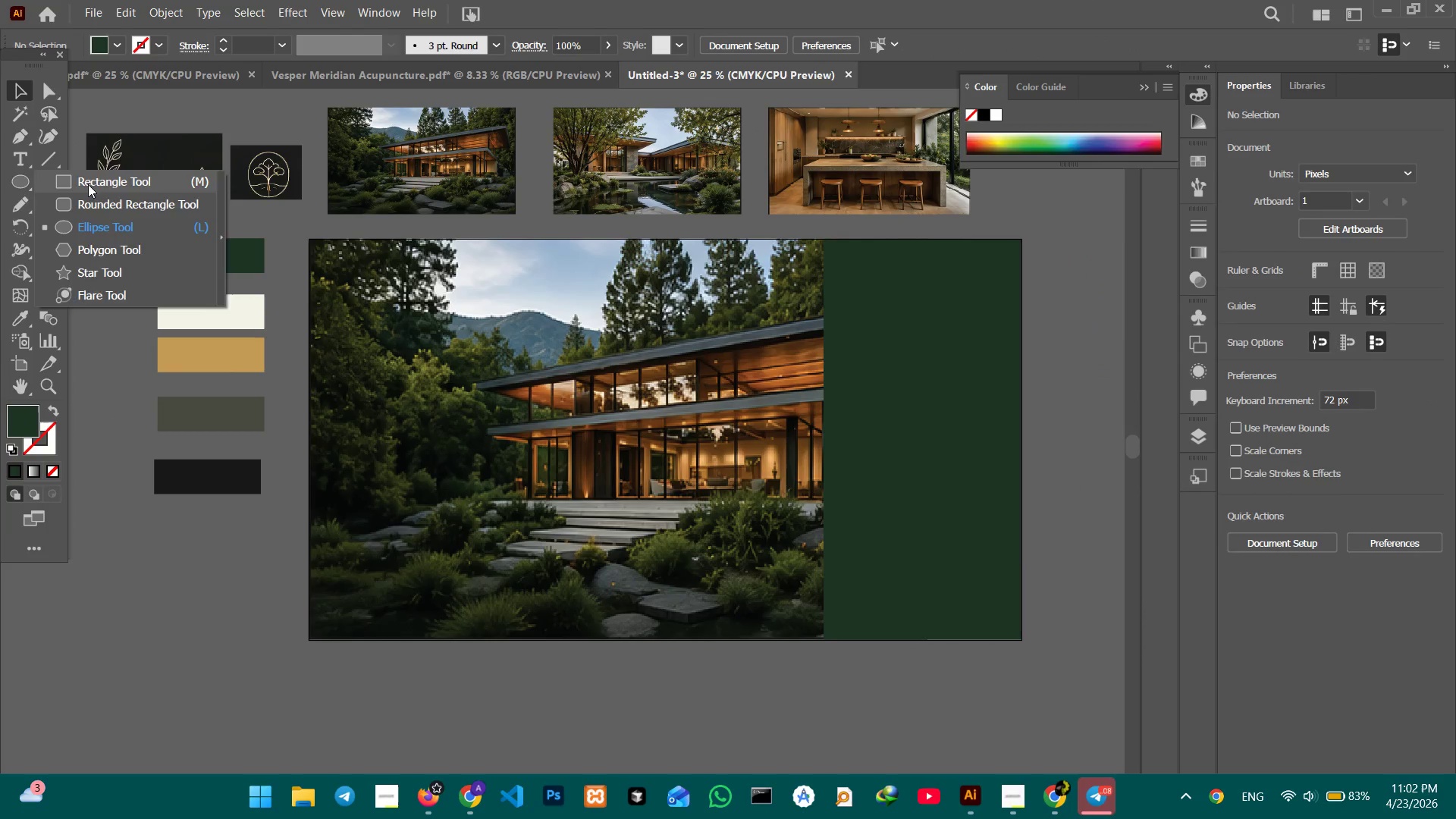 
left_click([88, 184])
 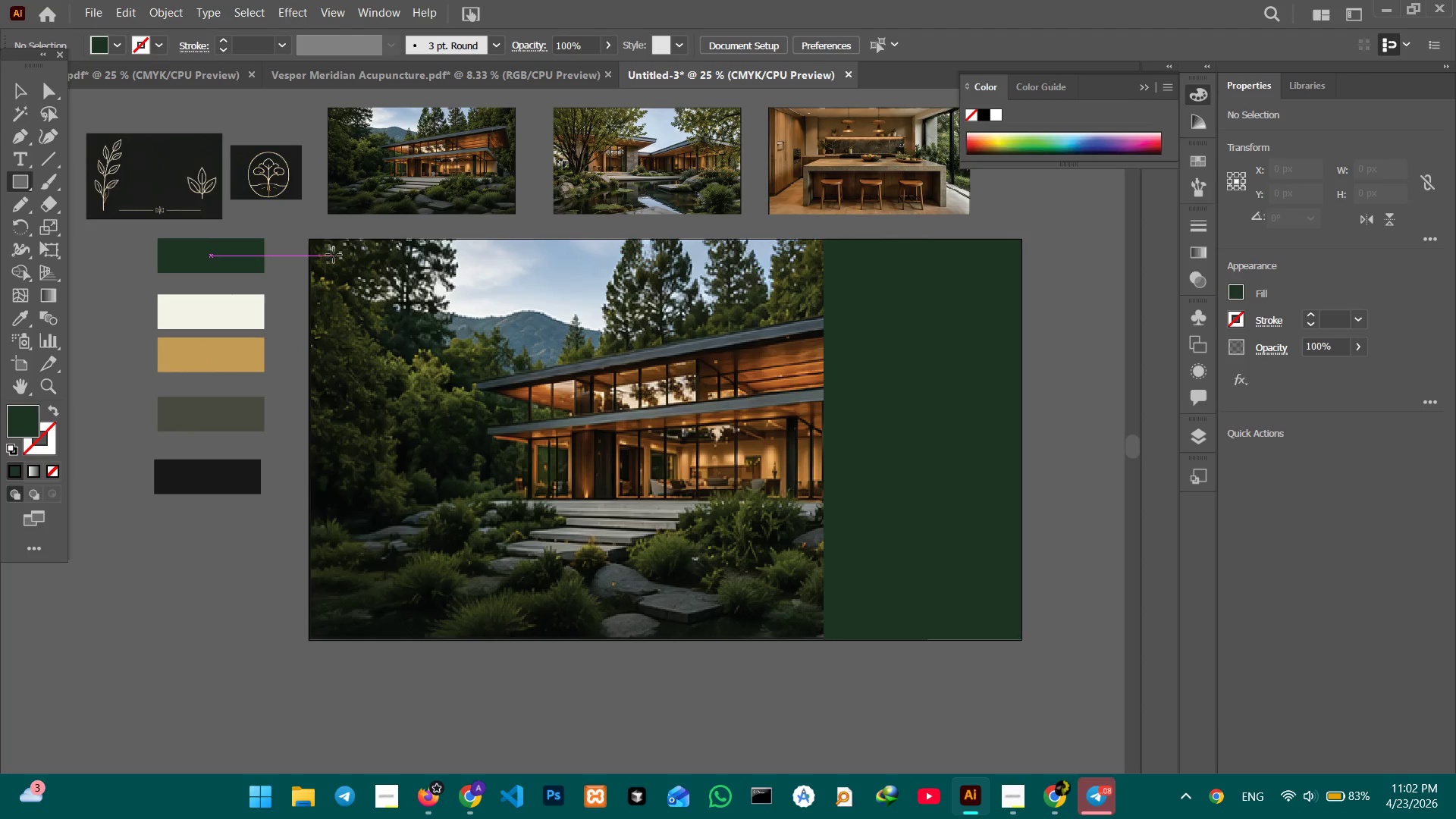 
left_click_drag(start_coordinate=[333, 255], to_coordinate=[1009, 629])
 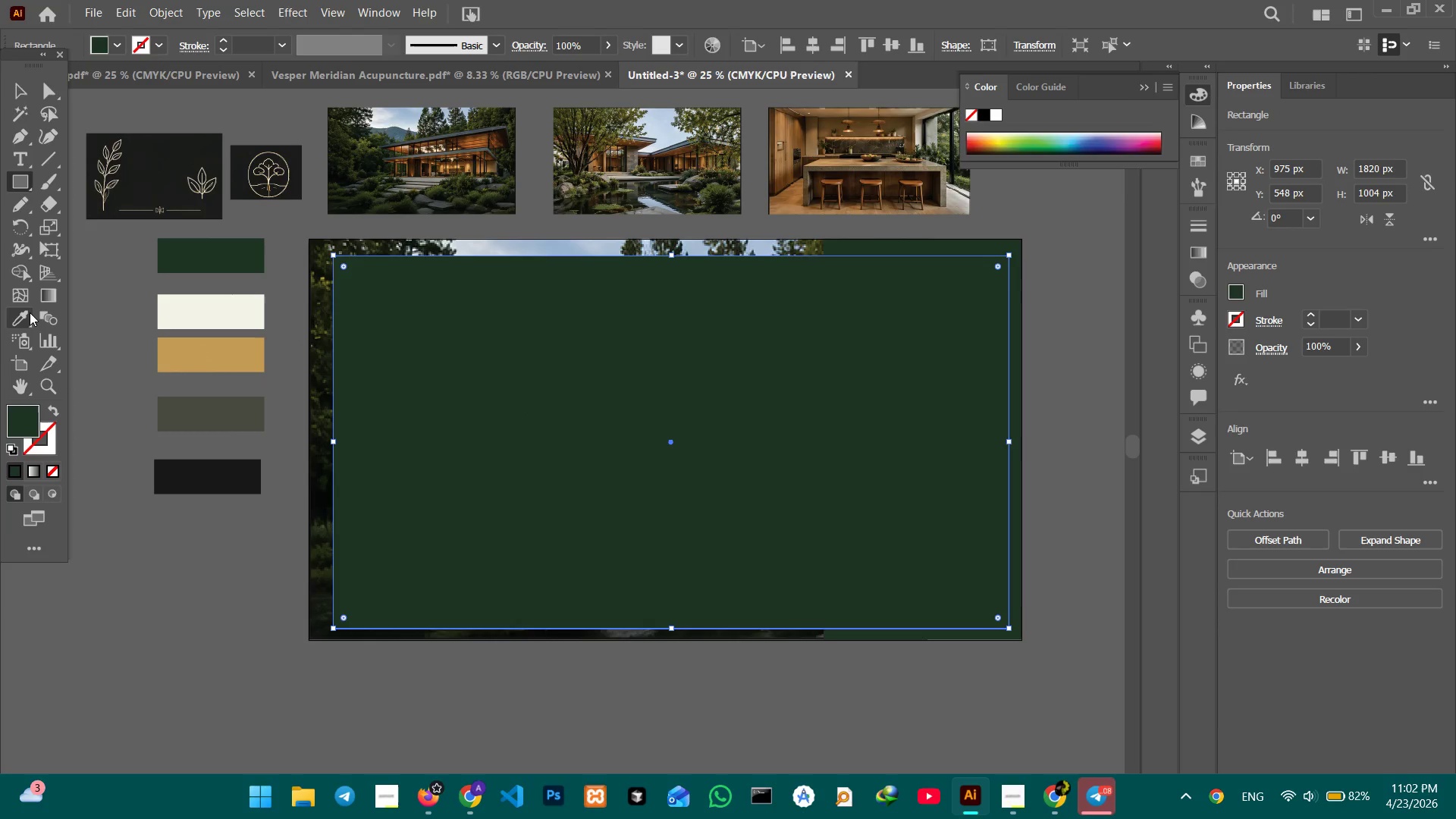 
left_click([30, 314])
 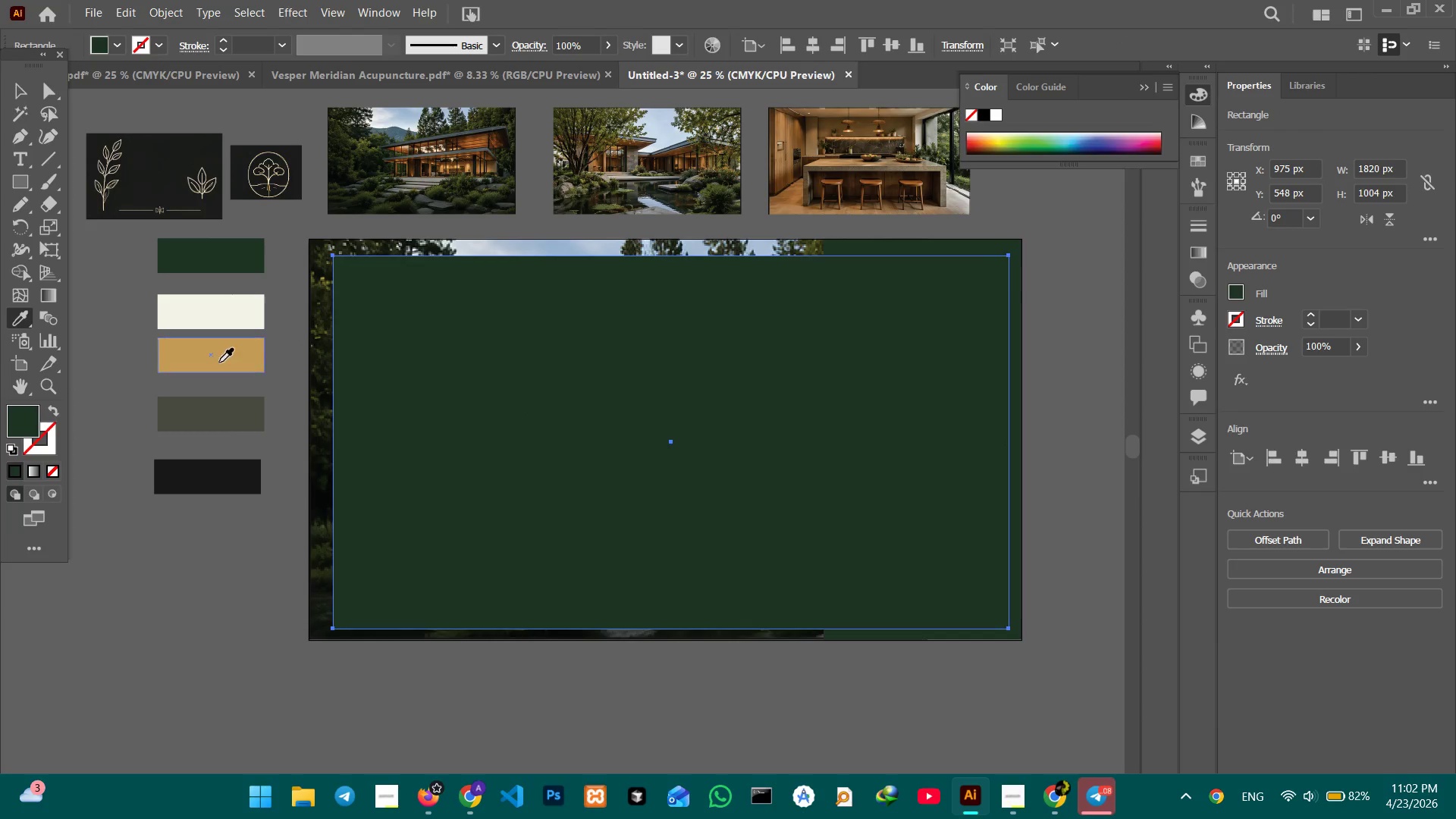 
double_click([219, 362])
 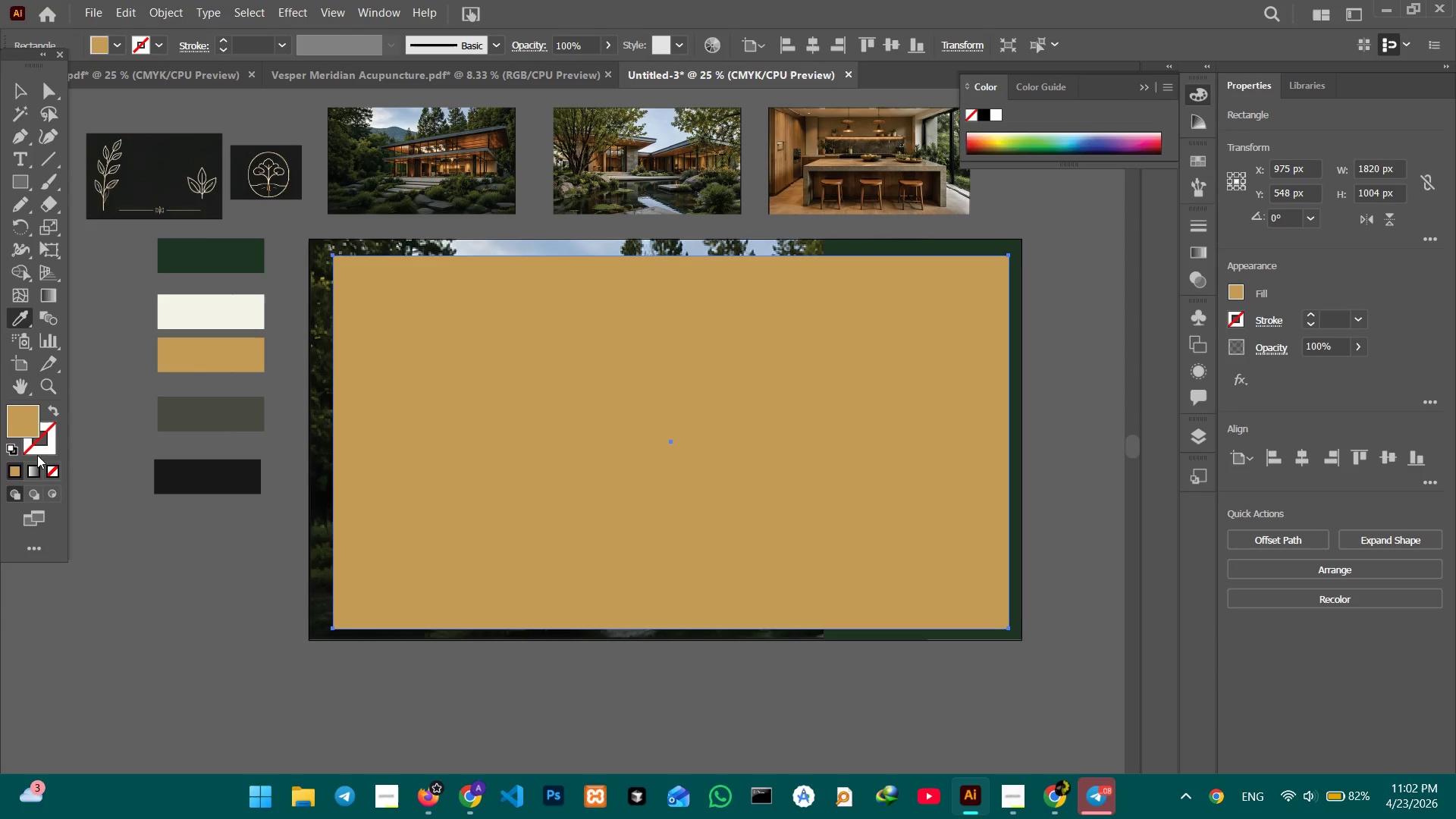 
left_click([37, 449])
 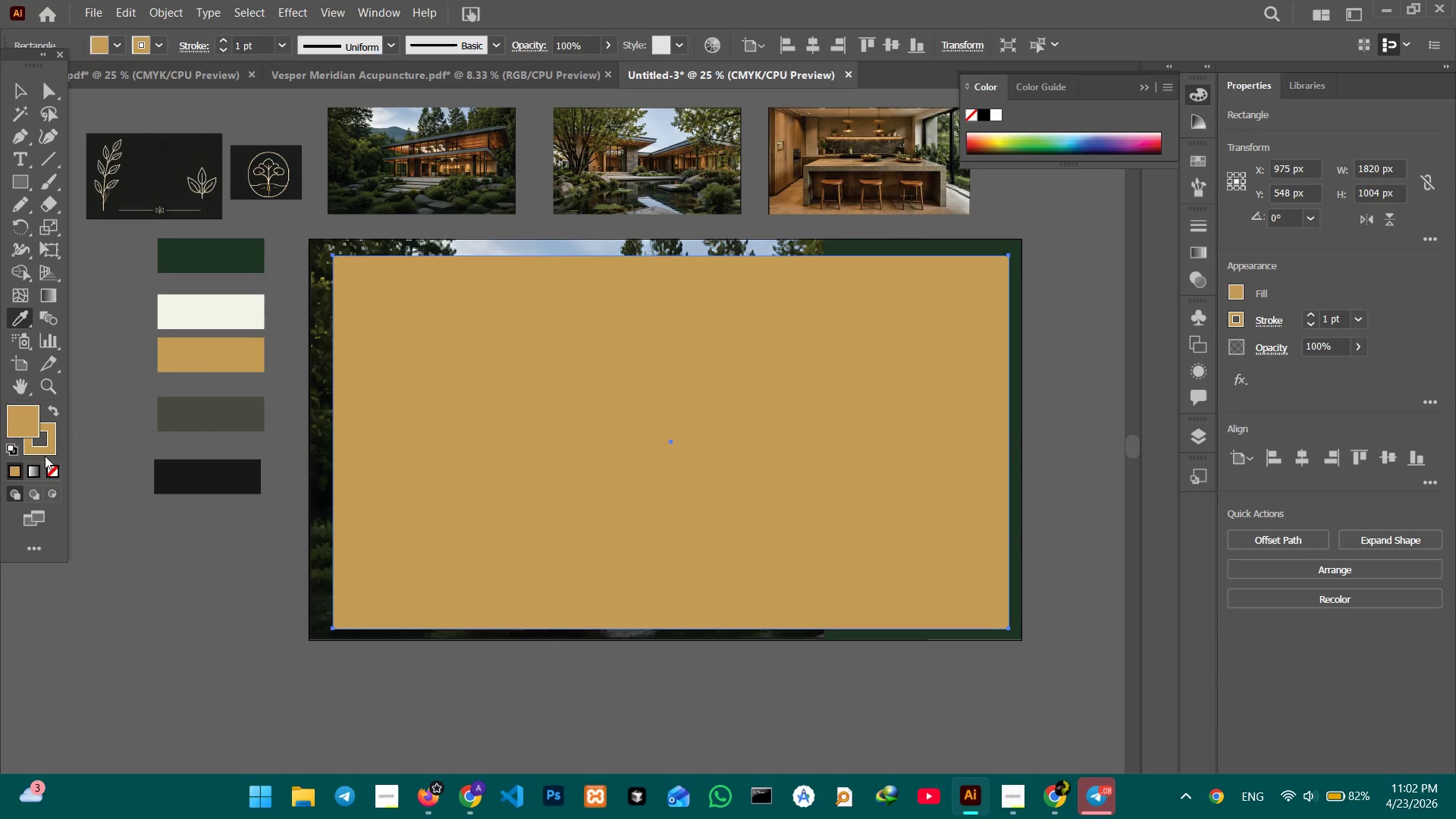 
triple_click([55, 472])
 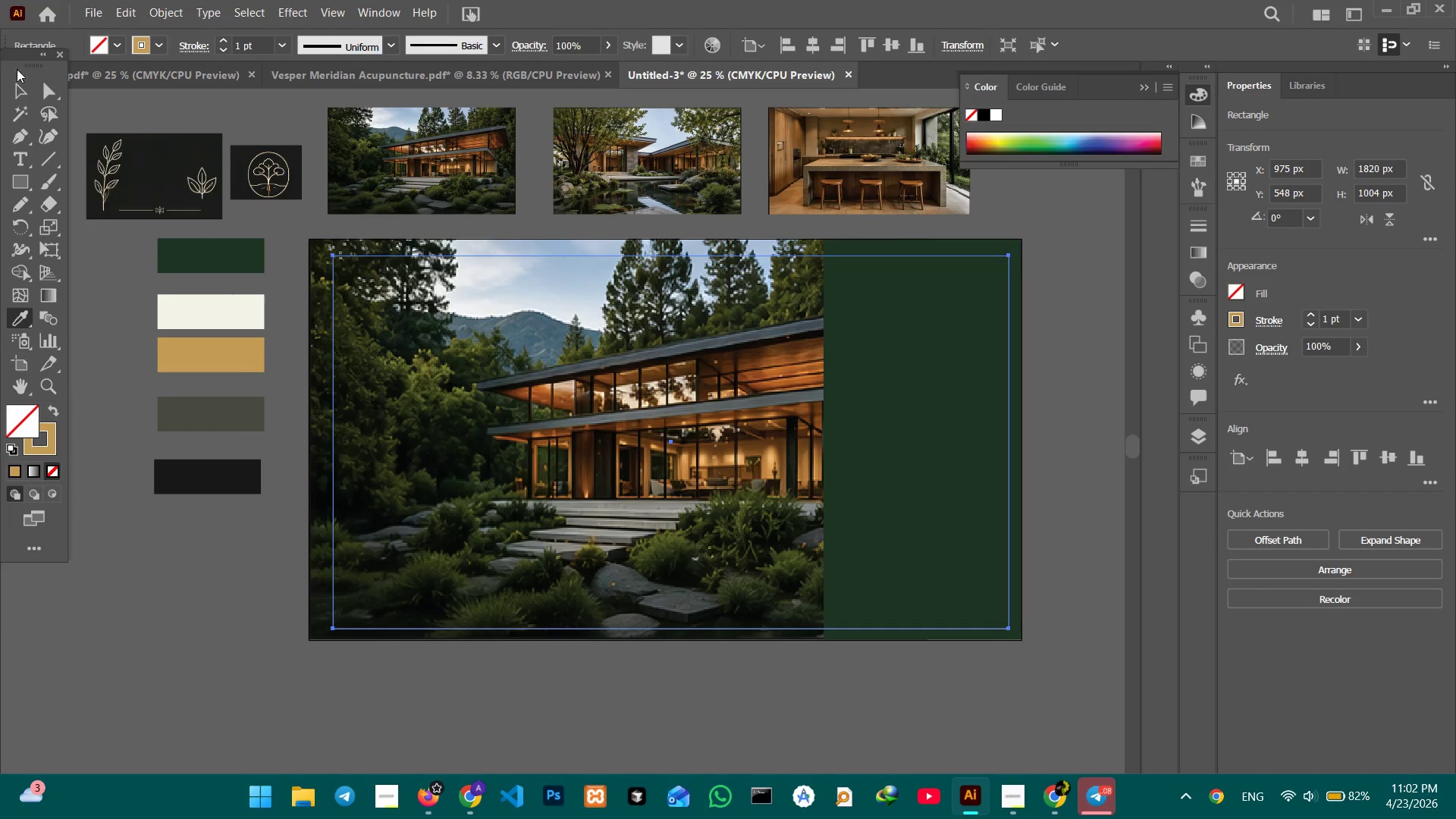 
left_click([16, 85])
 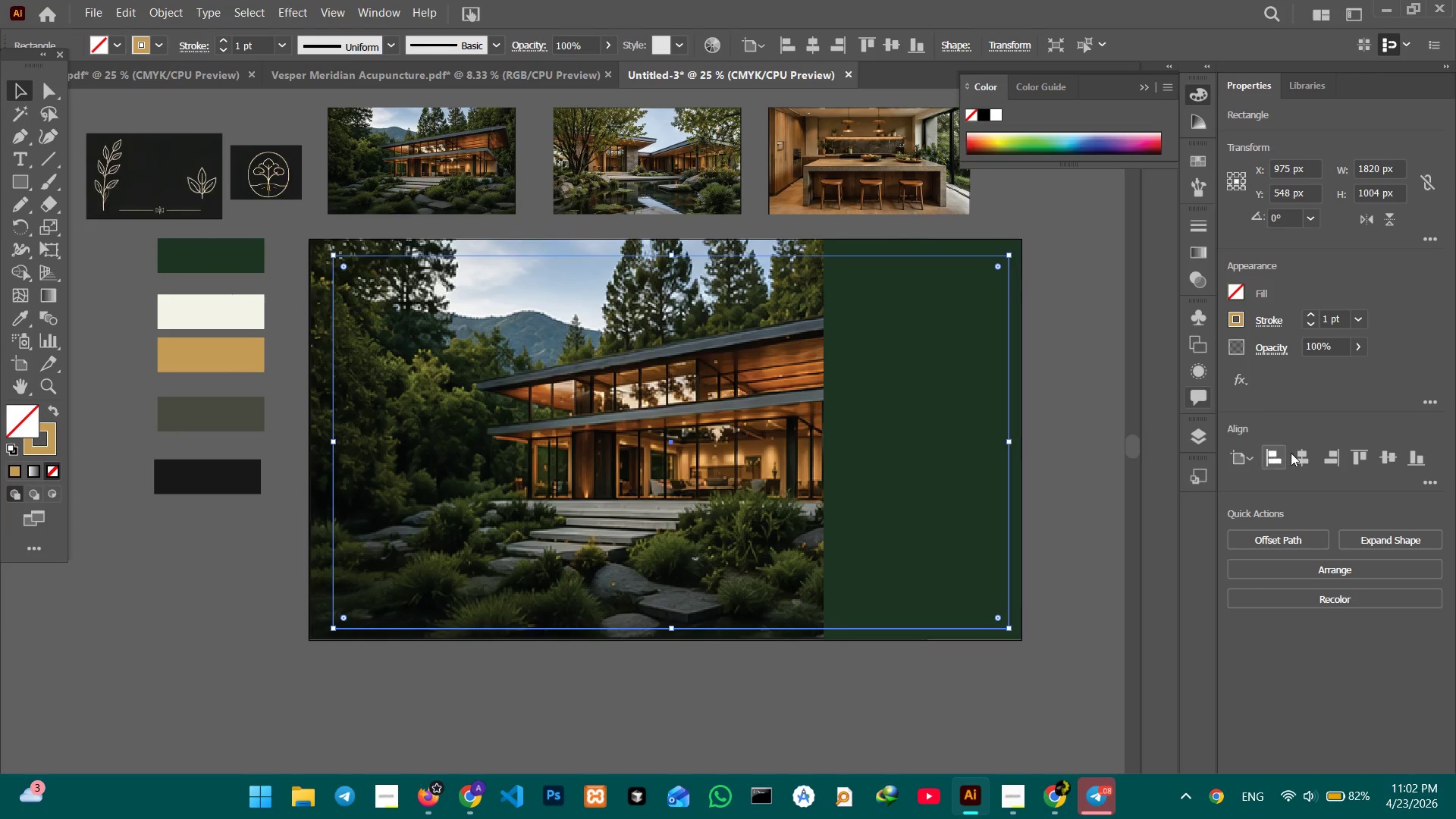 
left_click([1299, 454])
 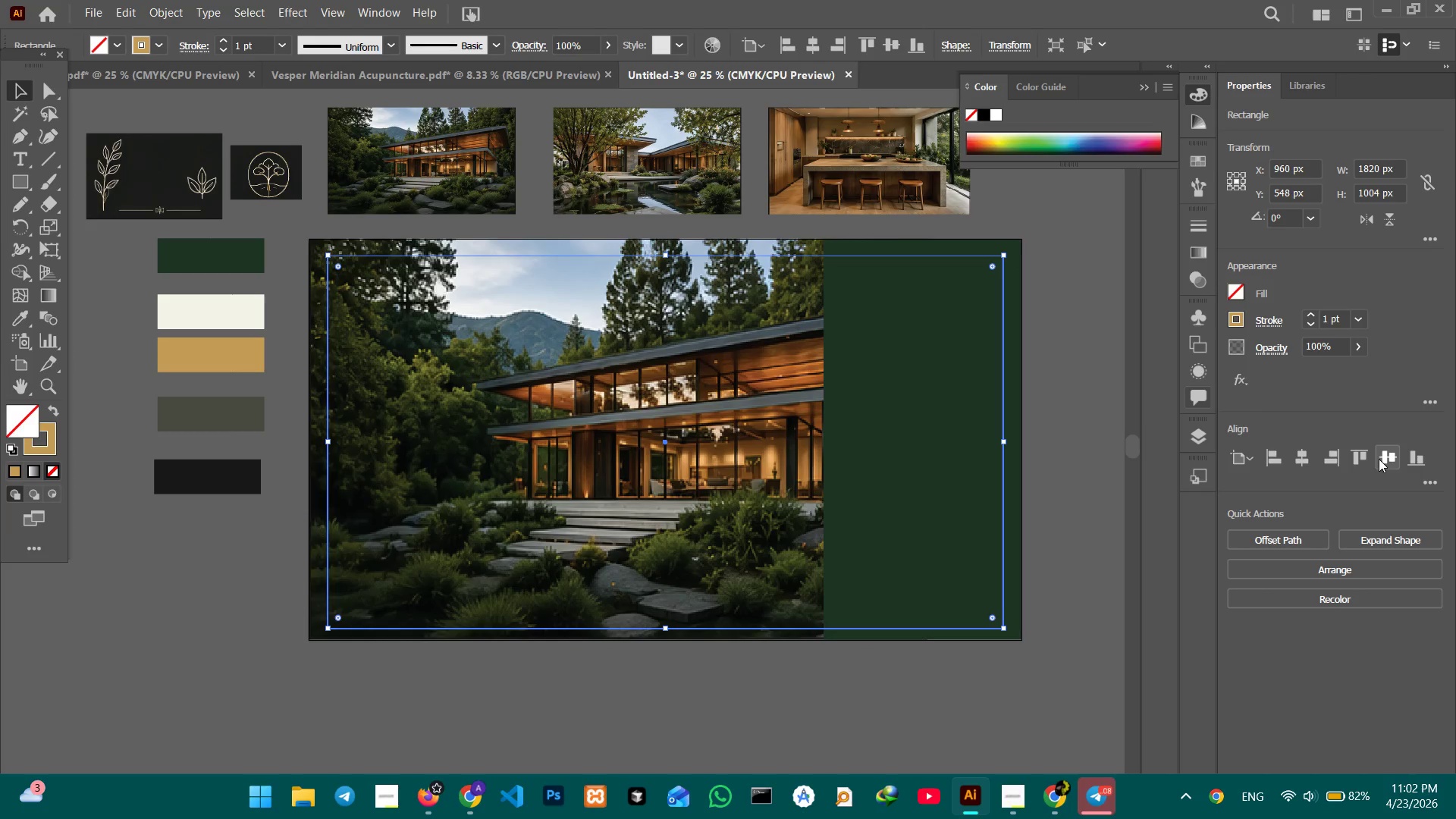 
left_click([1379, 459])
 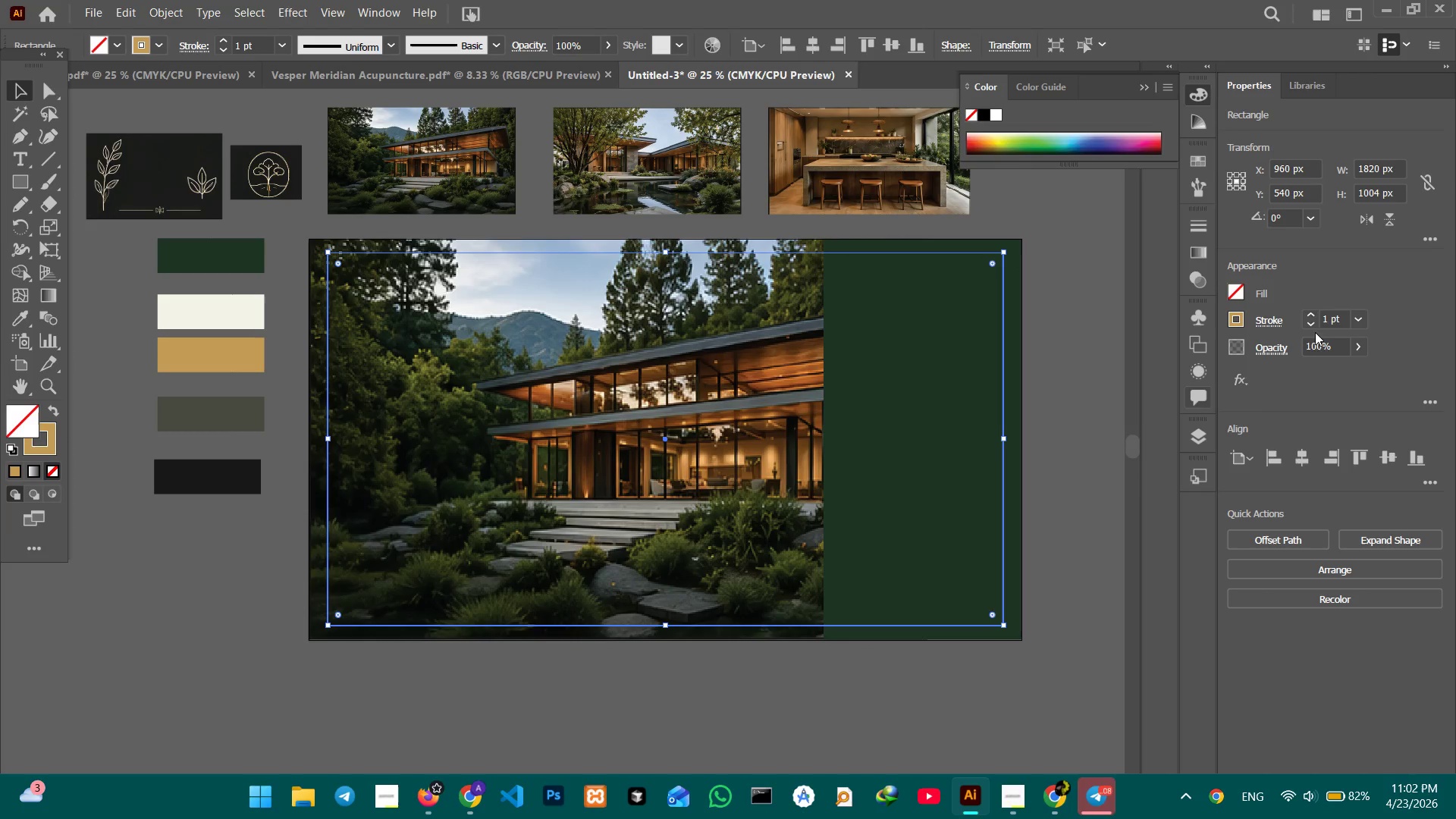 
left_click([1304, 306])
 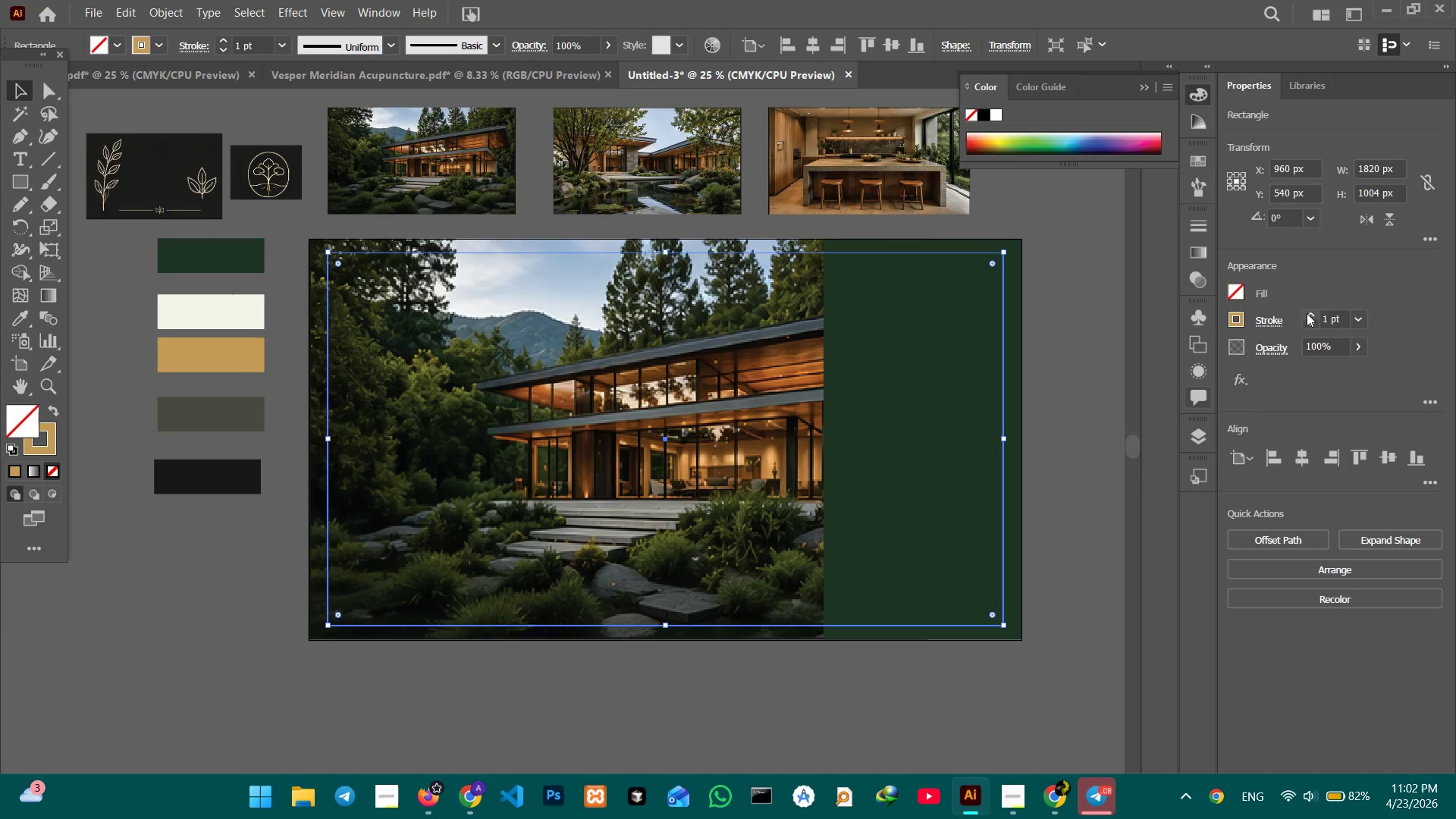 
double_click([1307, 313])
 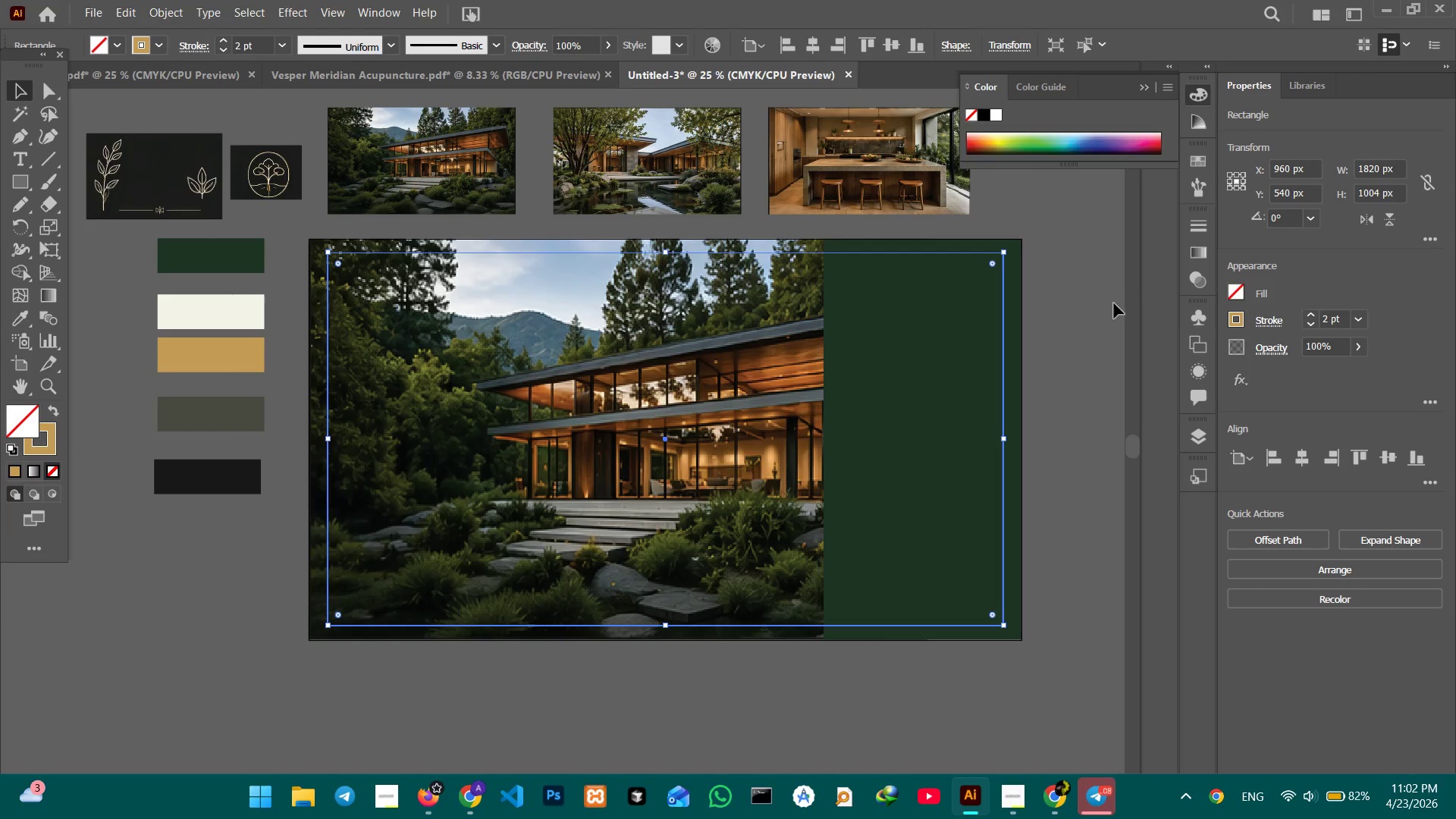 
left_click([1107, 301])
 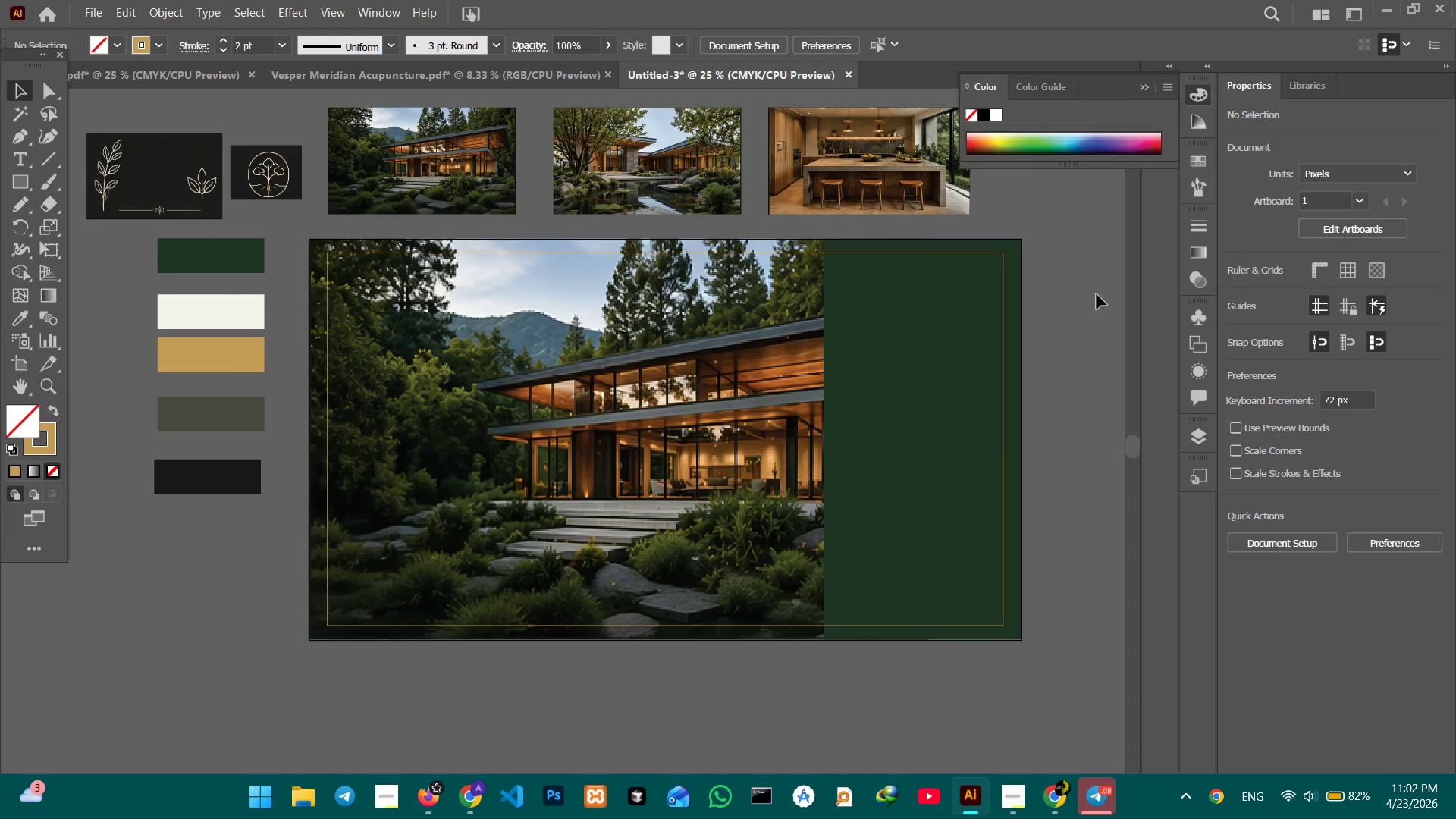 
wait(8.28)
 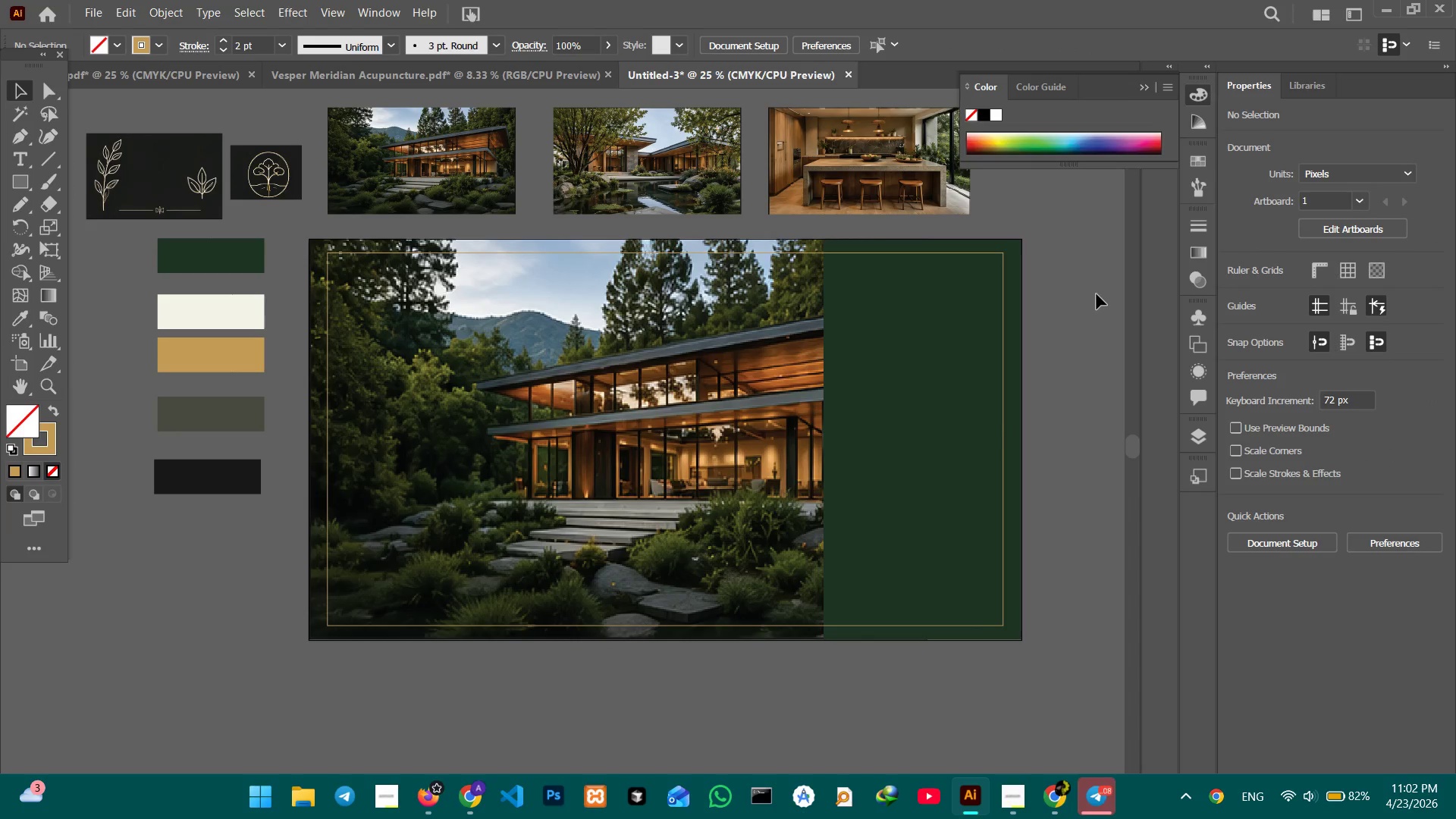 
left_click([334, 624])
 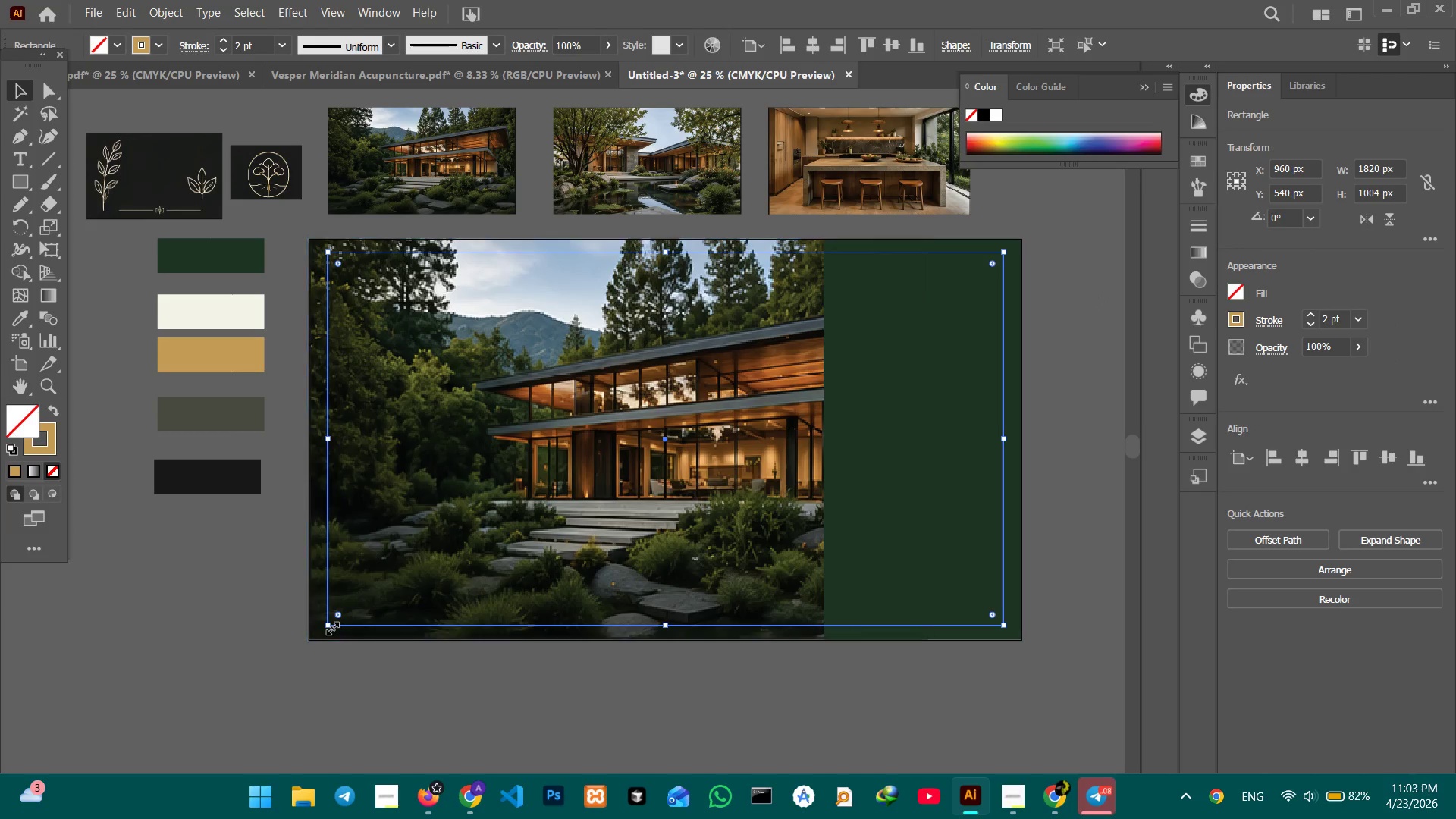 
left_click_drag(start_coordinate=[331, 626], to_coordinate=[318, 633])
 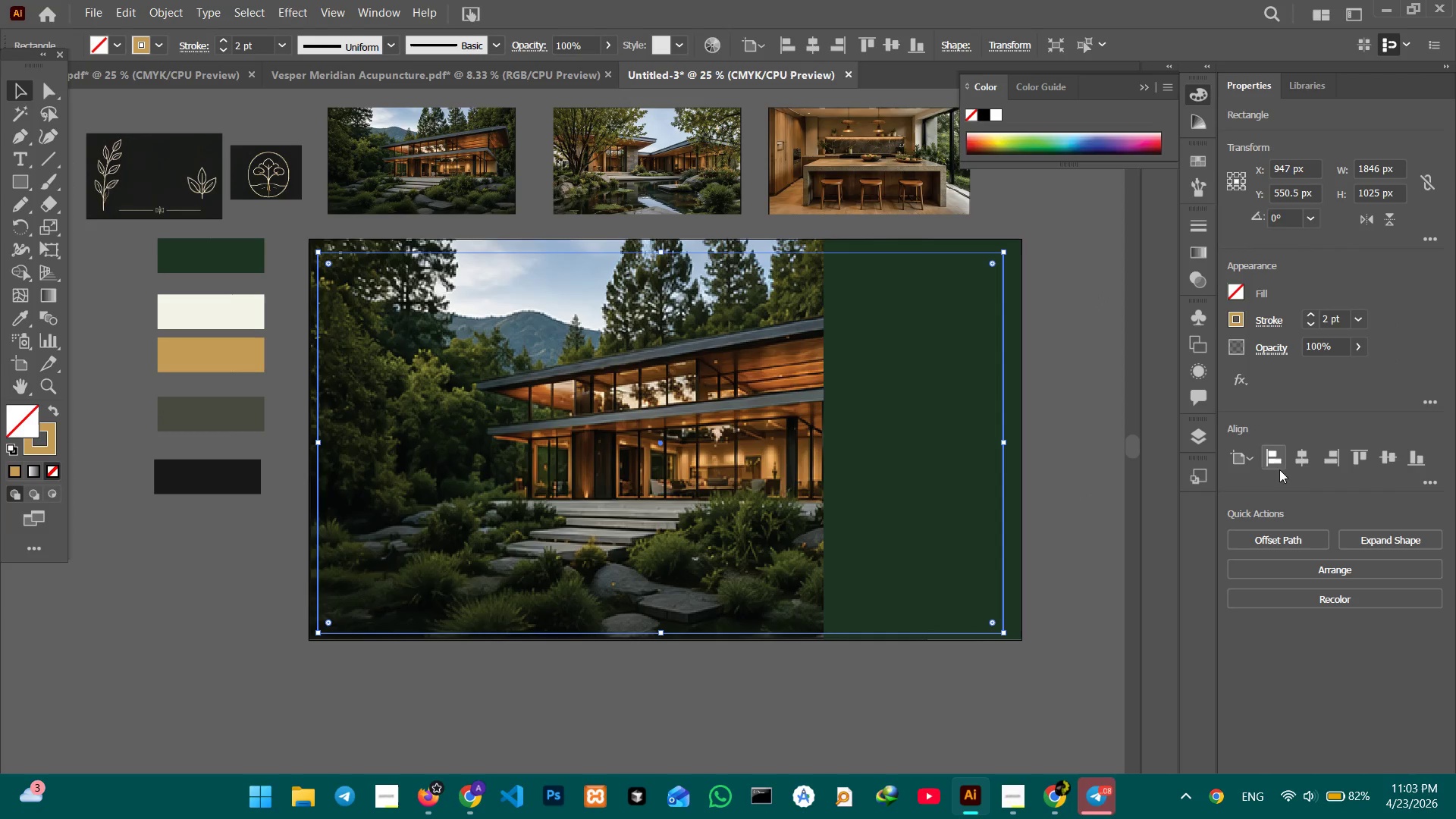 
left_click([1307, 454])
 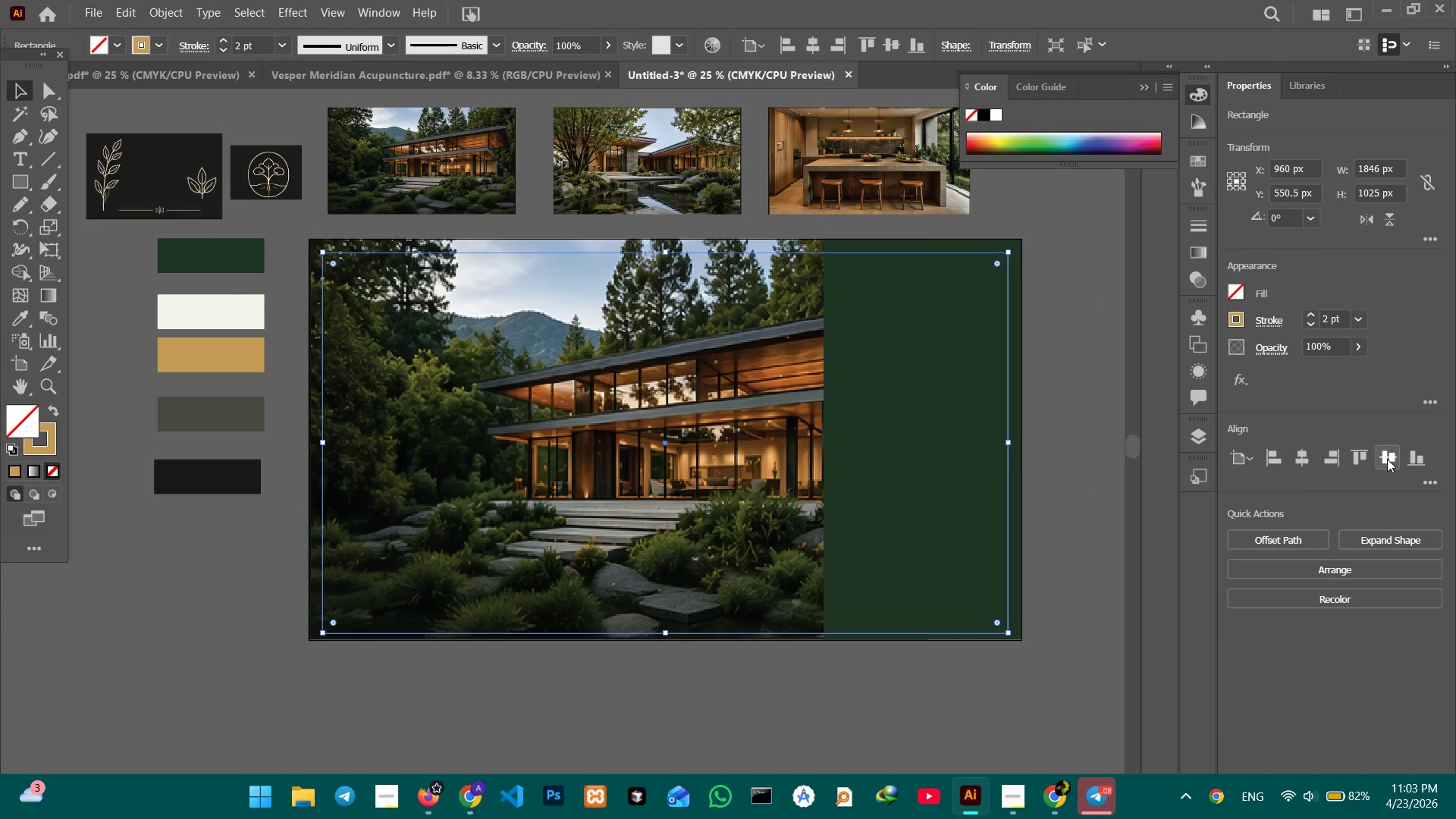 
double_click([1387, 459])
 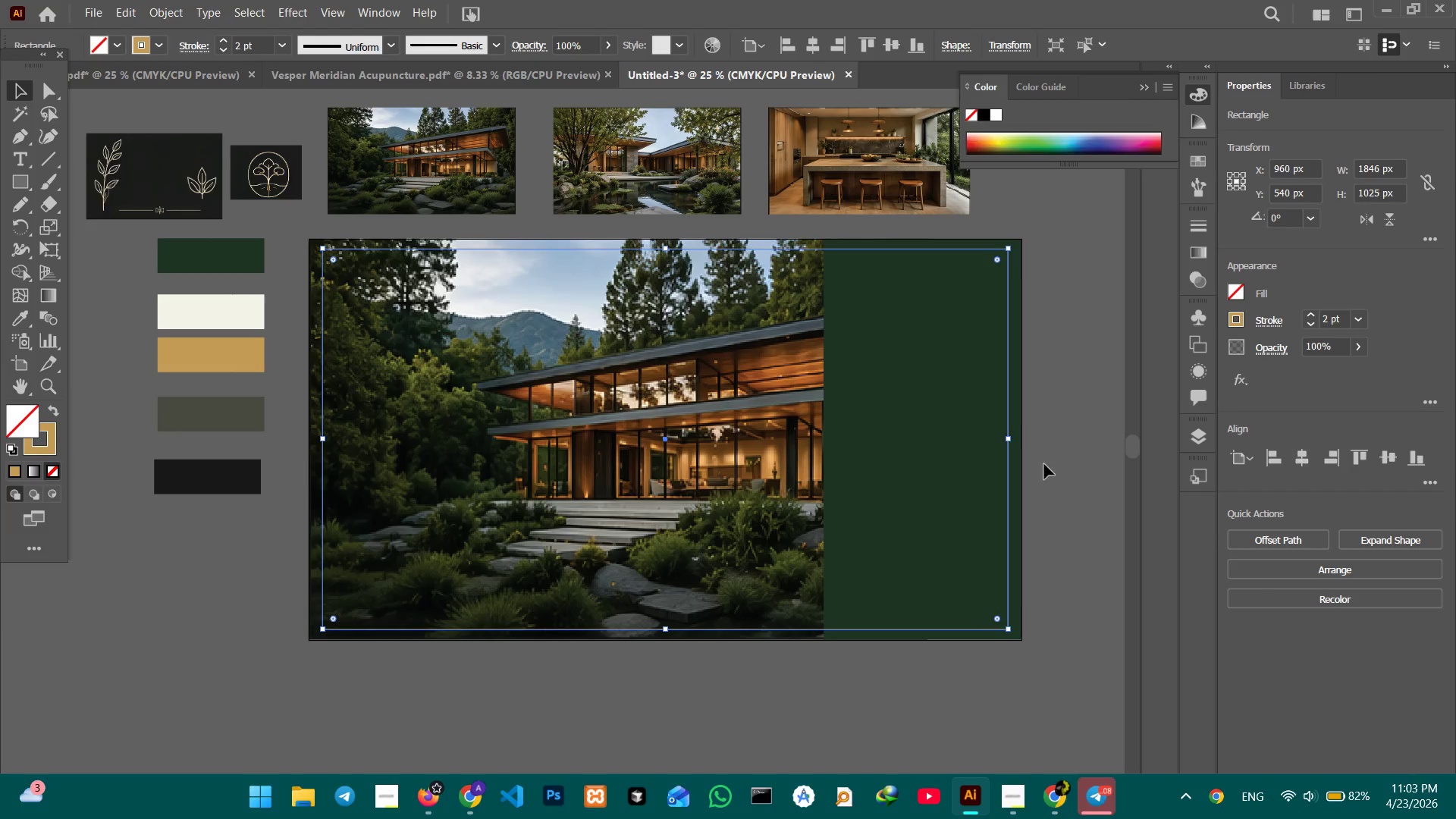 
left_click([1040, 454])
 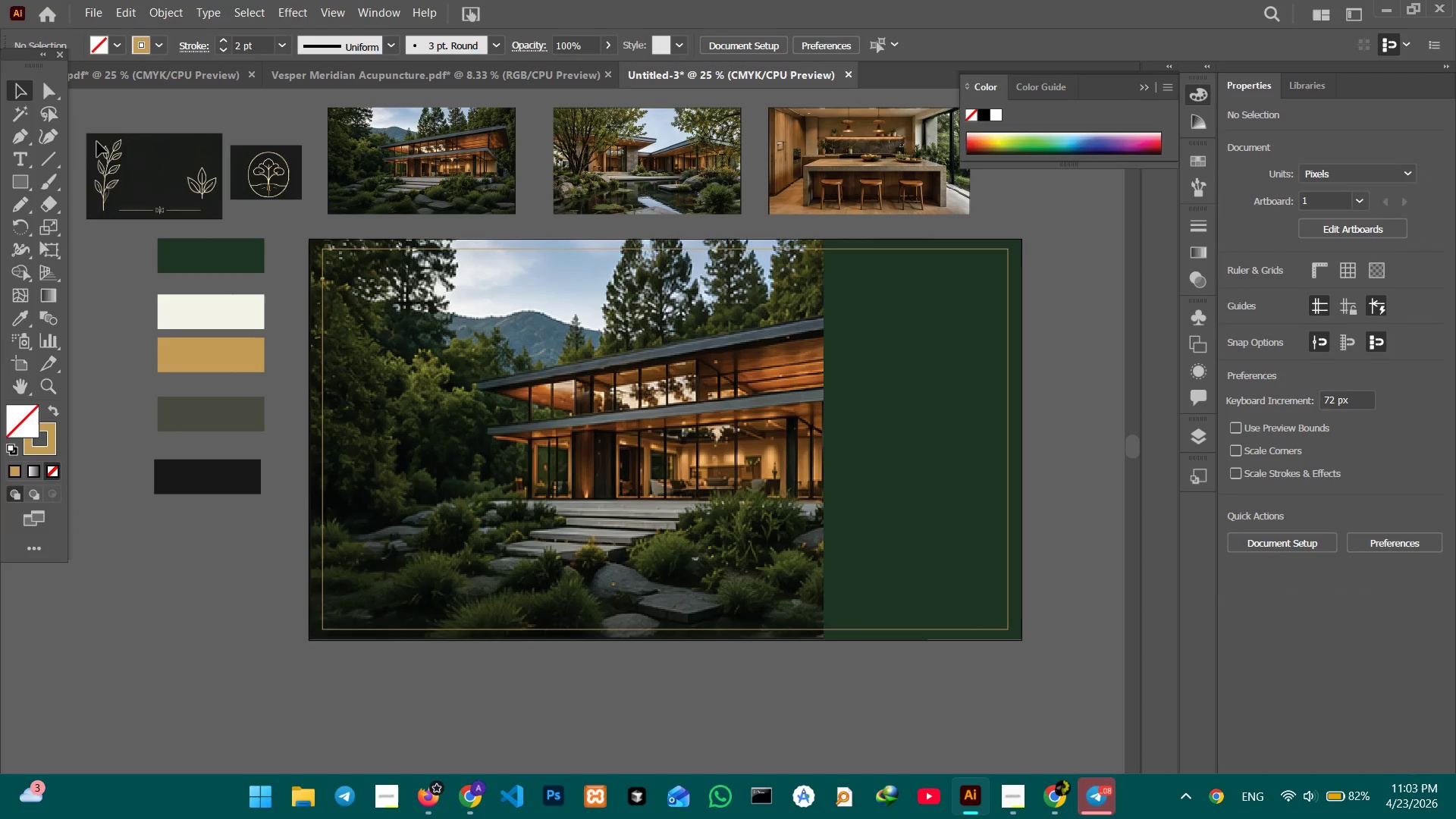 
left_click_drag(start_coordinate=[96, 130], to_coordinate=[121, 221])
 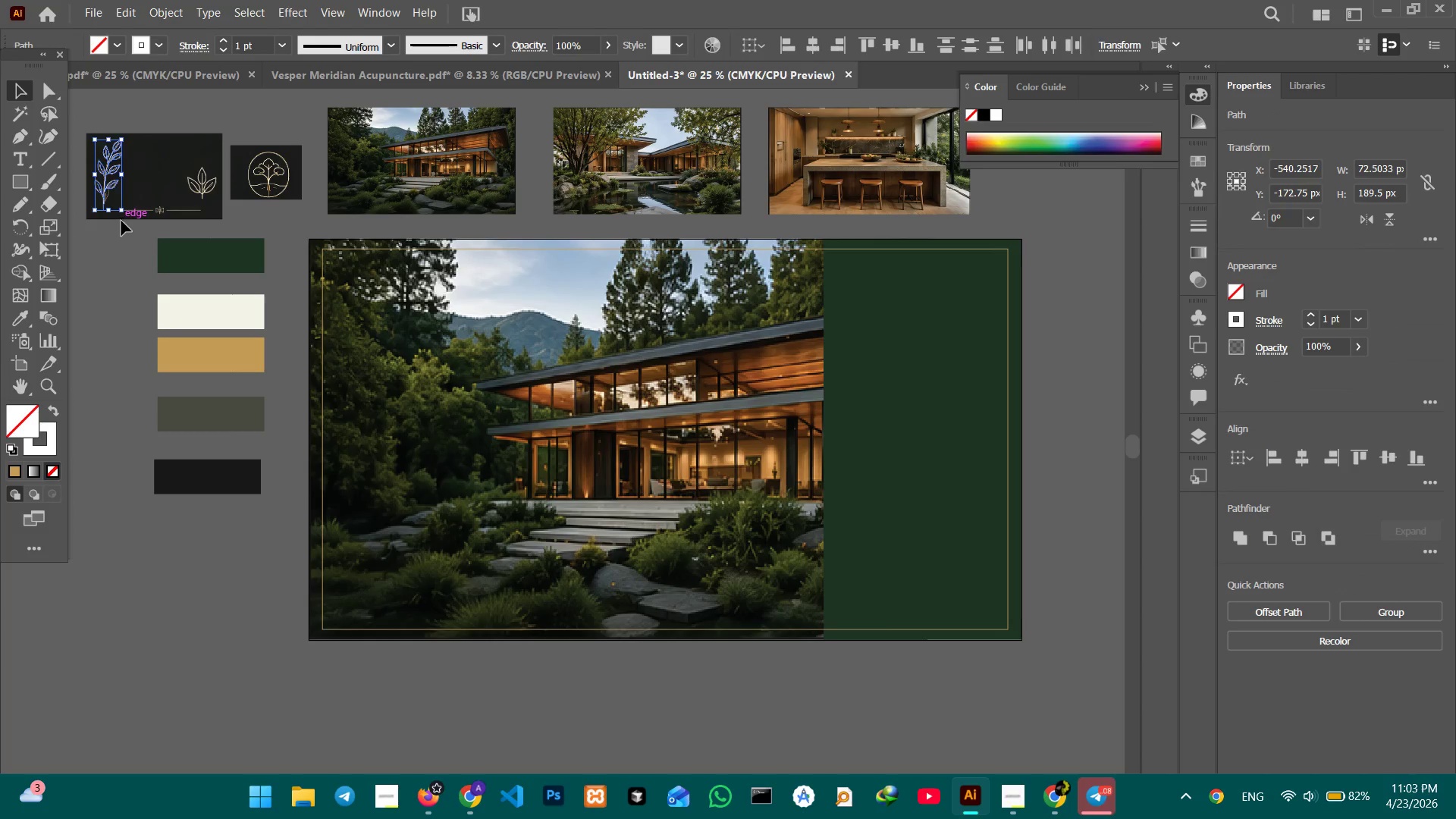 
key(Control+C)
 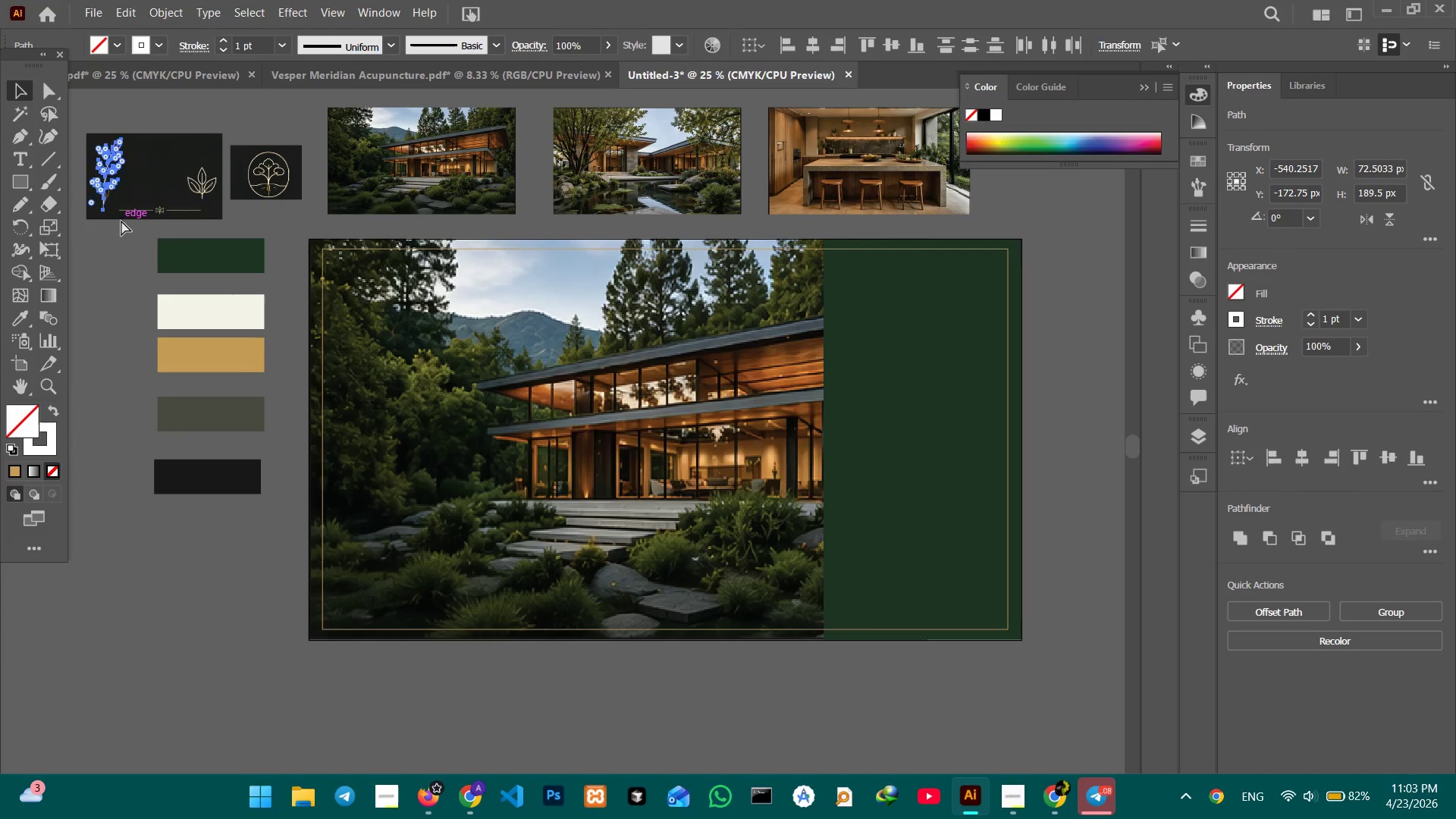 
key(Control+V)
 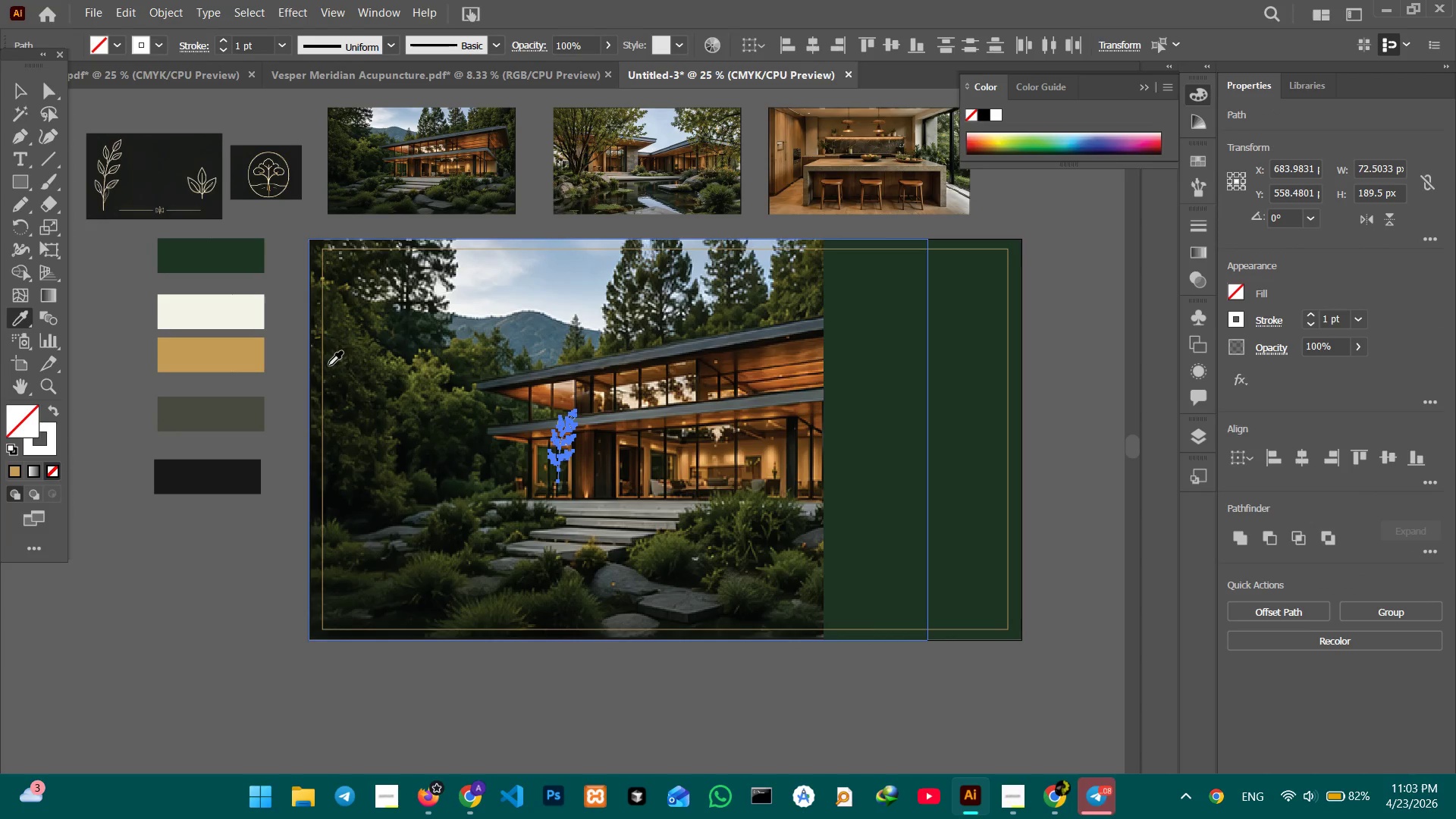 
left_click([323, 366])
 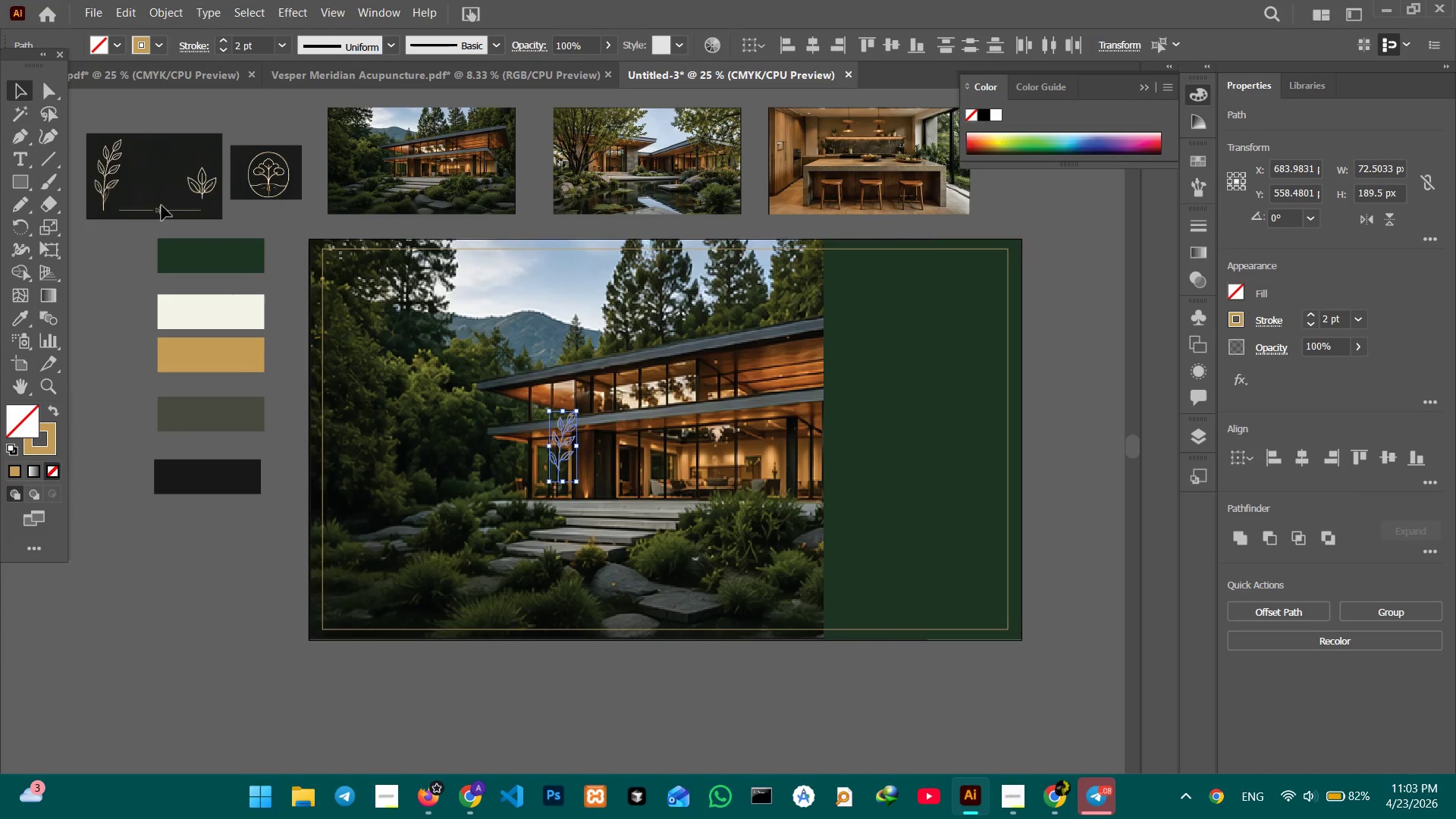 
hold_key(key=ShiftLeft, duration=2.0)
left_click_drag(start_coordinate=[562, 483], to_coordinate=[570, 563])
 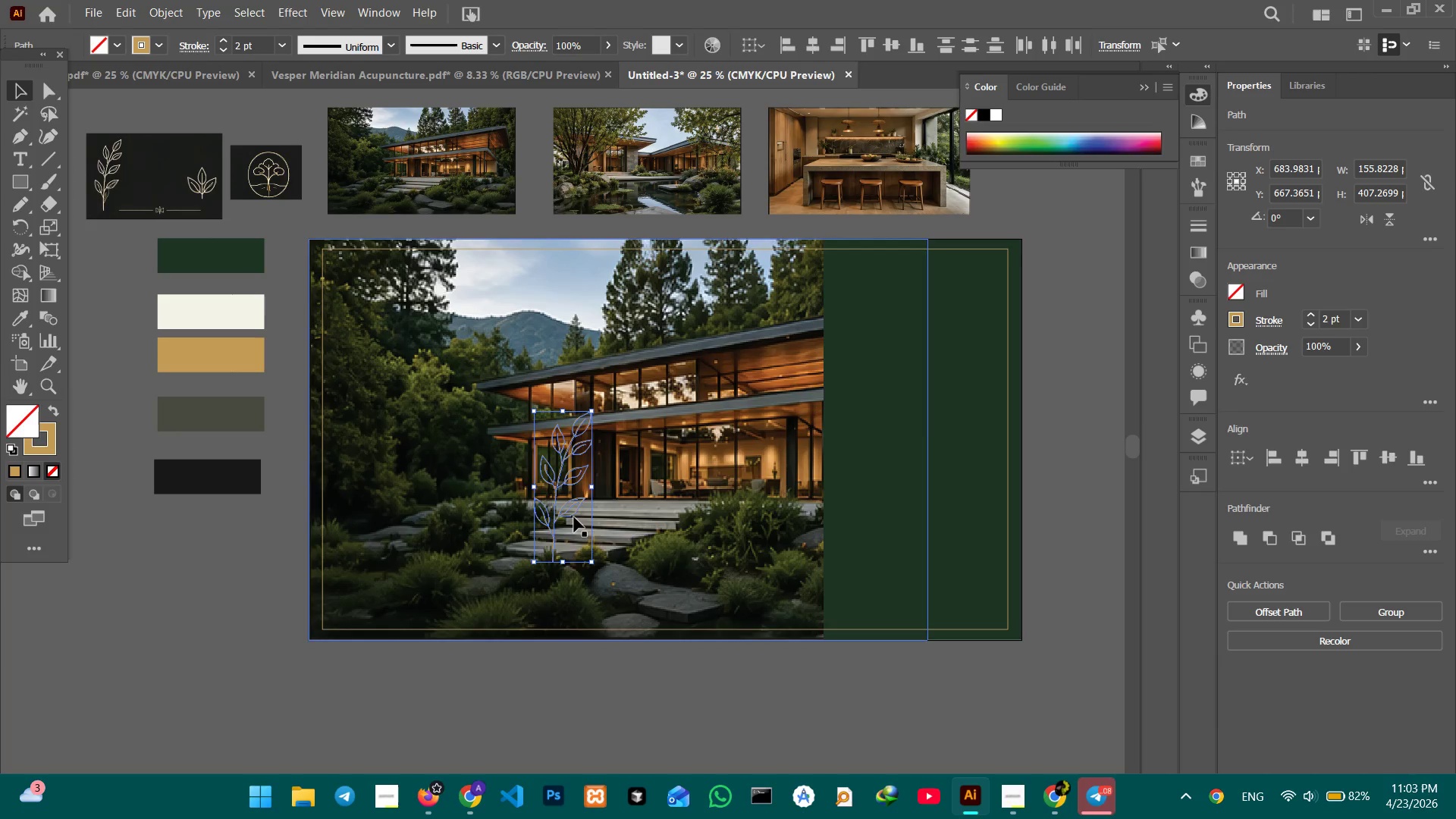 
left_click_drag(start_coordinate=[574, 517], to_coordinate=[428, 447])
 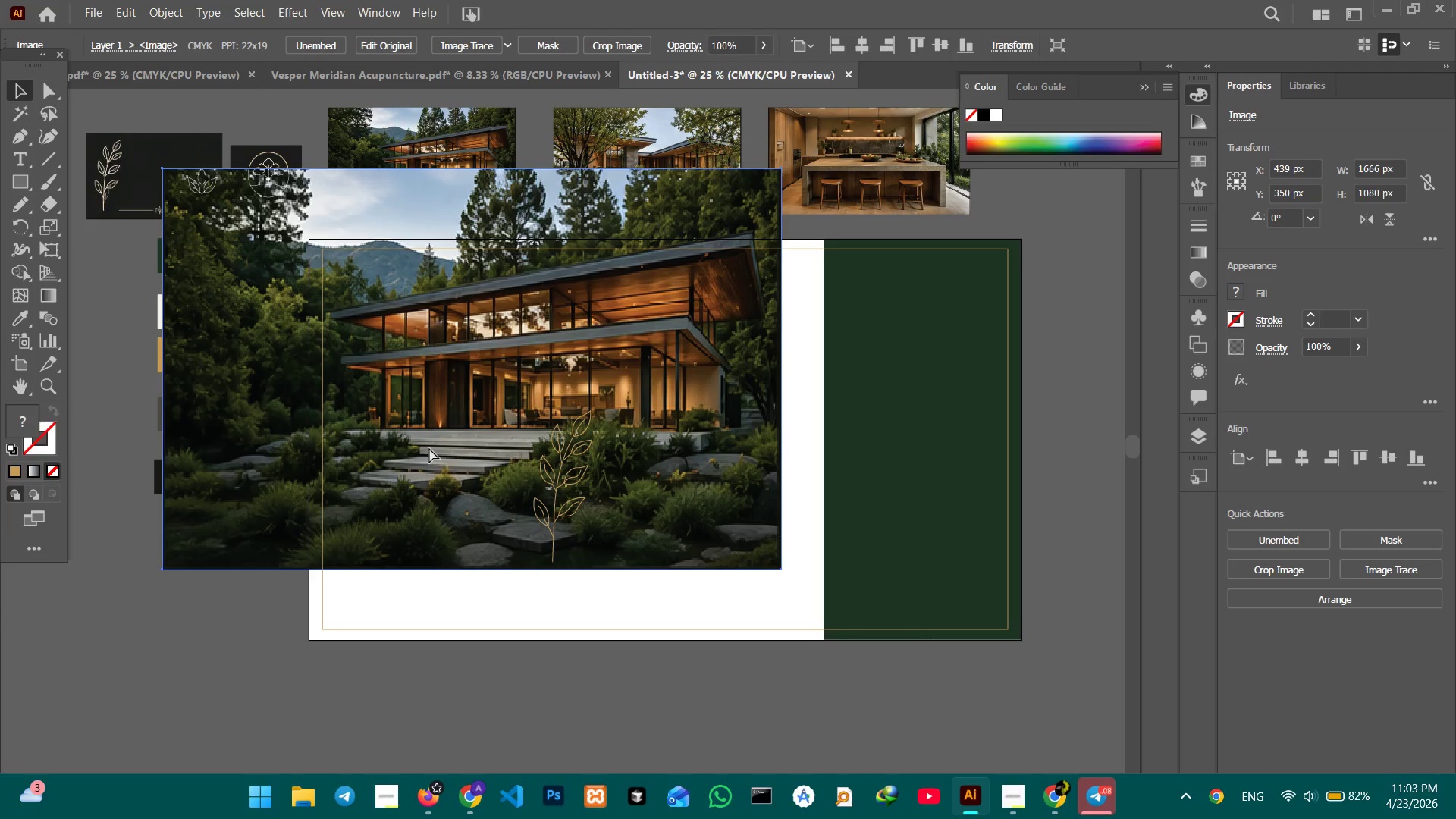 
key(Control+Z)
 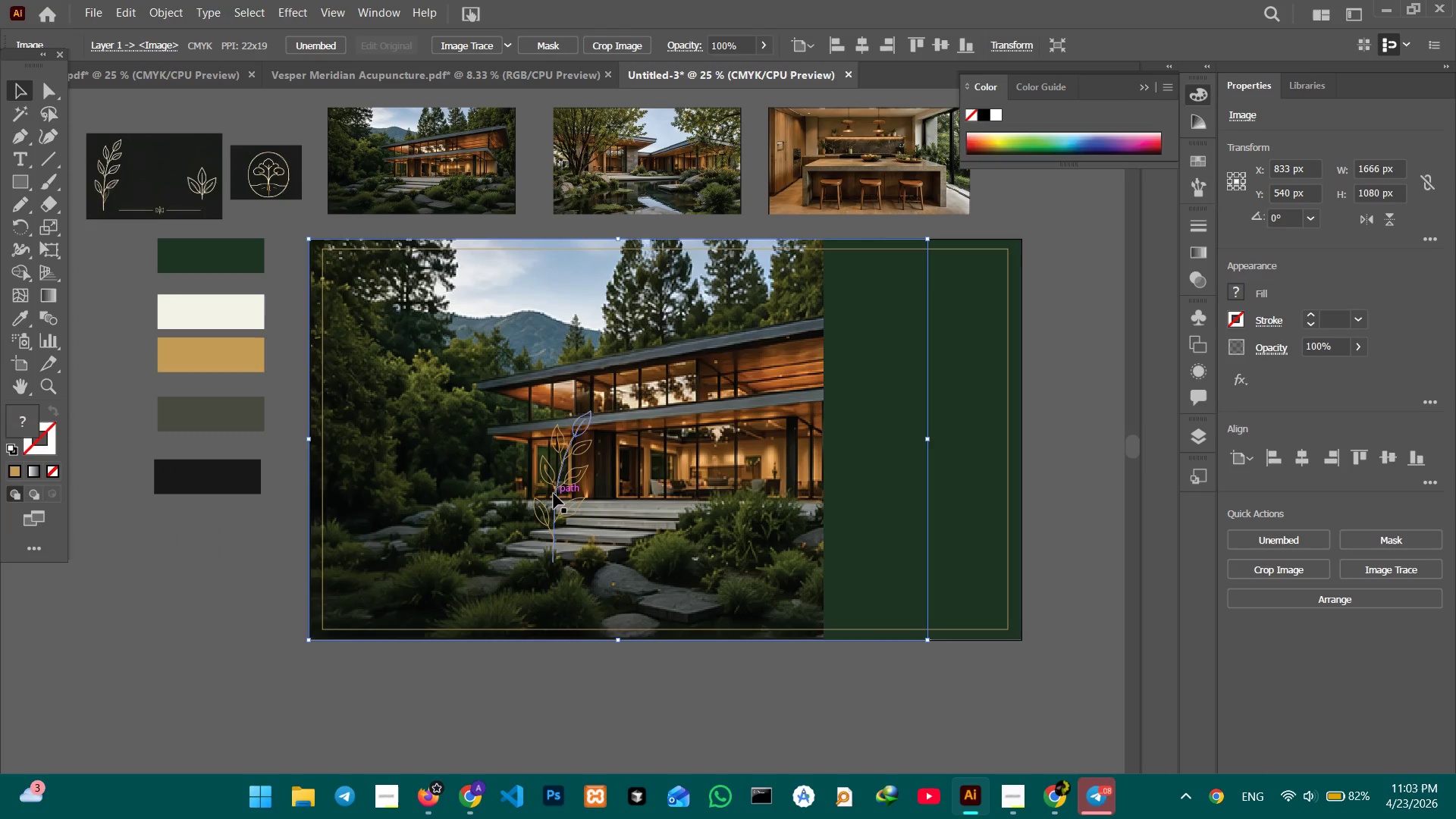 
left_click([554, 494])
 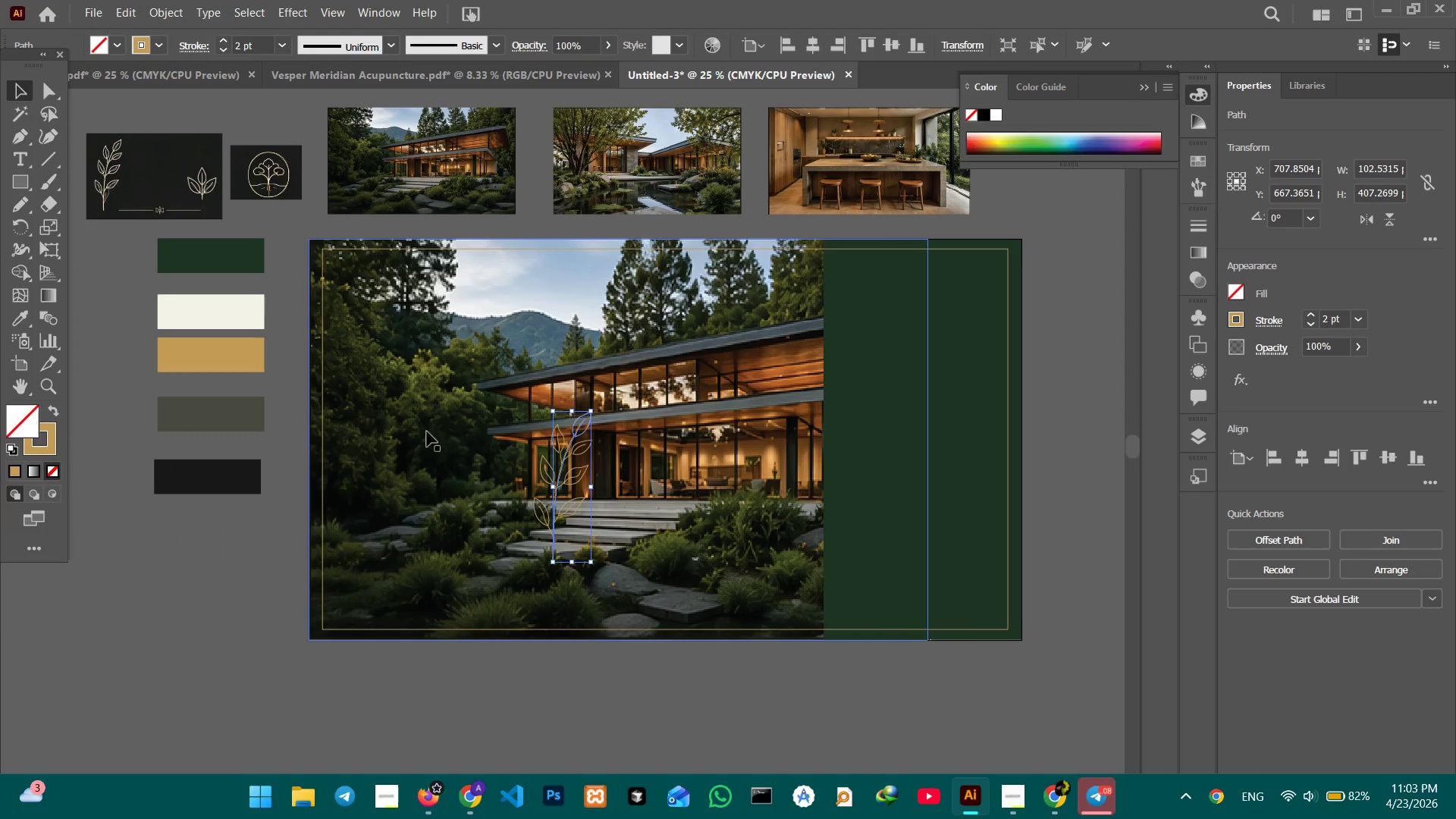 
left_click([419, 422])
 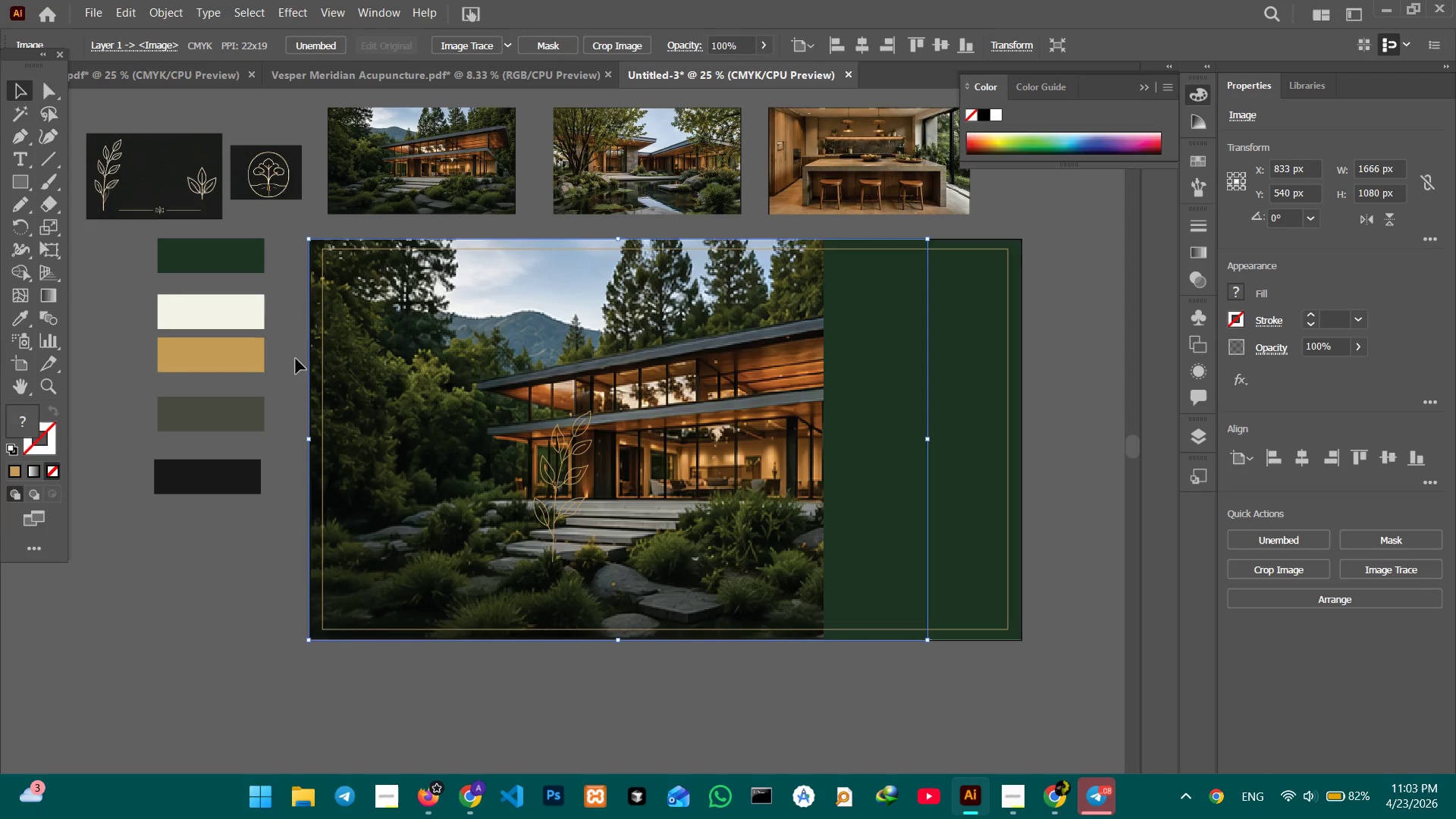 
left_click_drag(start_coordinate=[296, 359], to_coordinate=[387, 467])
 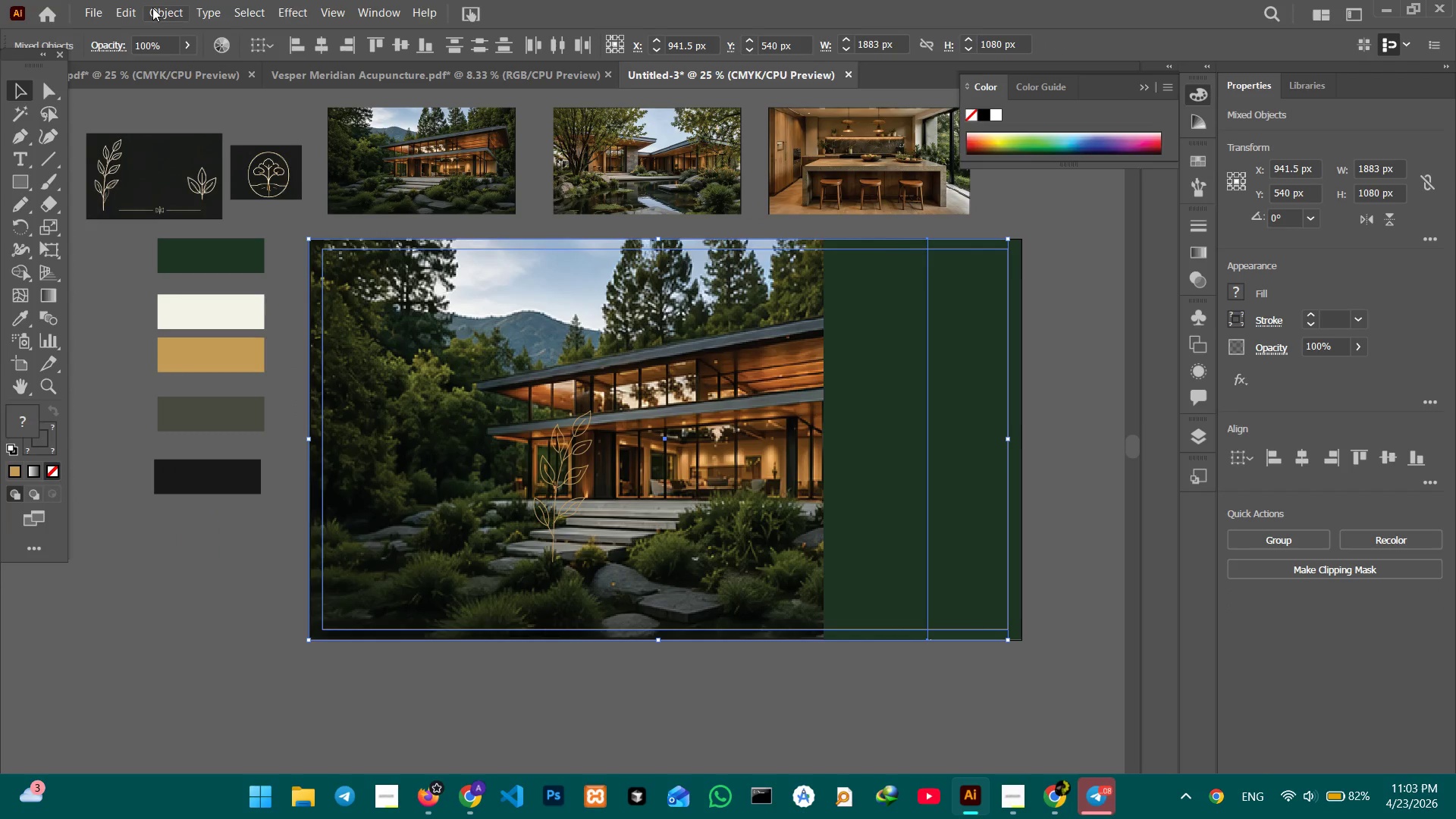 
left_click([152, 8])
 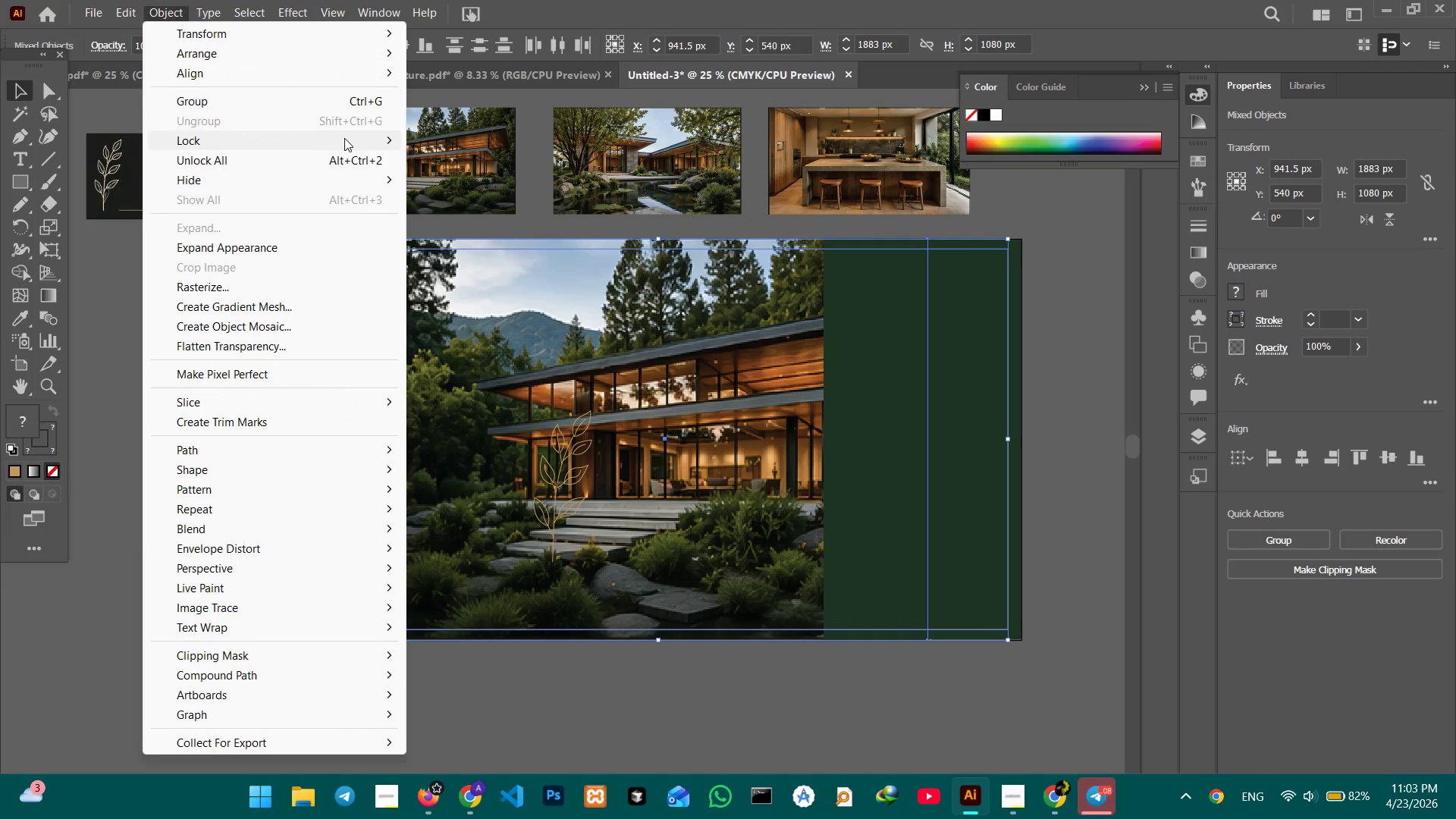 
left_click([344, 140])
 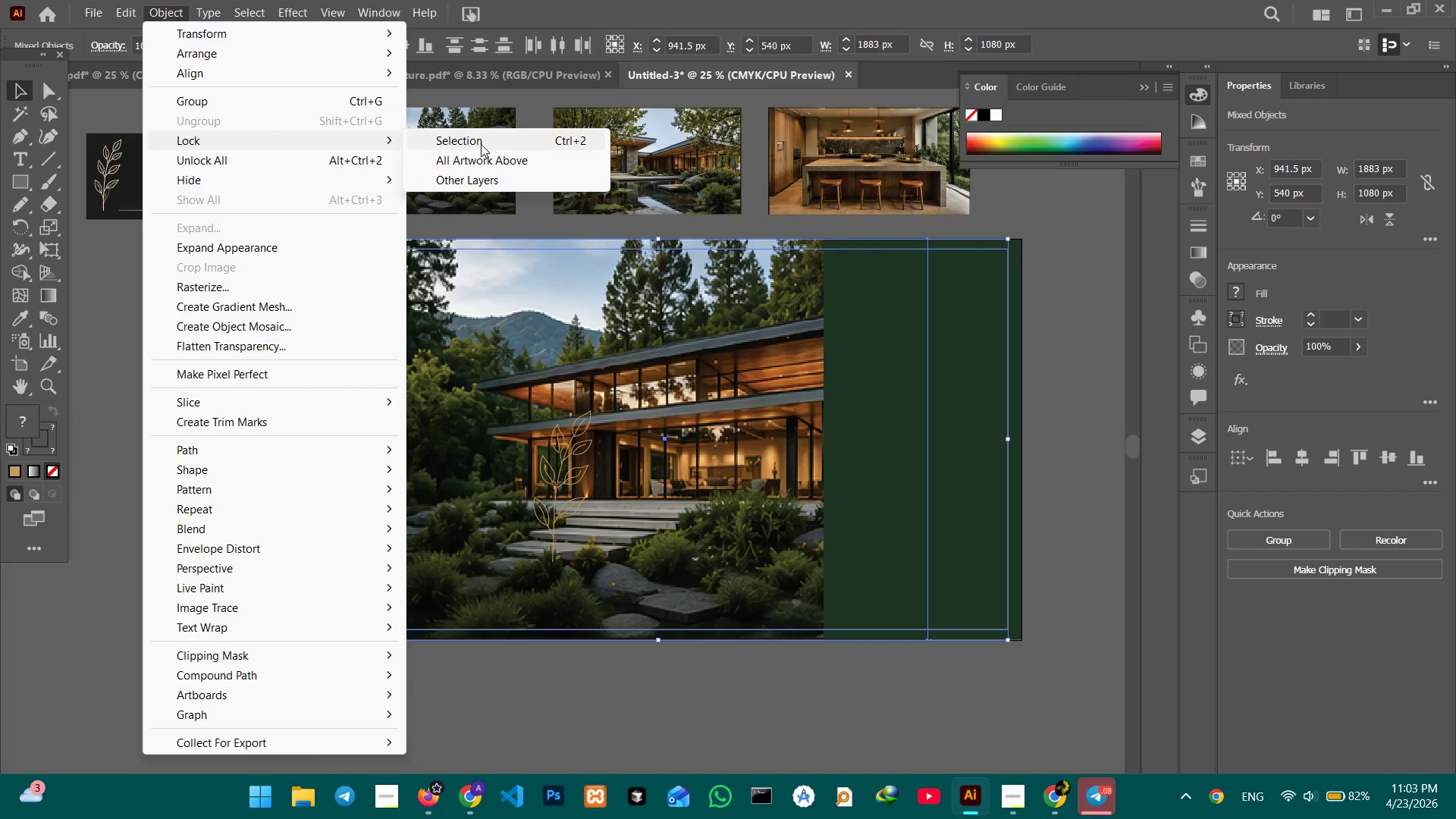 
double_click([482, 144])
 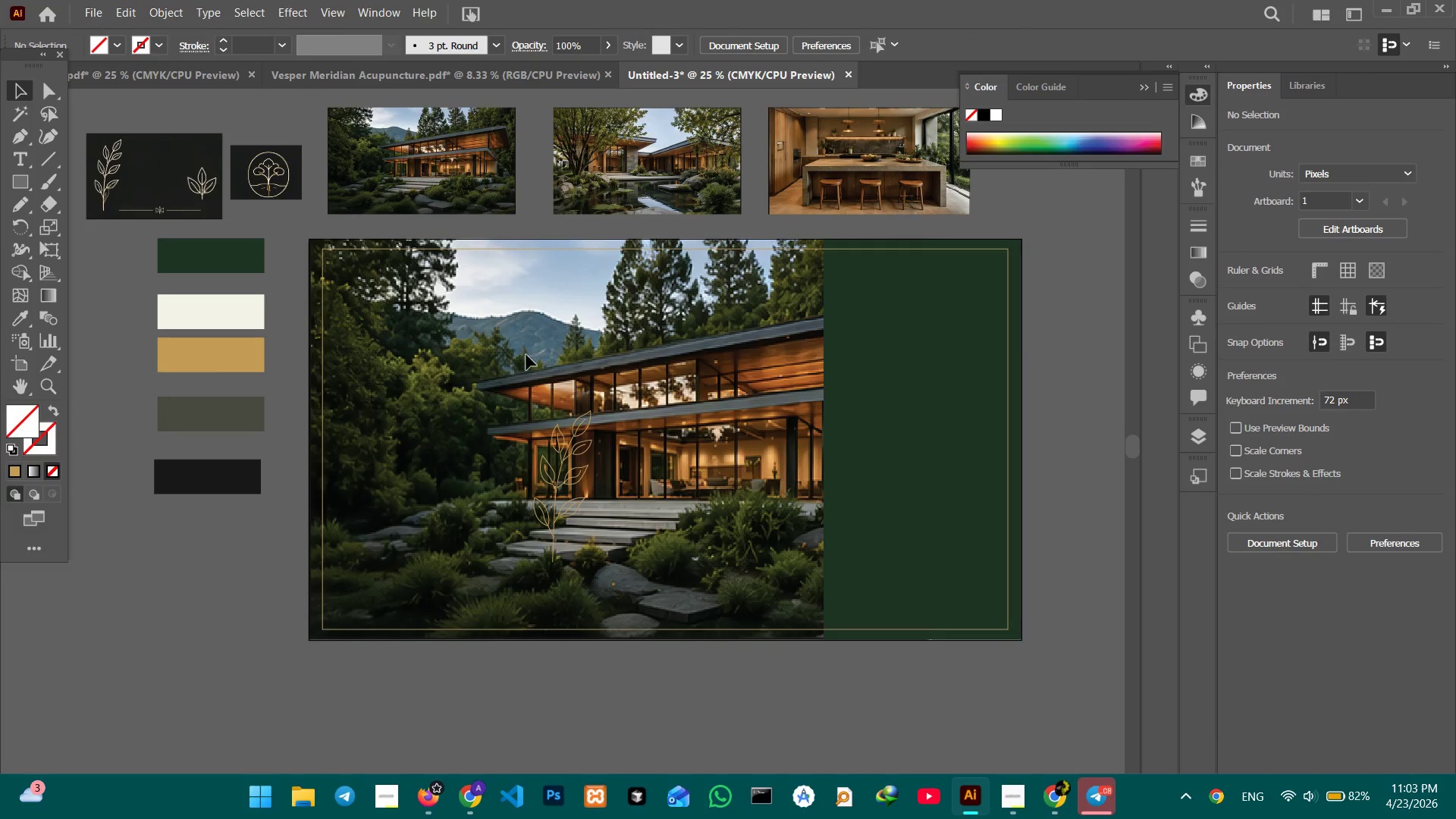 
left_click_drag(start_coordinate=[526, 355], to_coordinate=[626, 560])
 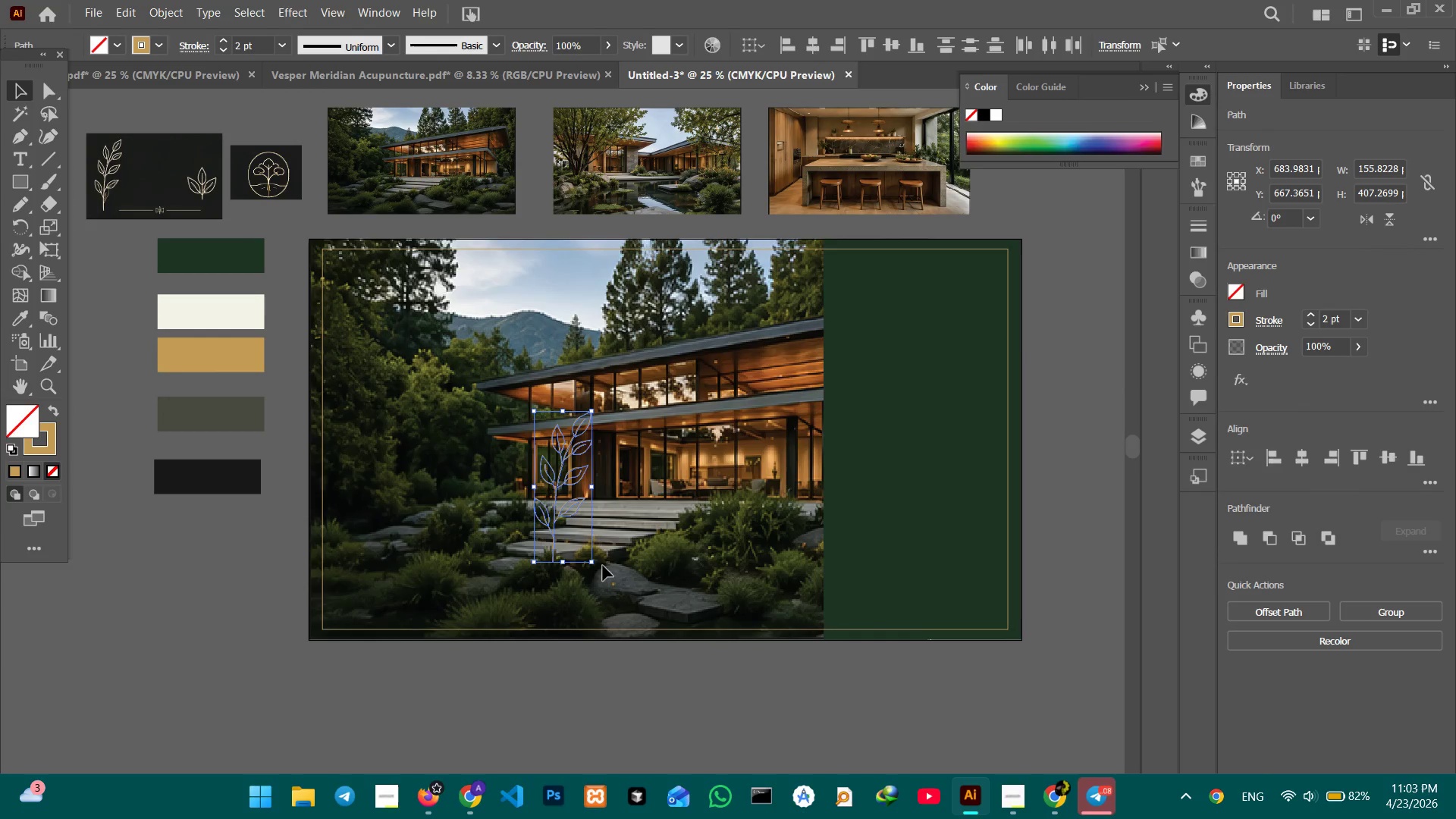 
left_click_drag(start_coordinate=[600, 567], to_coordinate=[533, 571])
 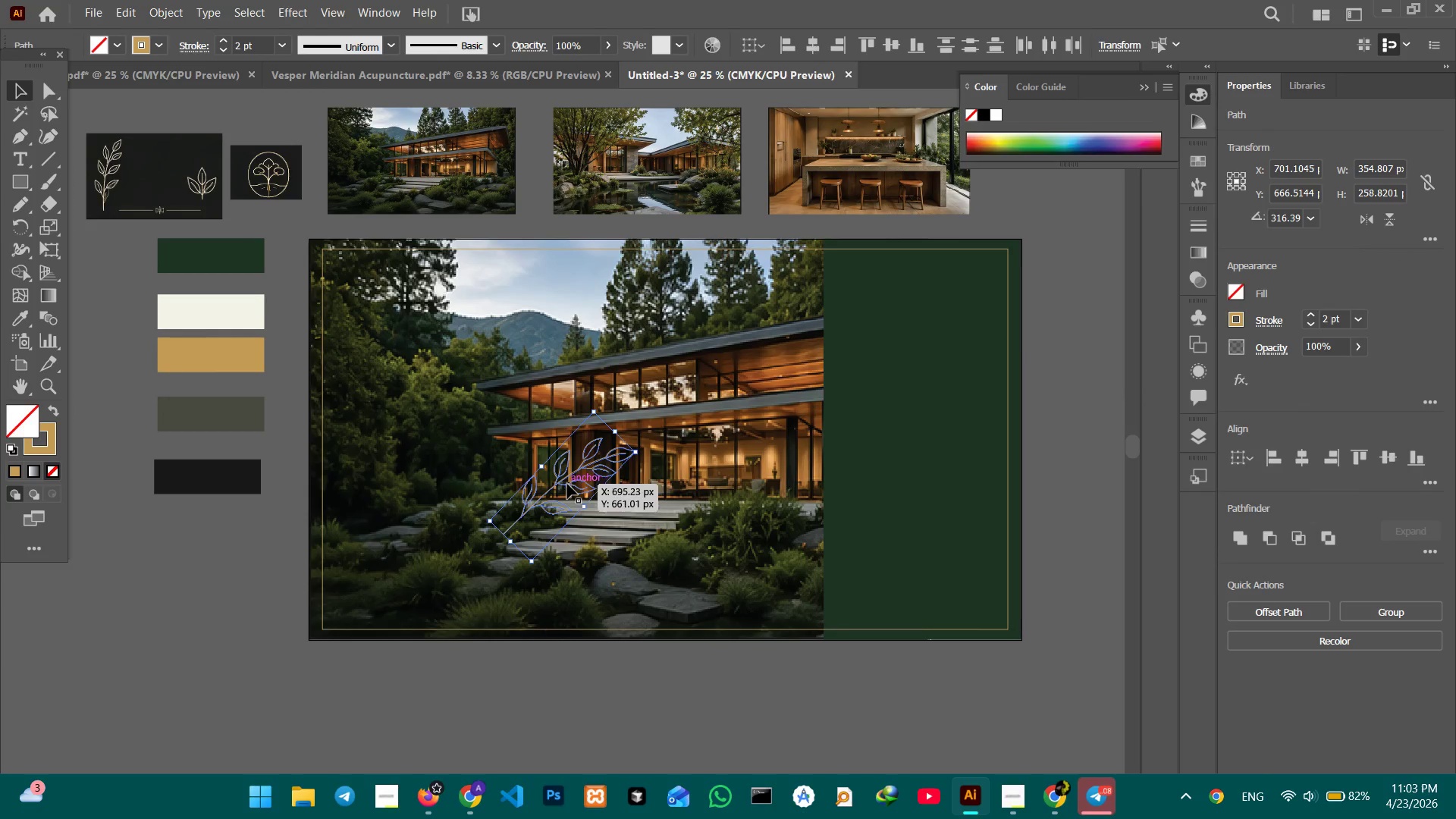 
left_click_drag(start_coordinate=[567, 484], to_coordinate=[385, 337])
 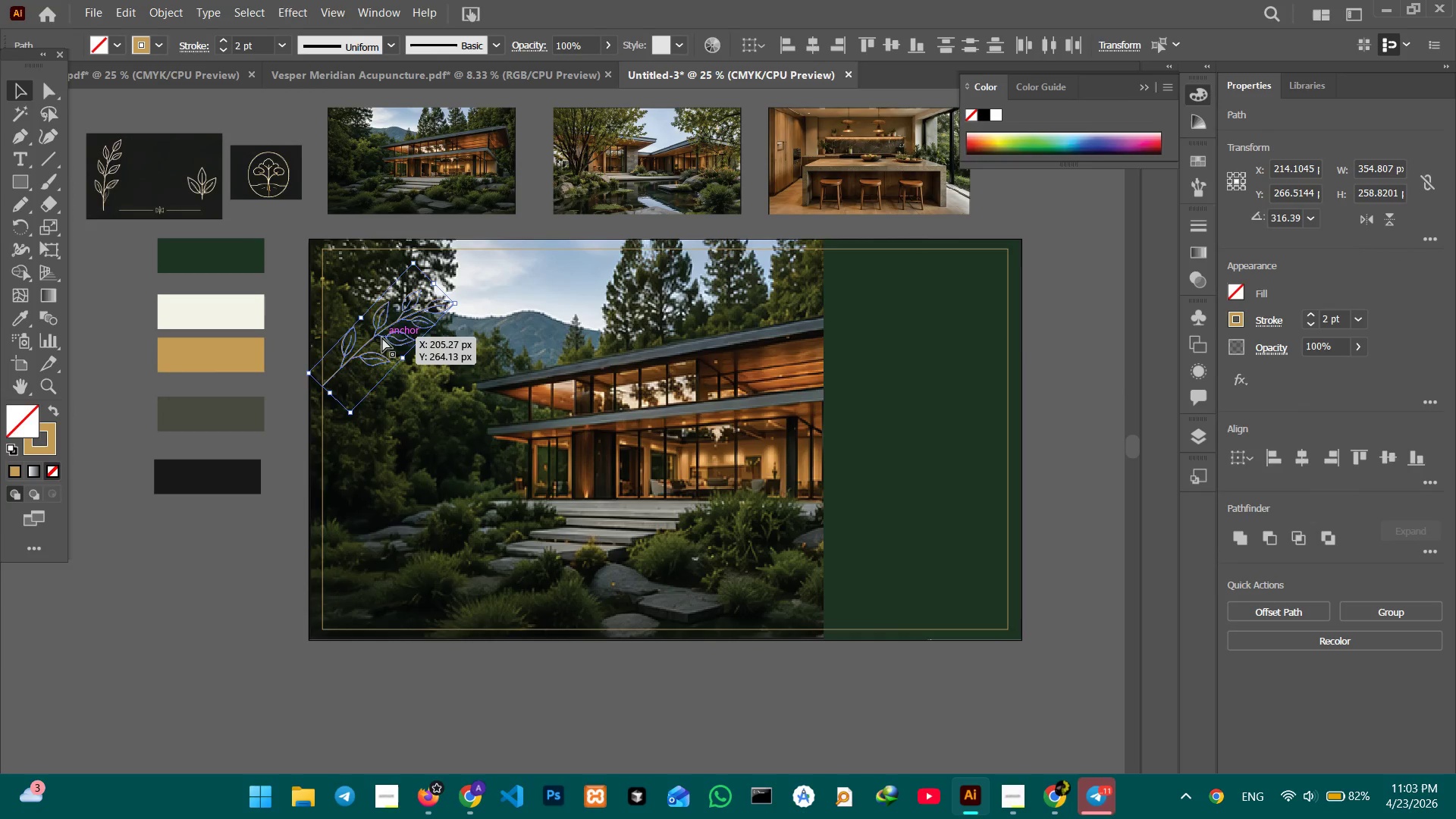 
key(Control+Equal)
 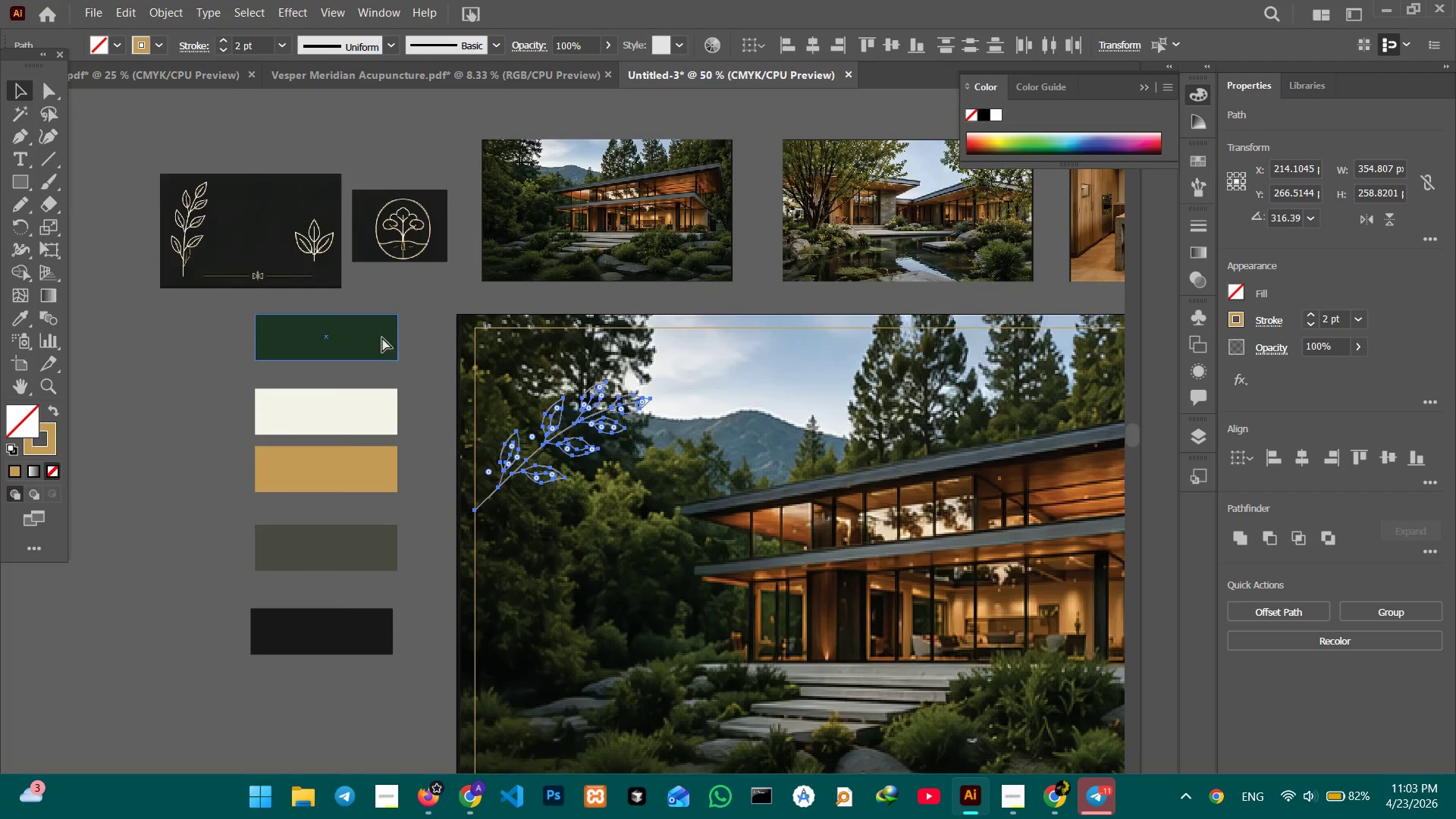 
key(Control+Equal)
 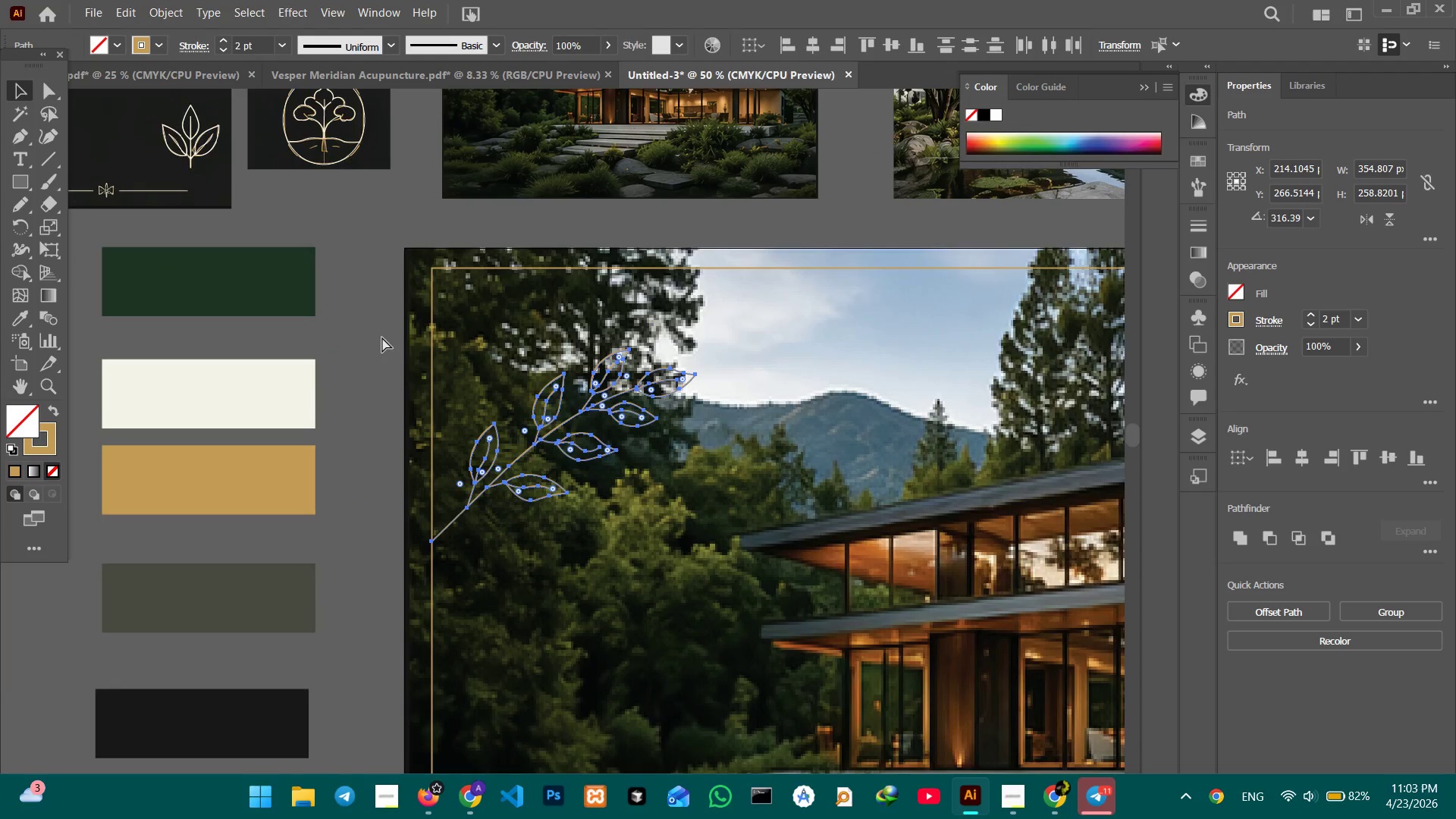 
key(Control+Equal)
 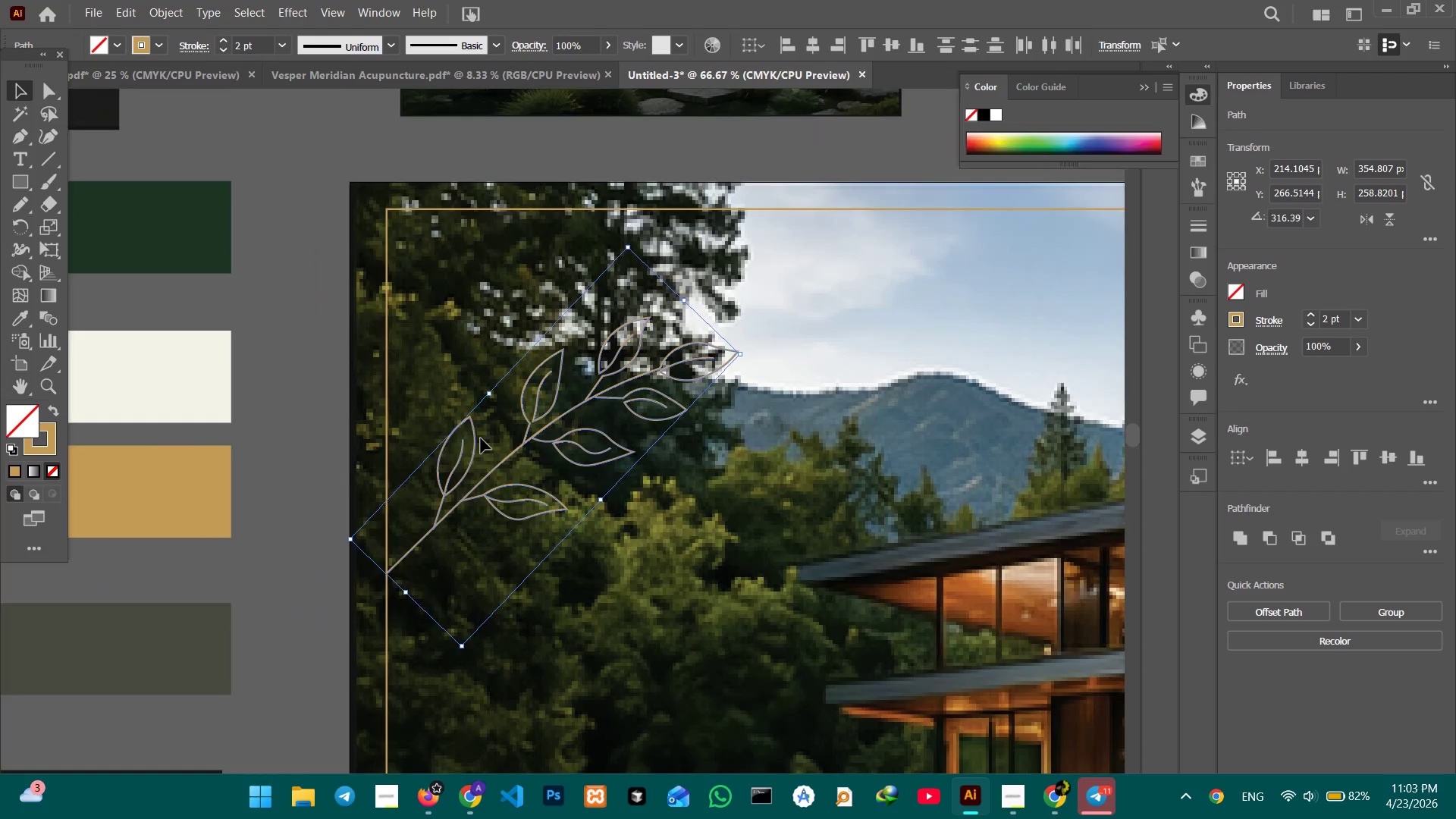 
hold_key(key=Space, duration=1.06)
 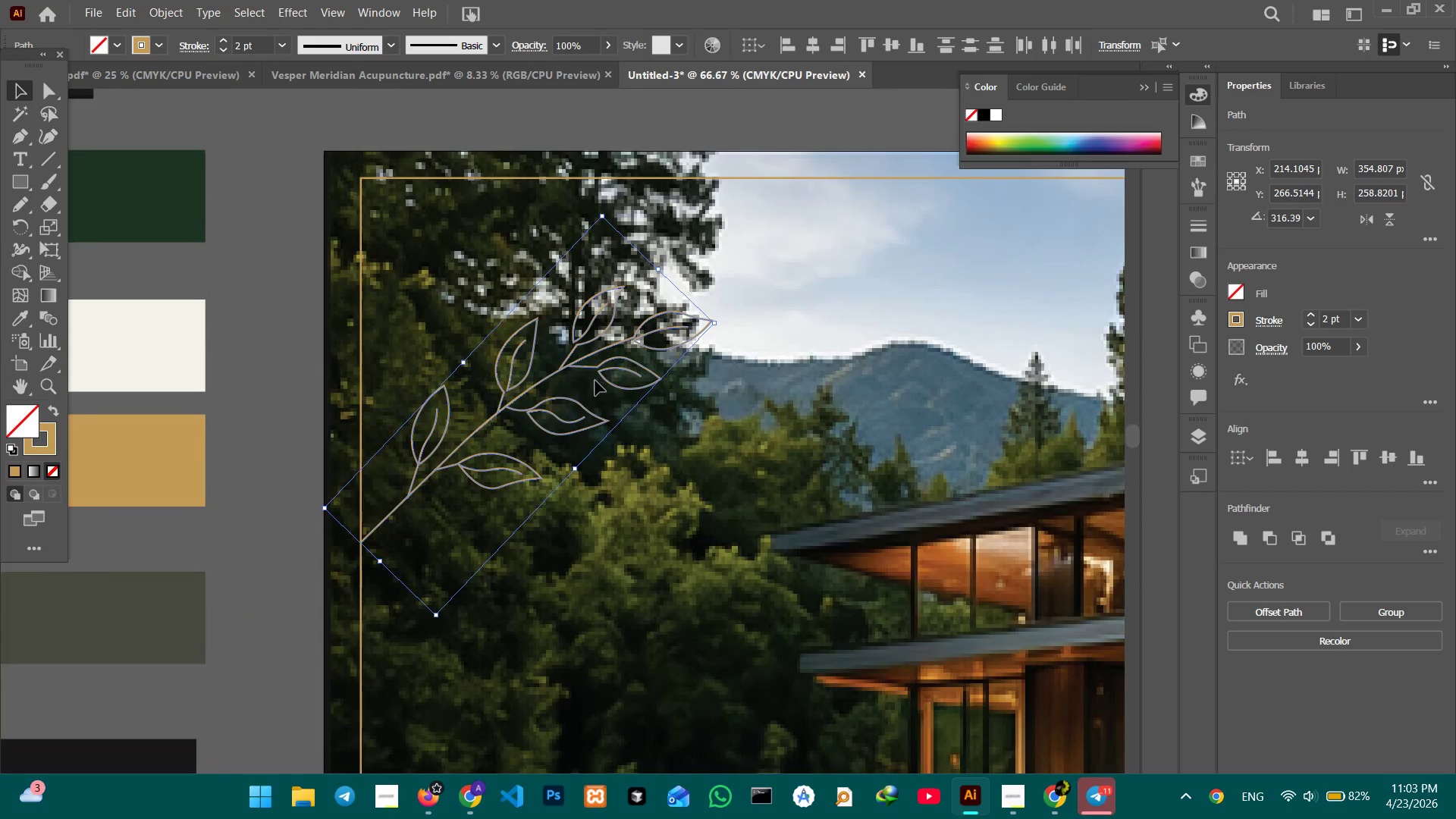 
left_click_drag(start_coordinate=[593, 524], to_coordinate=[566, 493])
 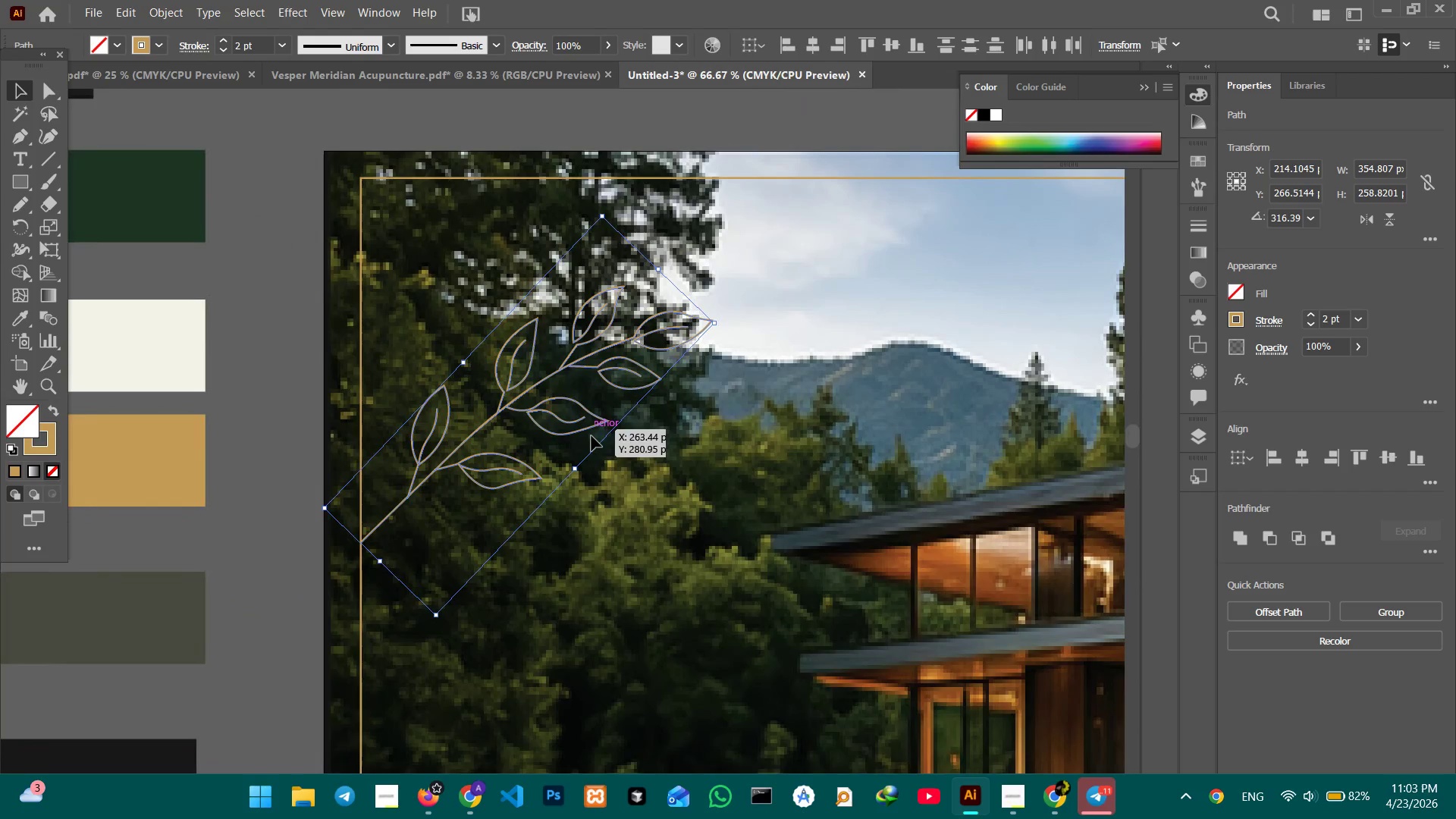 
key(Control+Minus)
 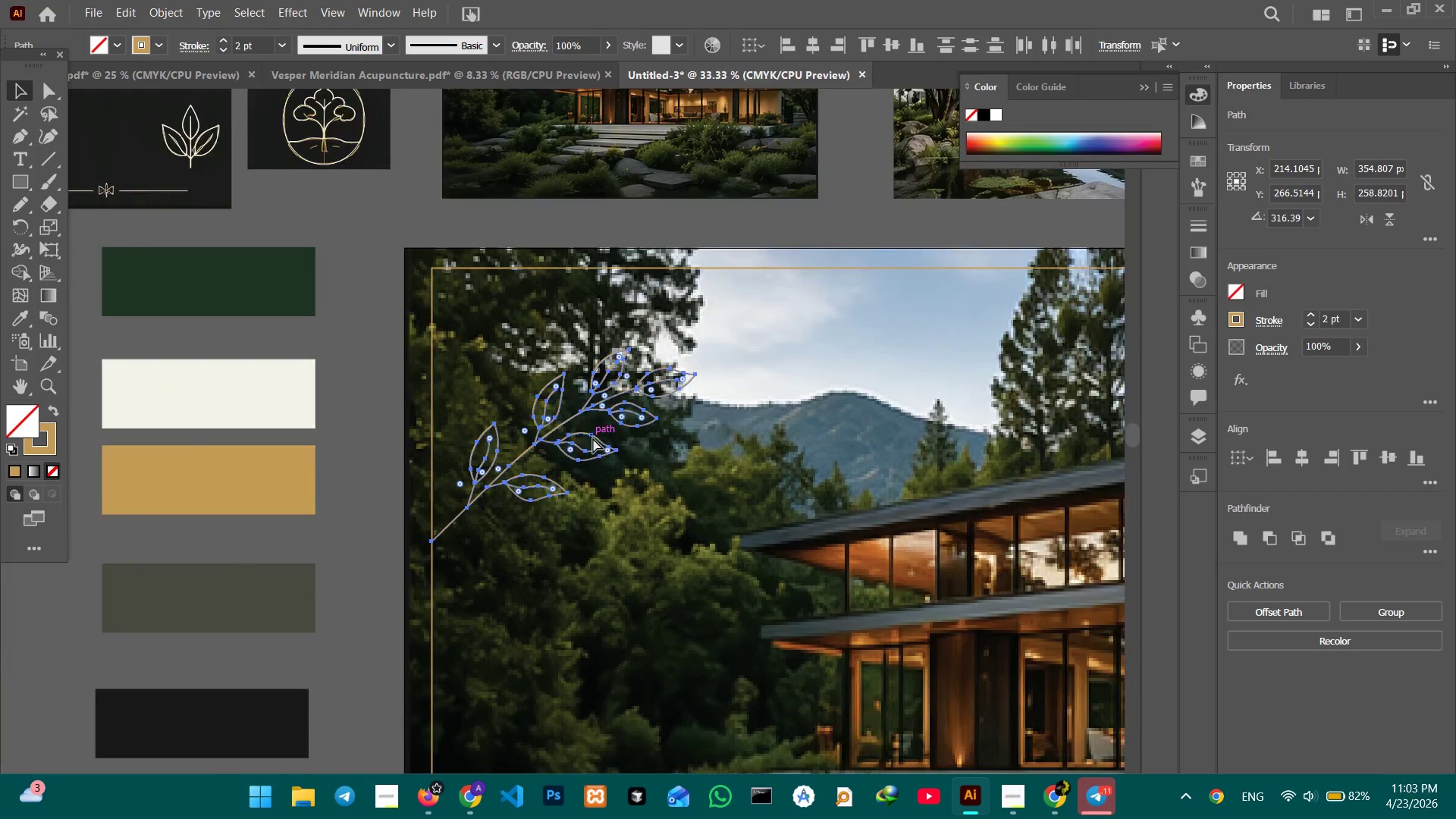 
key(Control+Minus)
 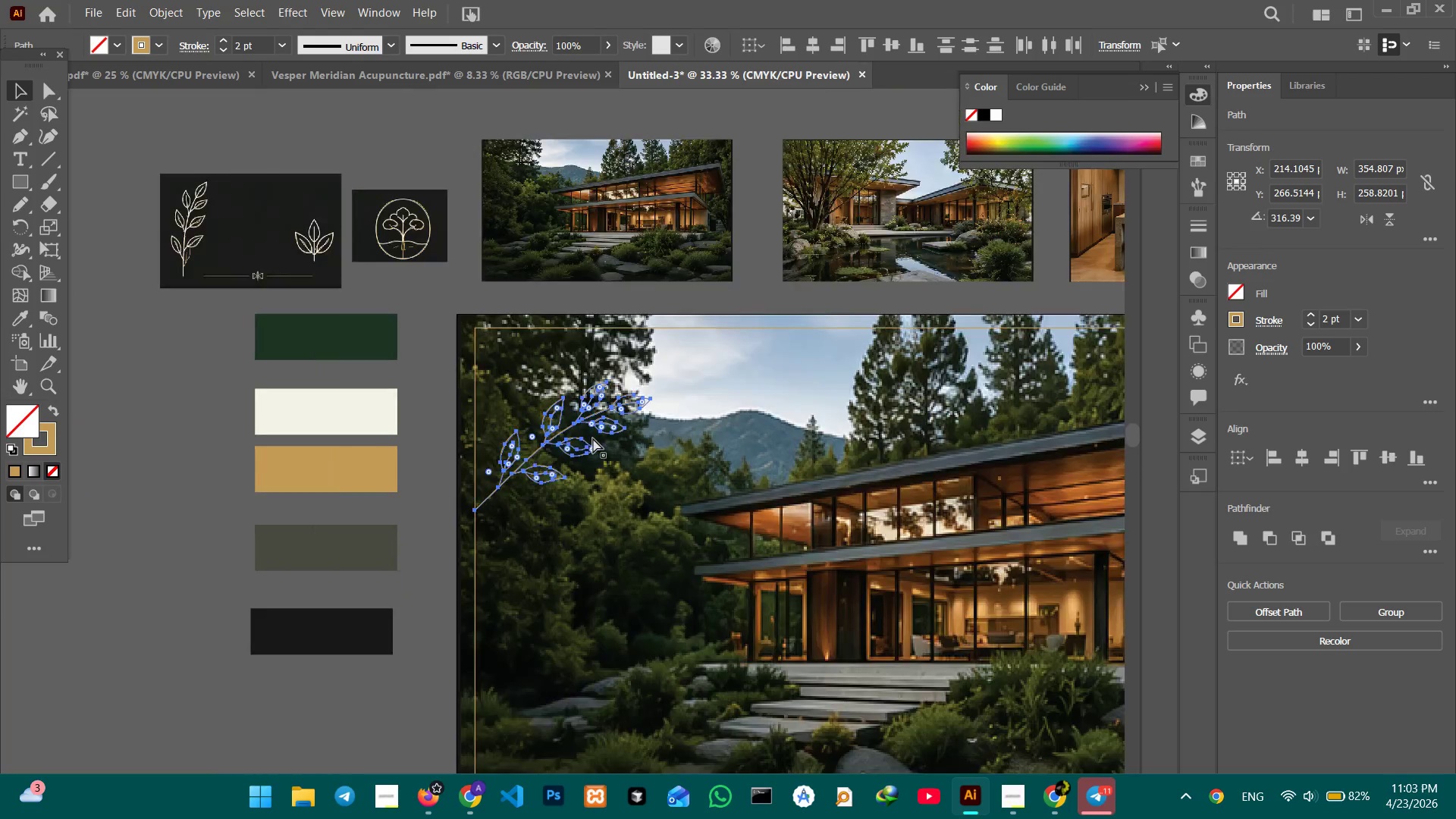 
key(Control+Minus)
 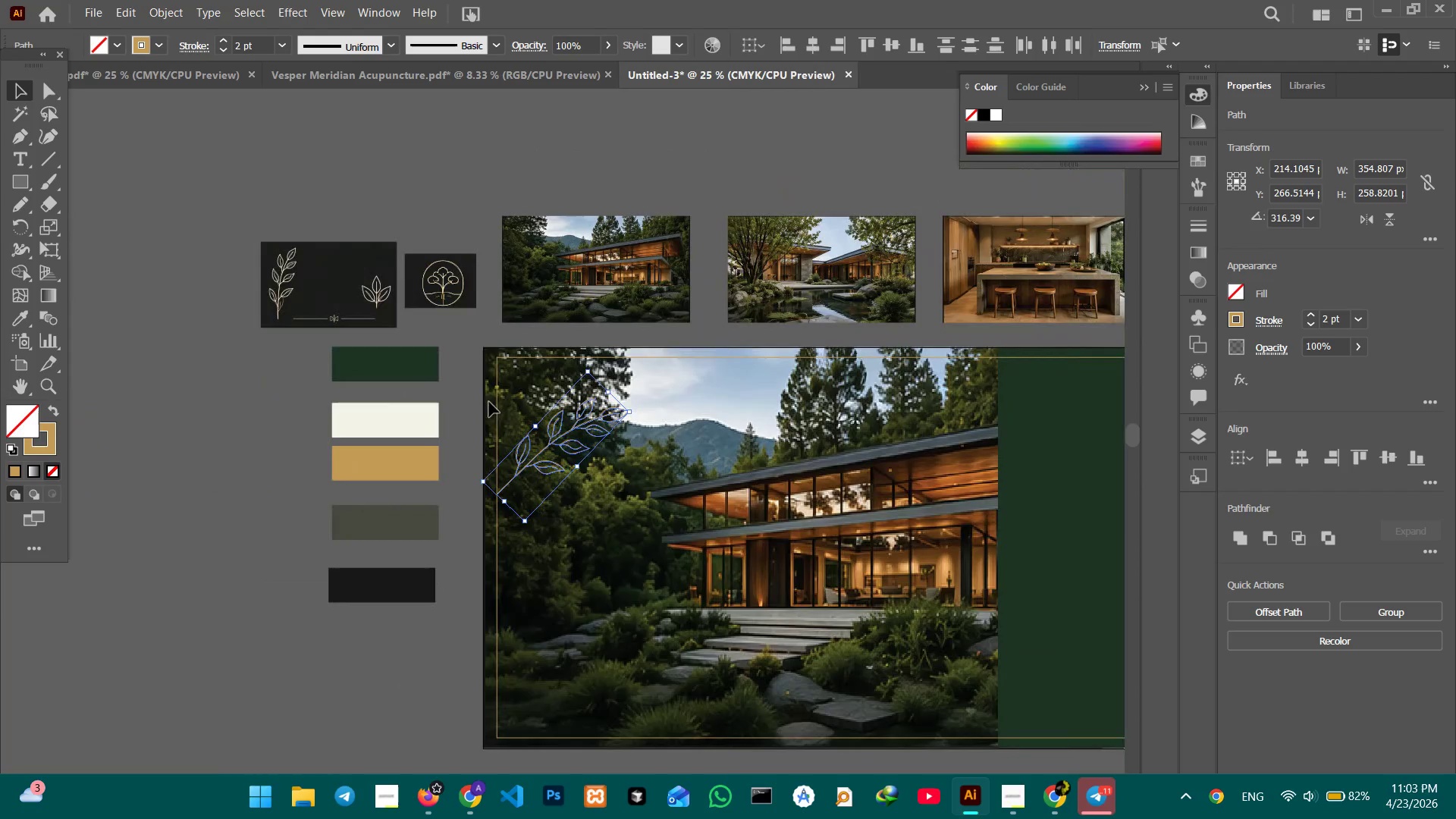 
left_click([475, 388])
 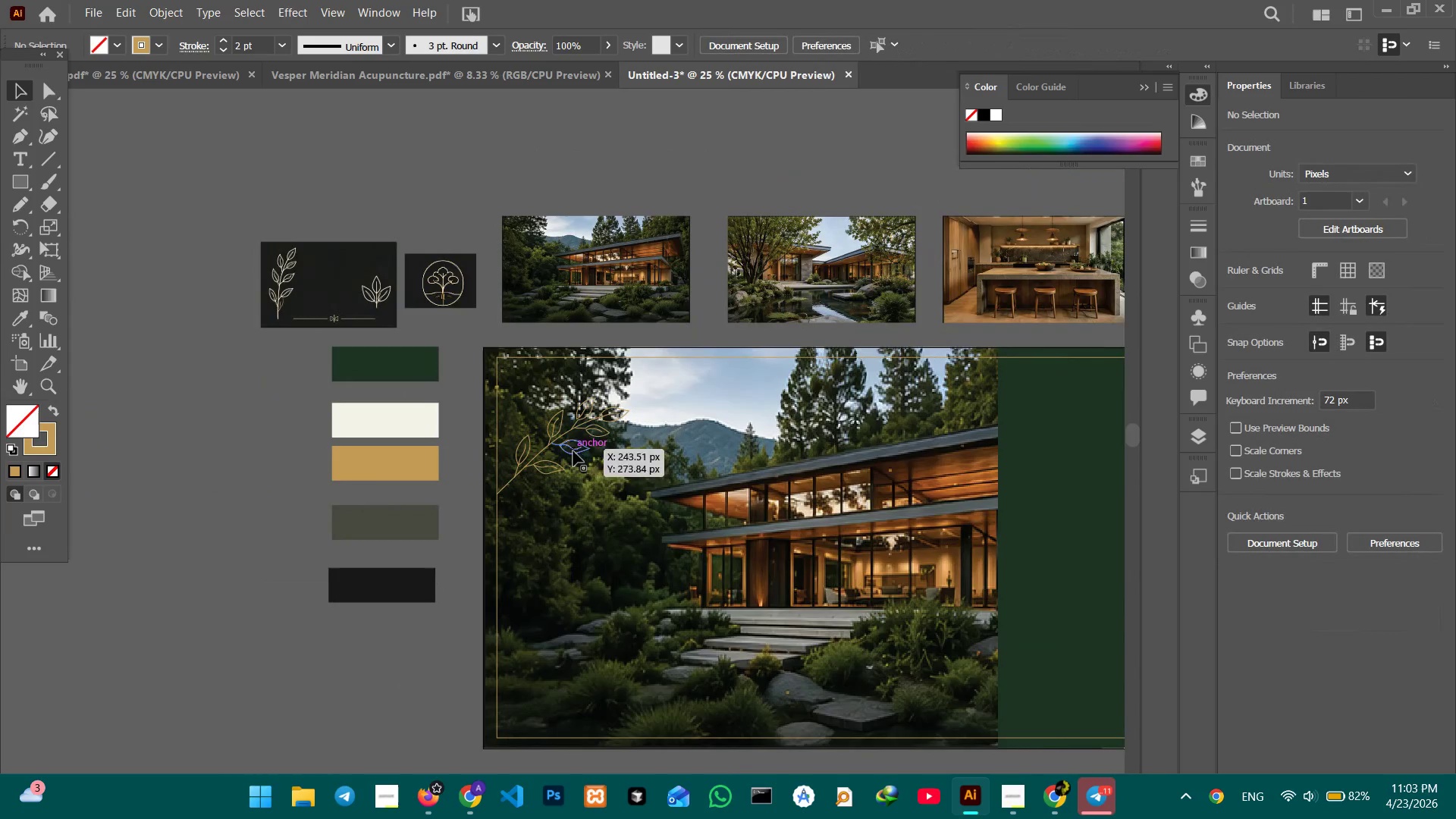 
left_click([573, 452])
 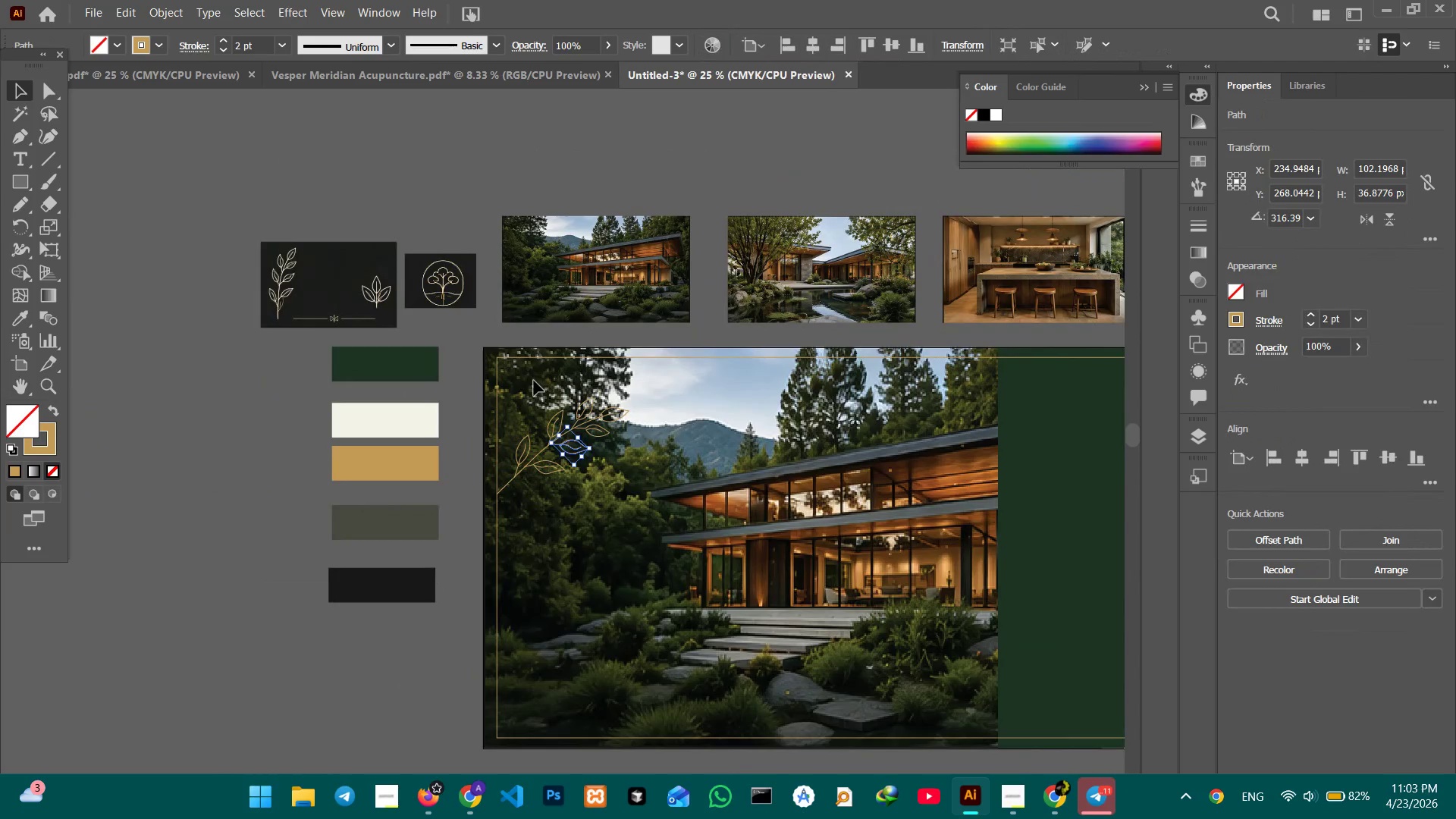 
key(Control+Z)
 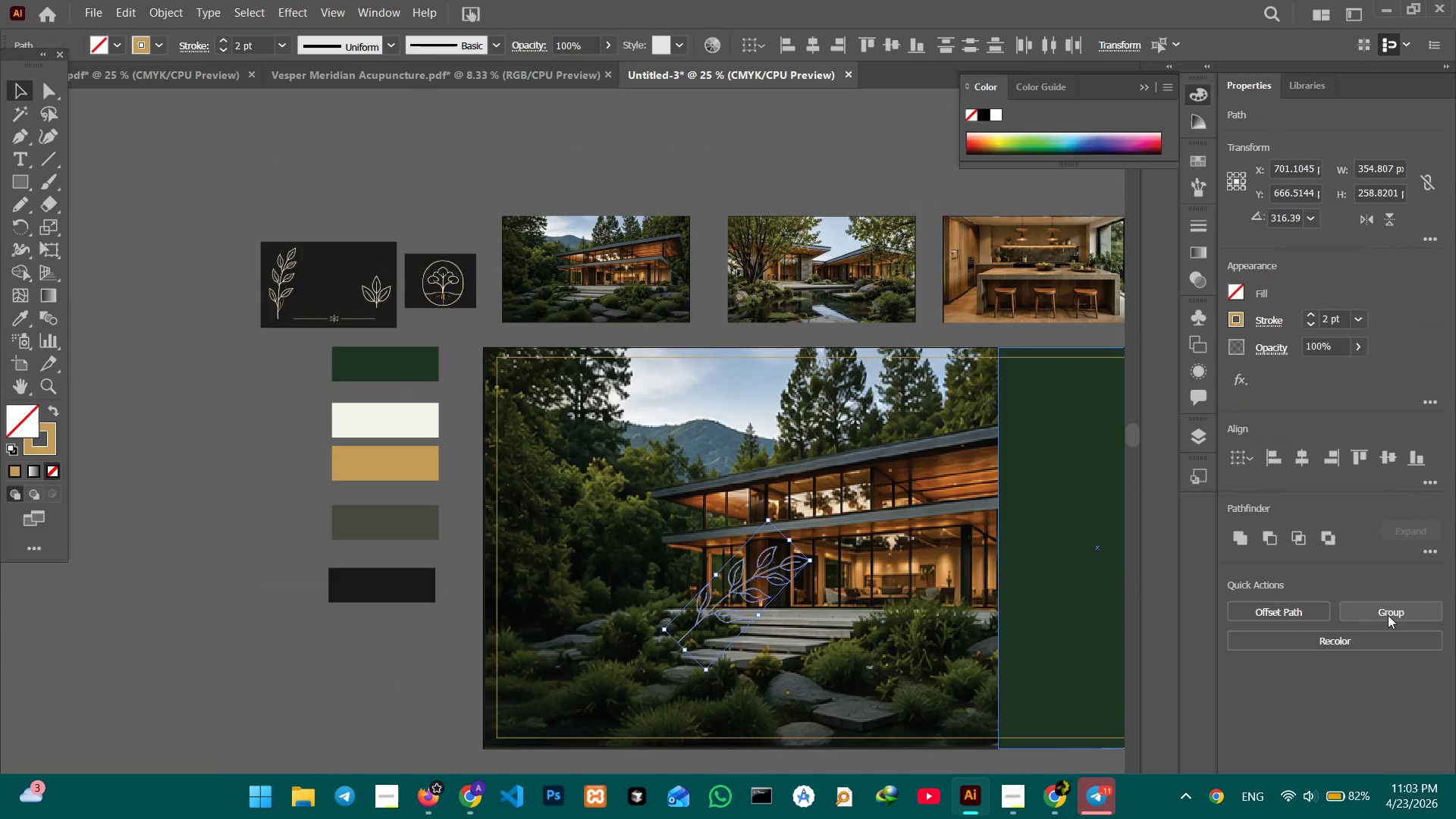 
left_click([1394, 611])
 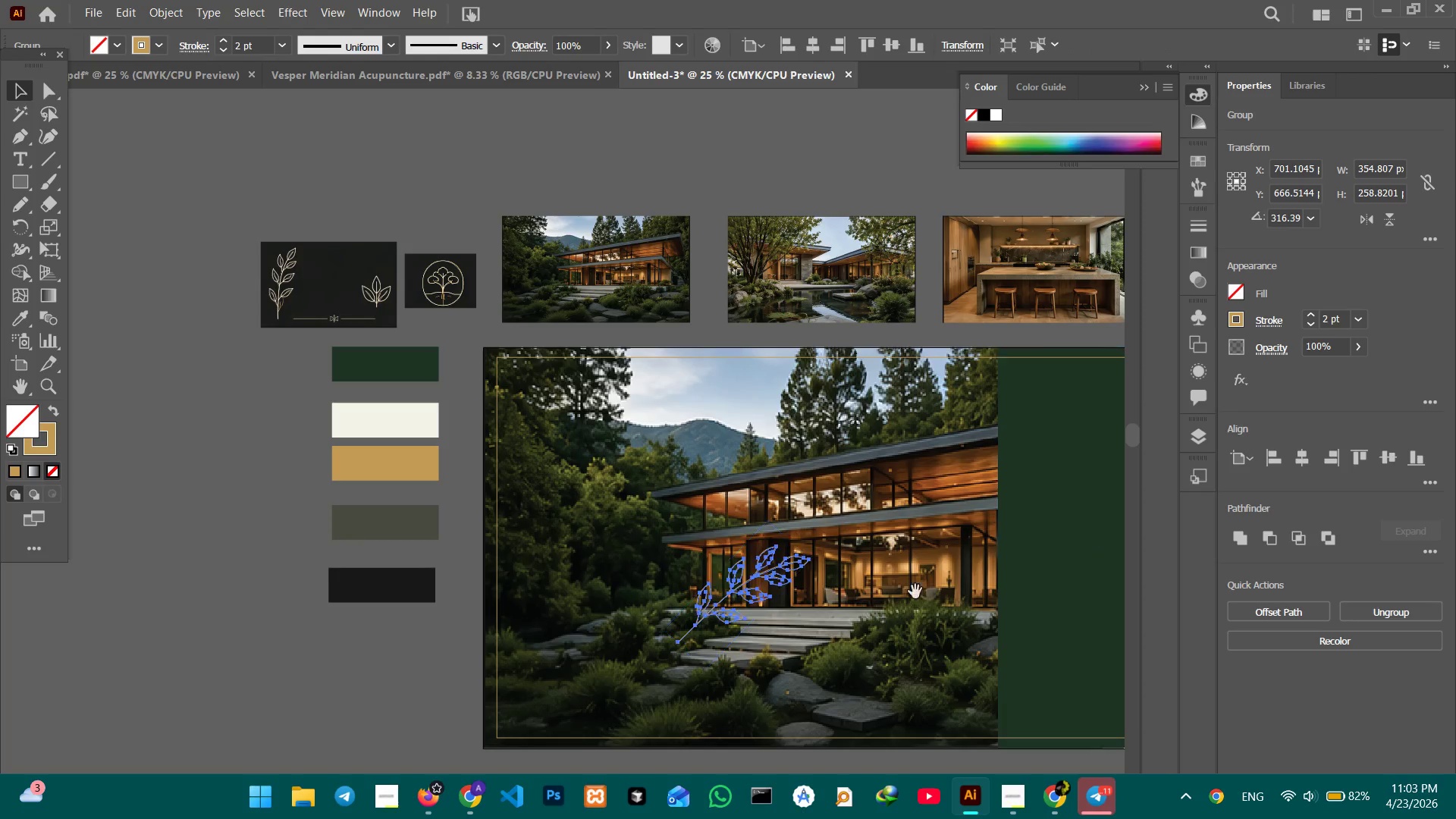 
hold_key(key=Space, duration=1.19)
 